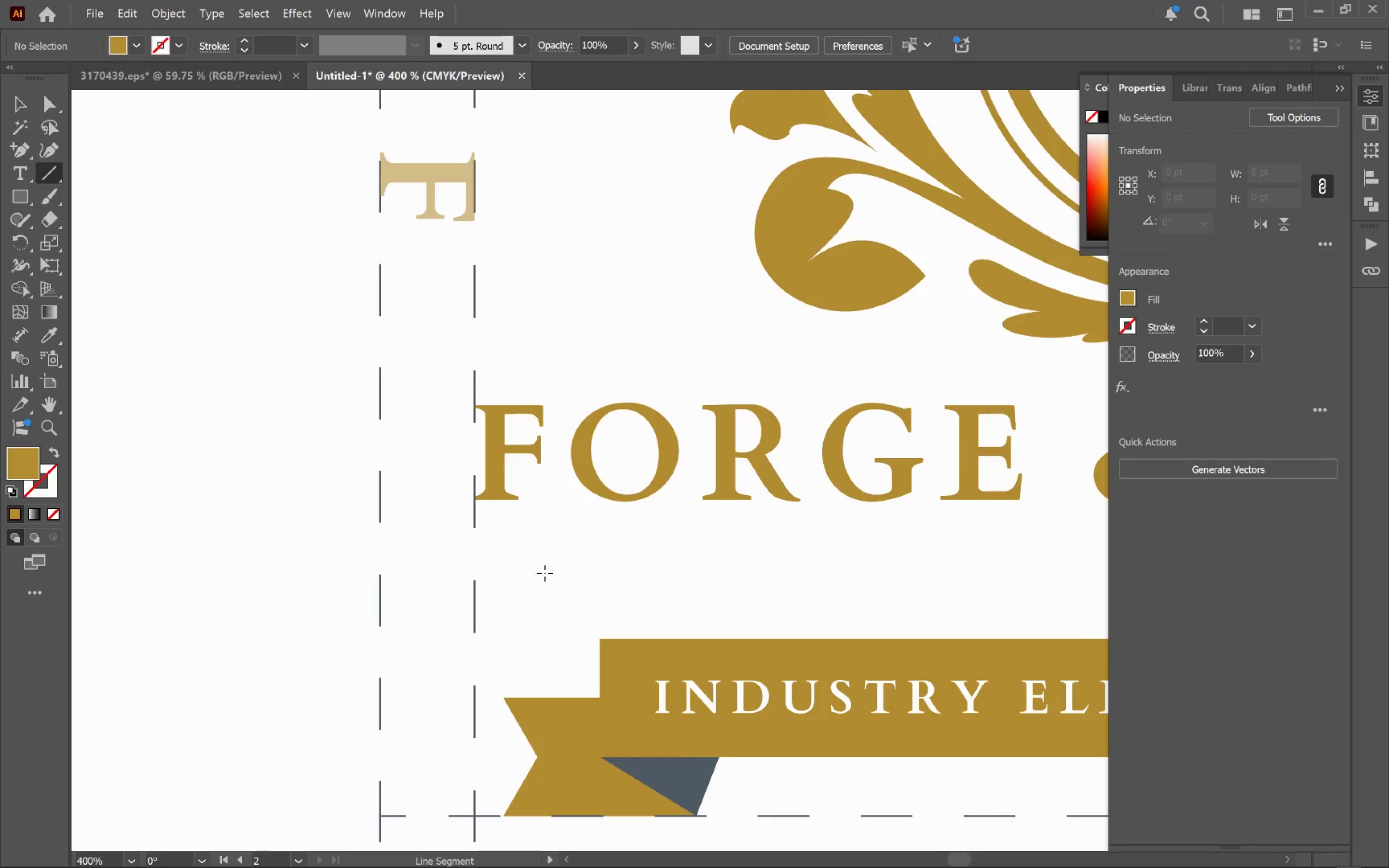 
left_click_drag(start_coordinate=[770, 440], to_coordinate=[295, 448])
 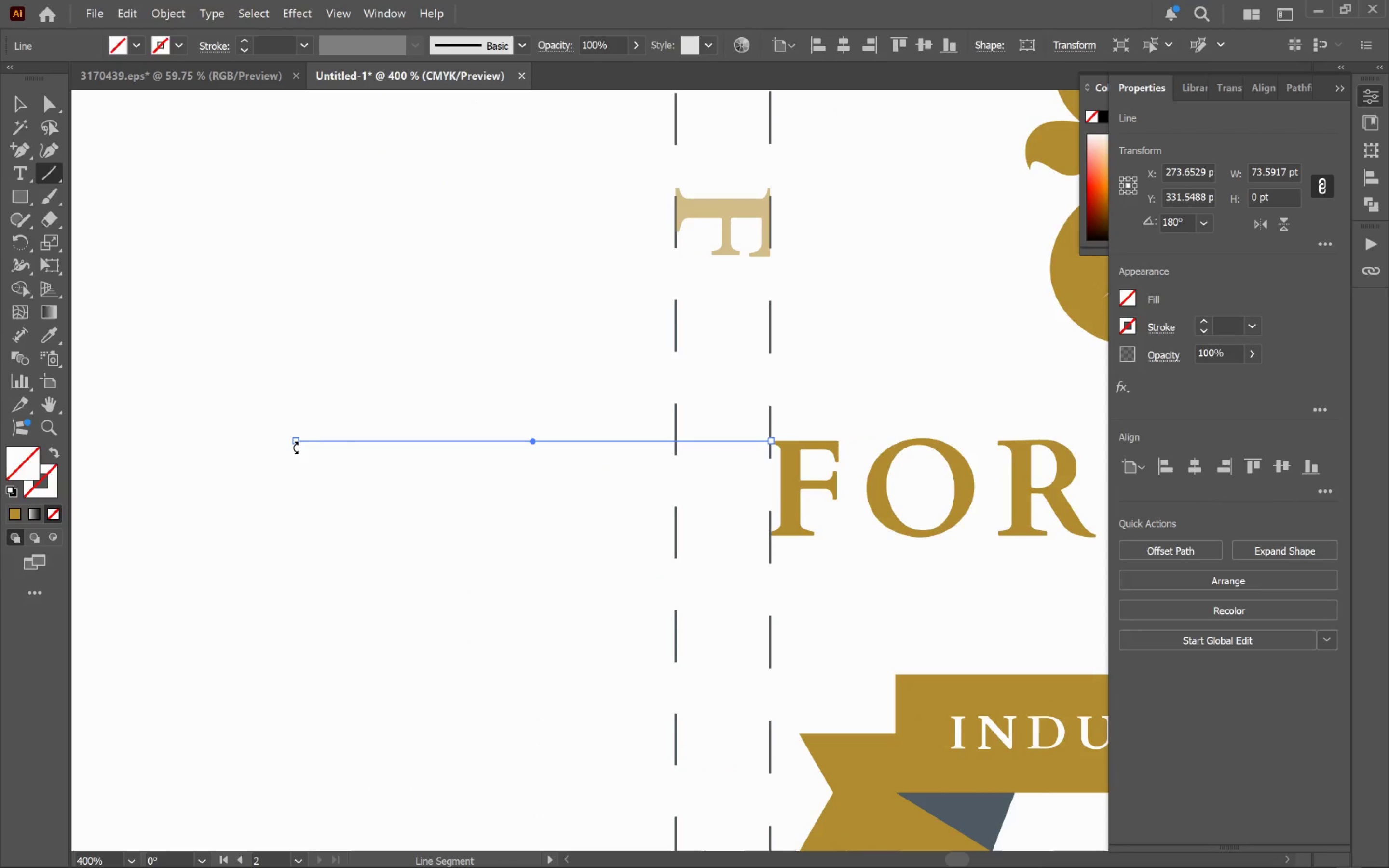 
hold_key(key=ShiftLeft, duration=1.18)
 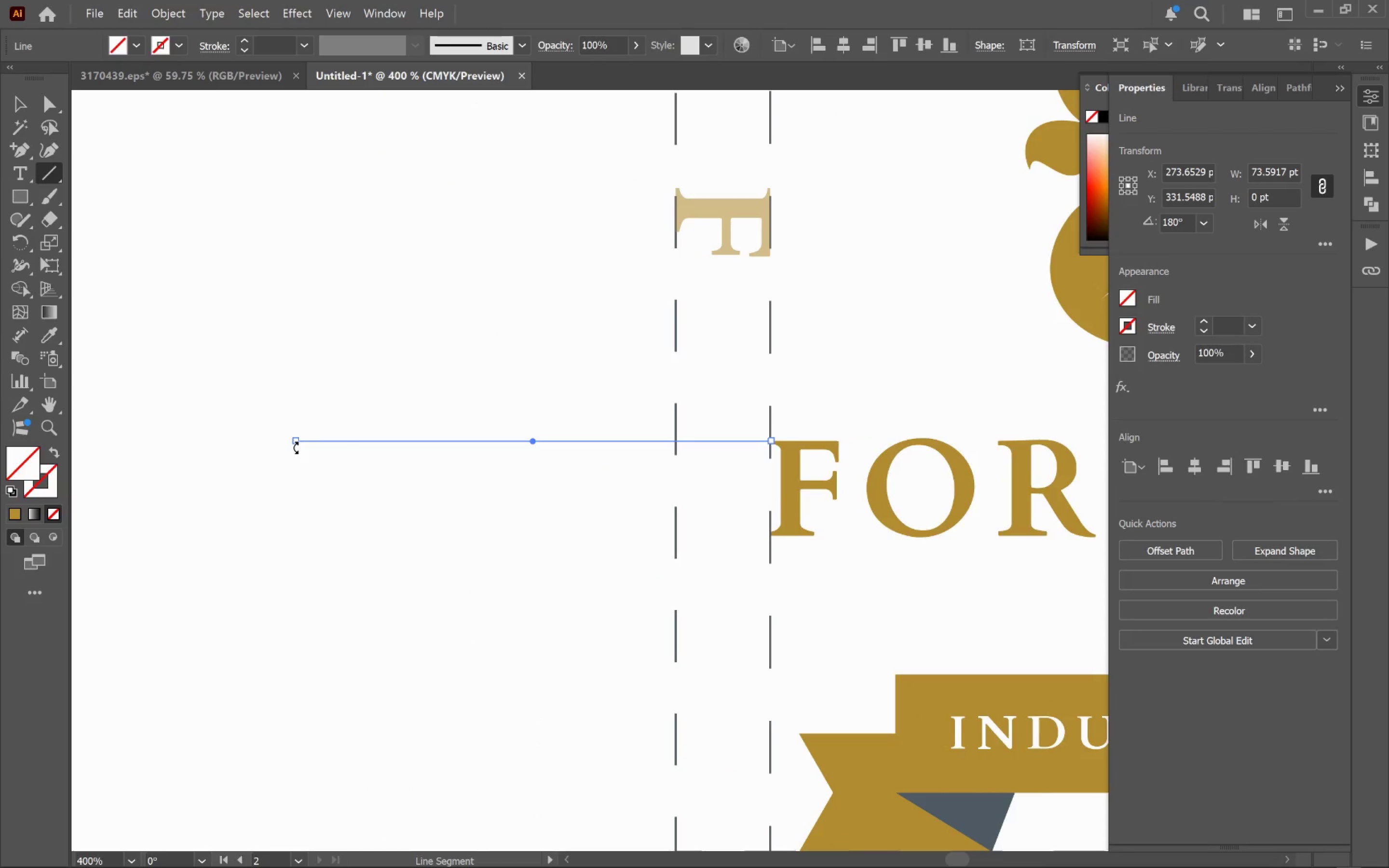 
key(V)
 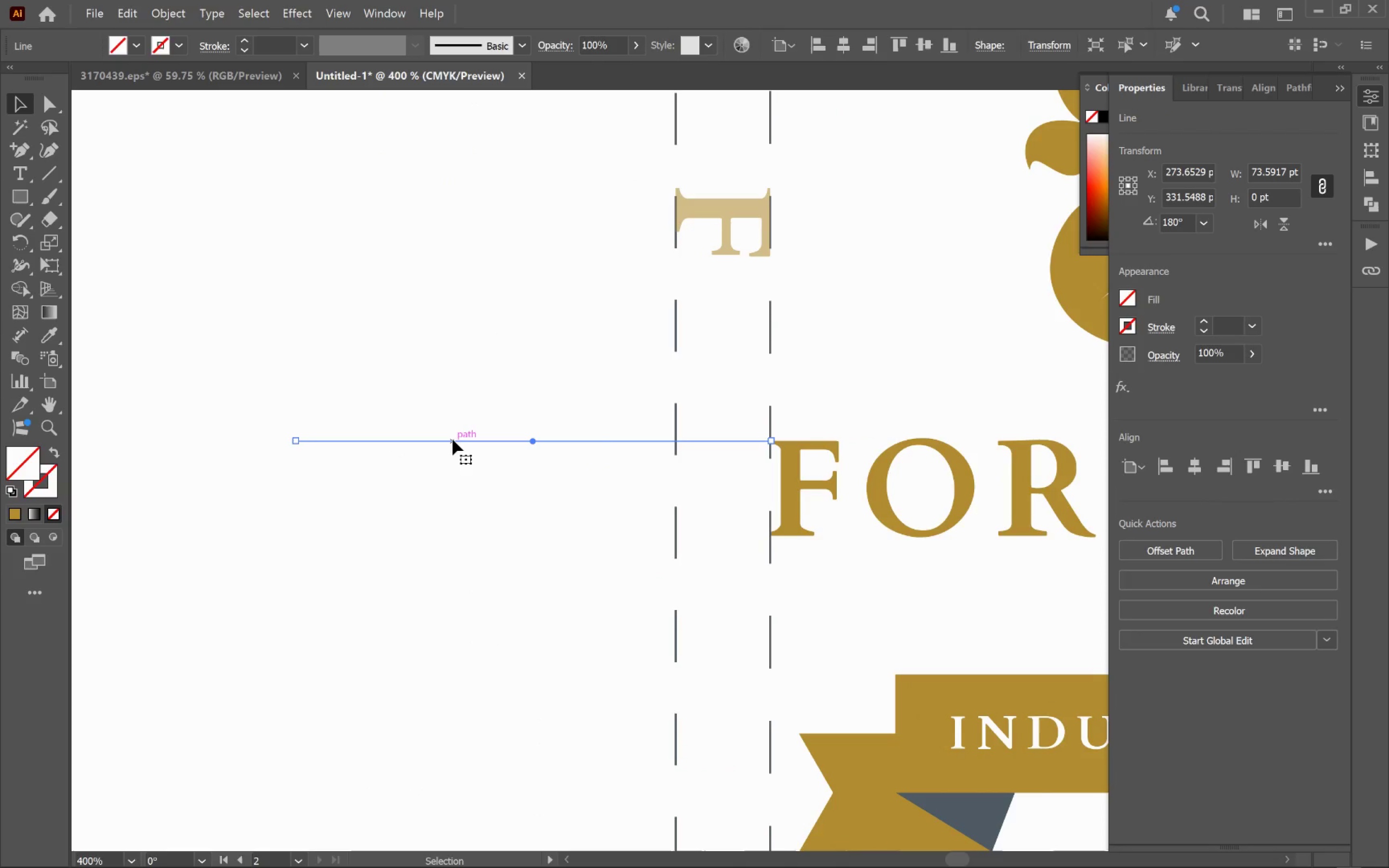 
hold_key(key=AltLeft, duration=2.19)
left_click_drag(start_coordinate=[452, 439], to_coordinate=[469, 536])
 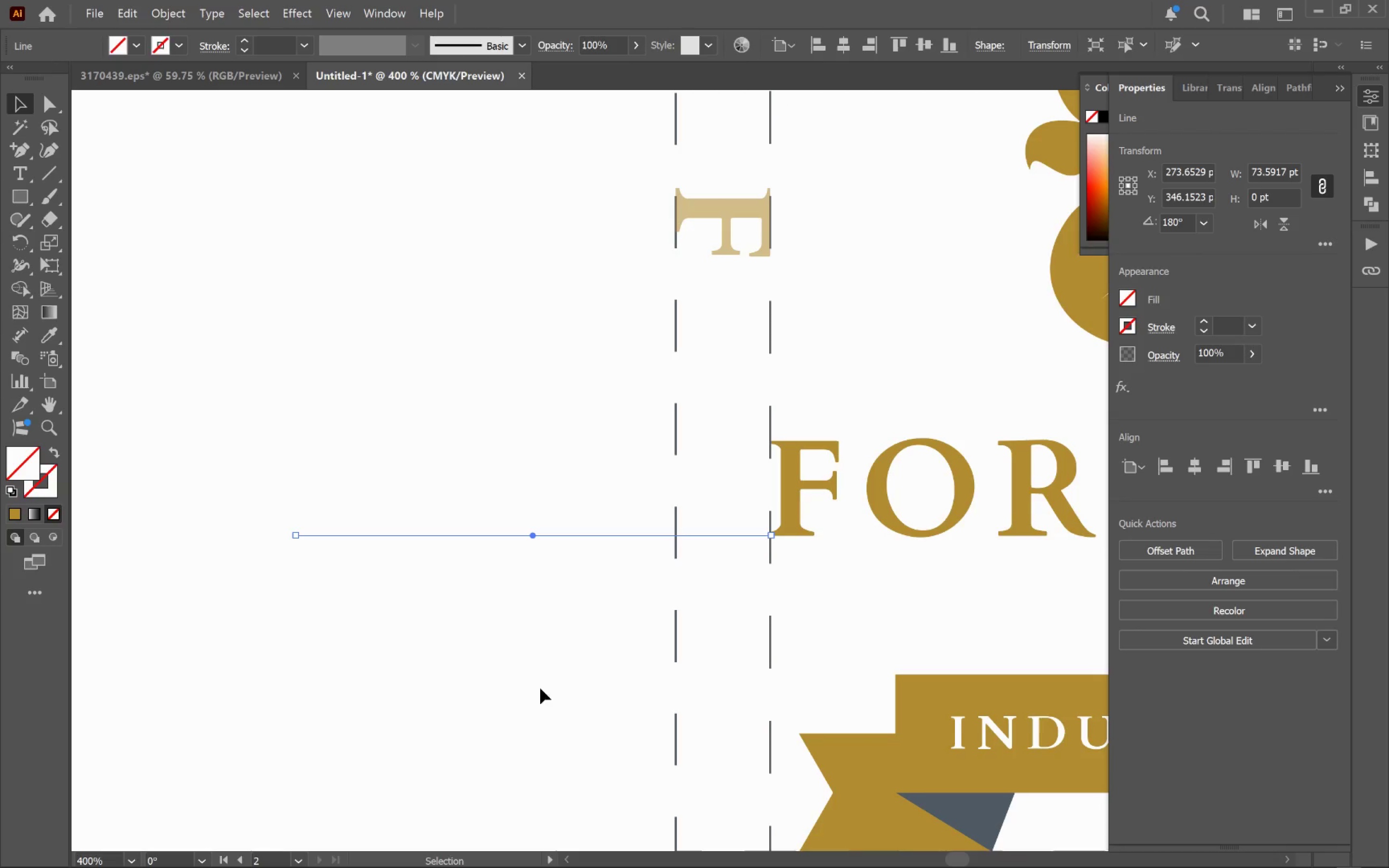 
hold_key(key=ShiftLeft, duration=1.97)
 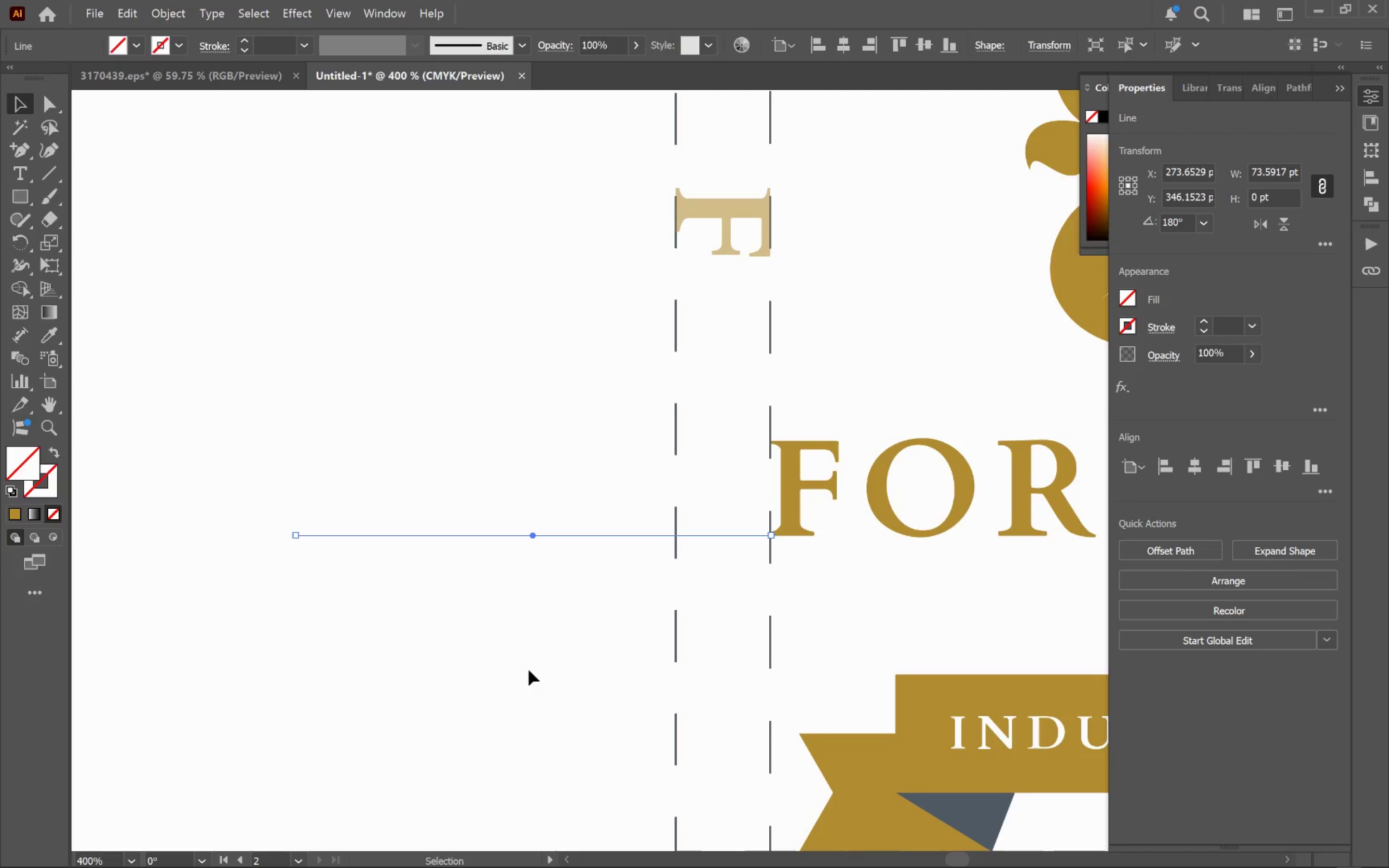 
left_click_drag(start_coordinate=[530, 672], to_coordinate=[423, 395])
 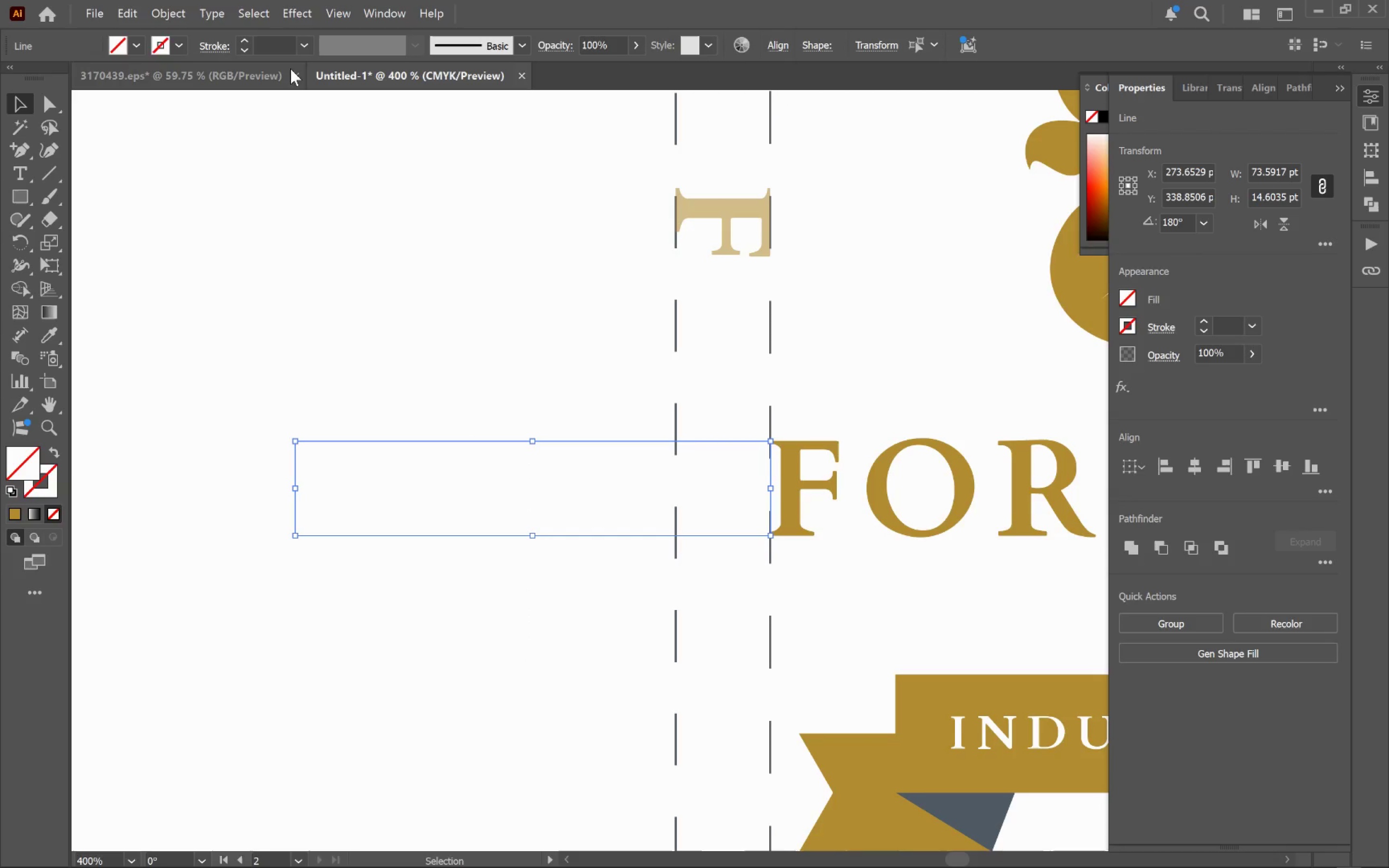 
left_click([302, 47])
 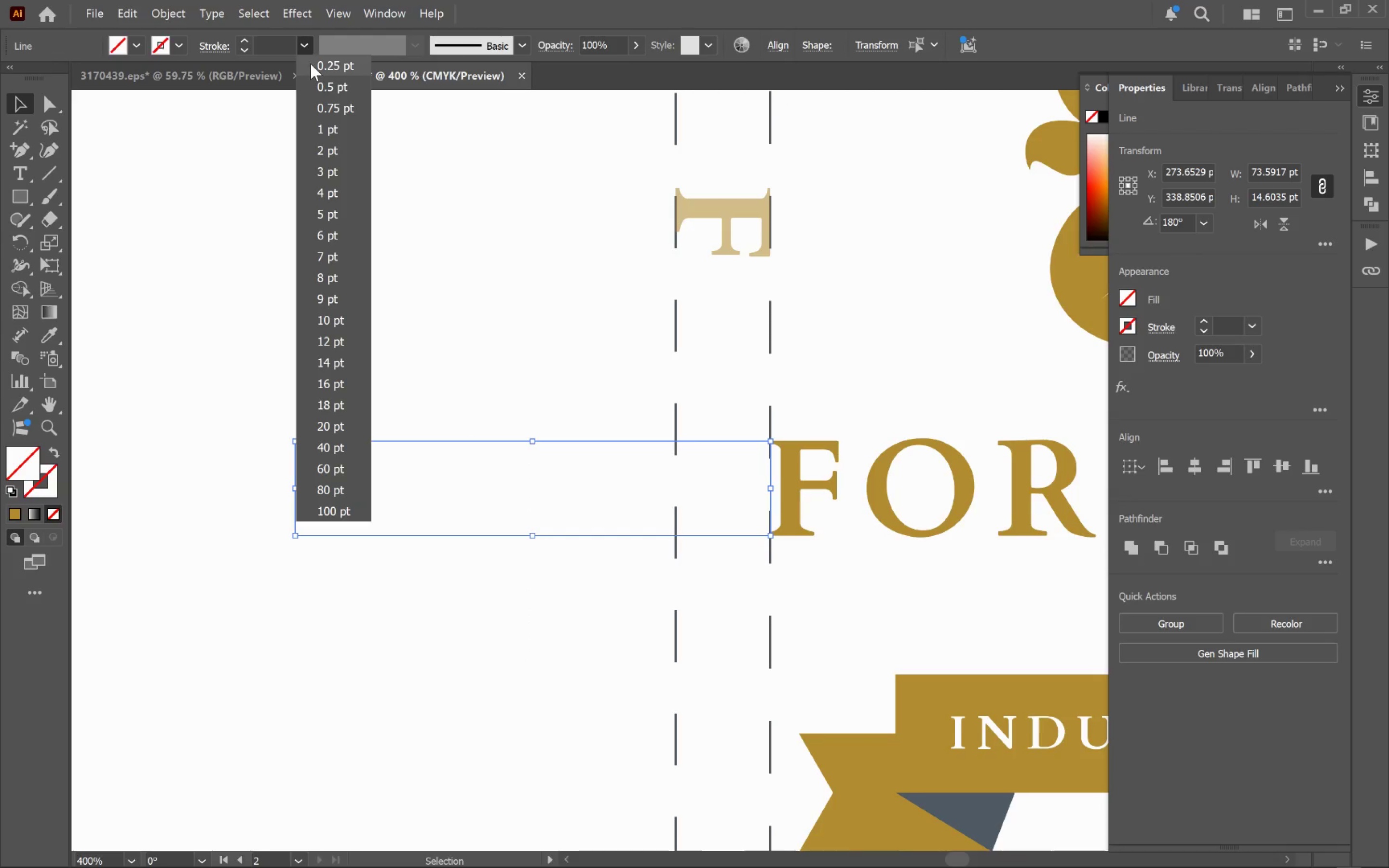 
left_click([311, 64])
 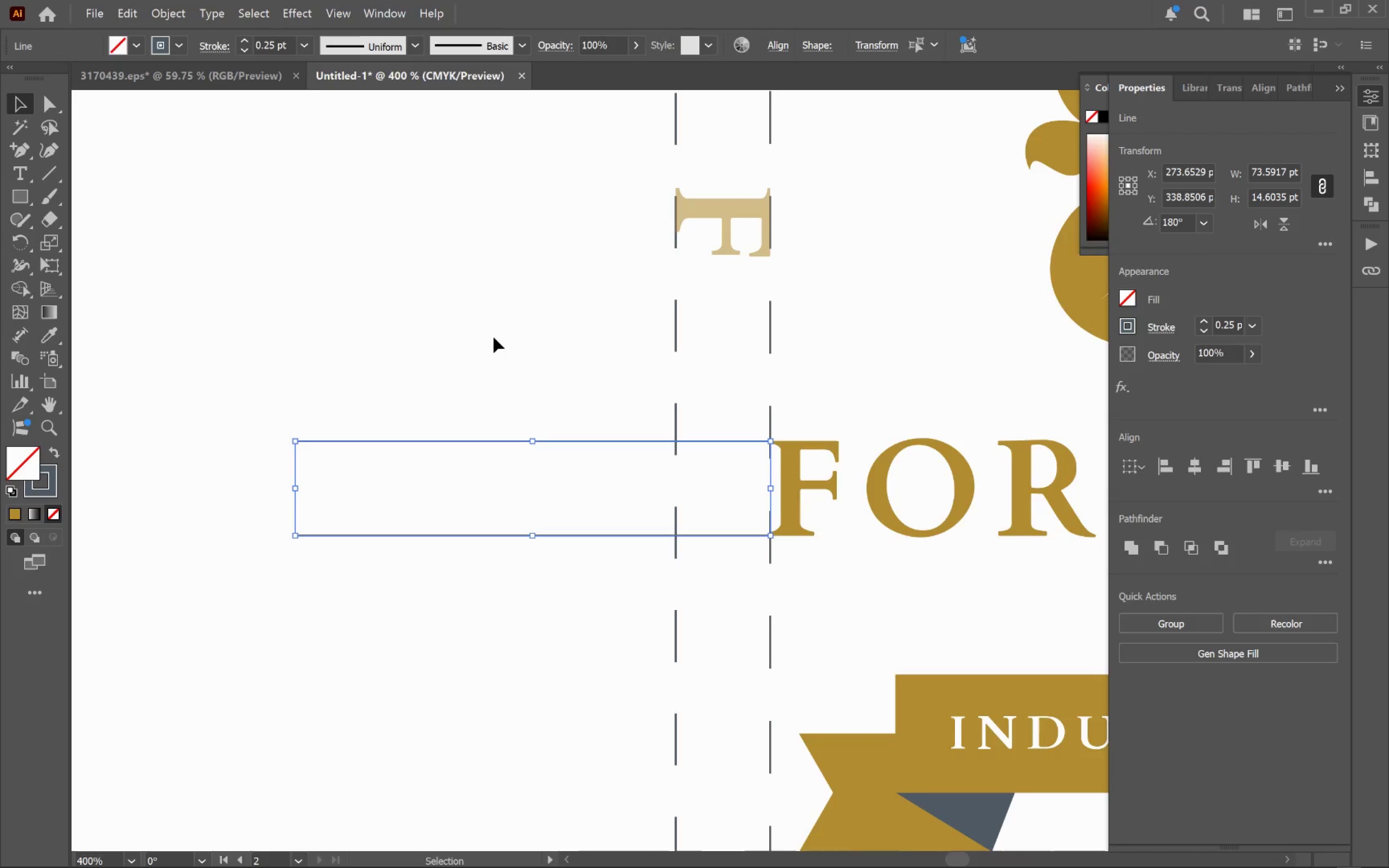 
left_click([494, 336])
 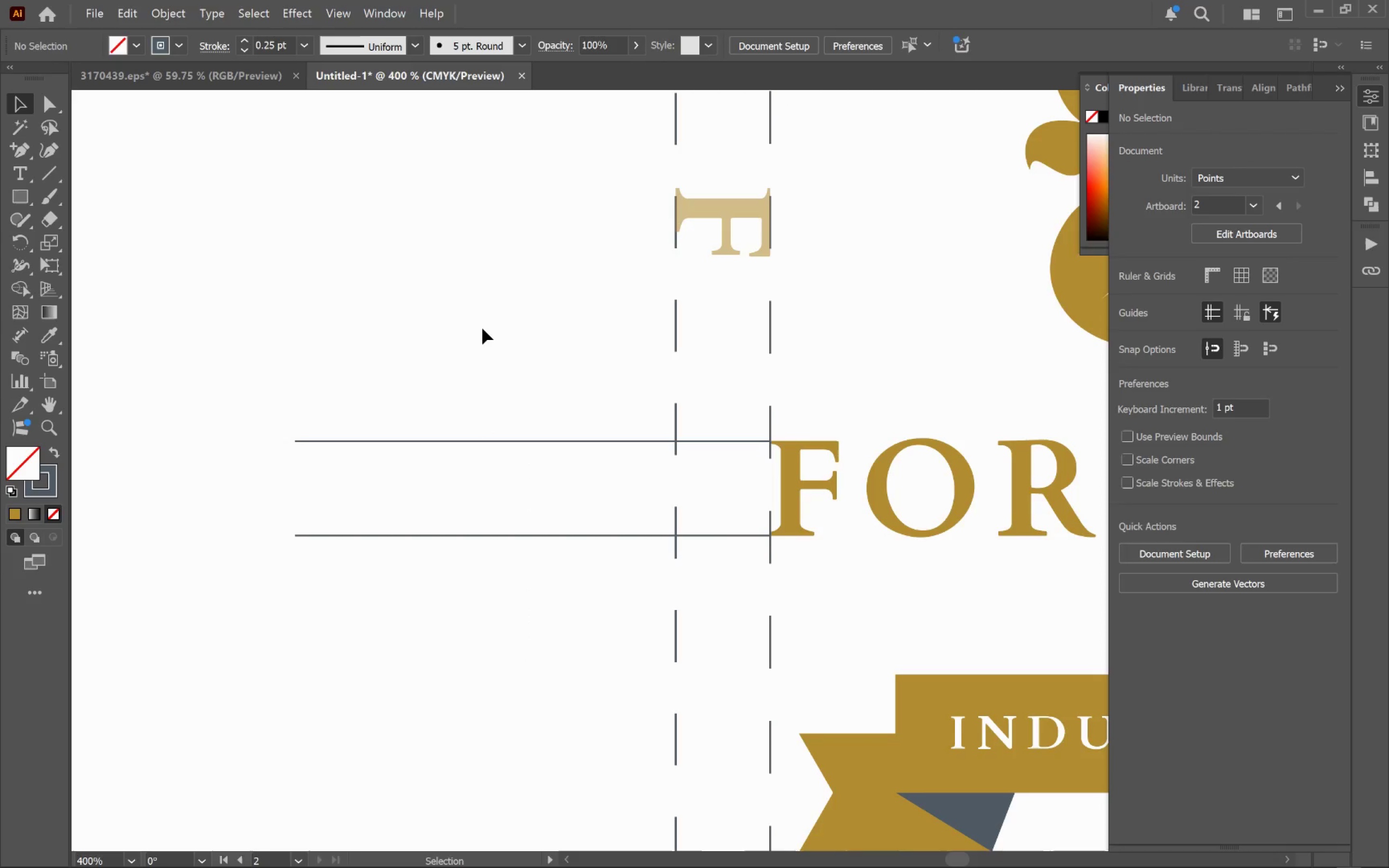 
hold_key(key=AltLeft, duration=0.34)
 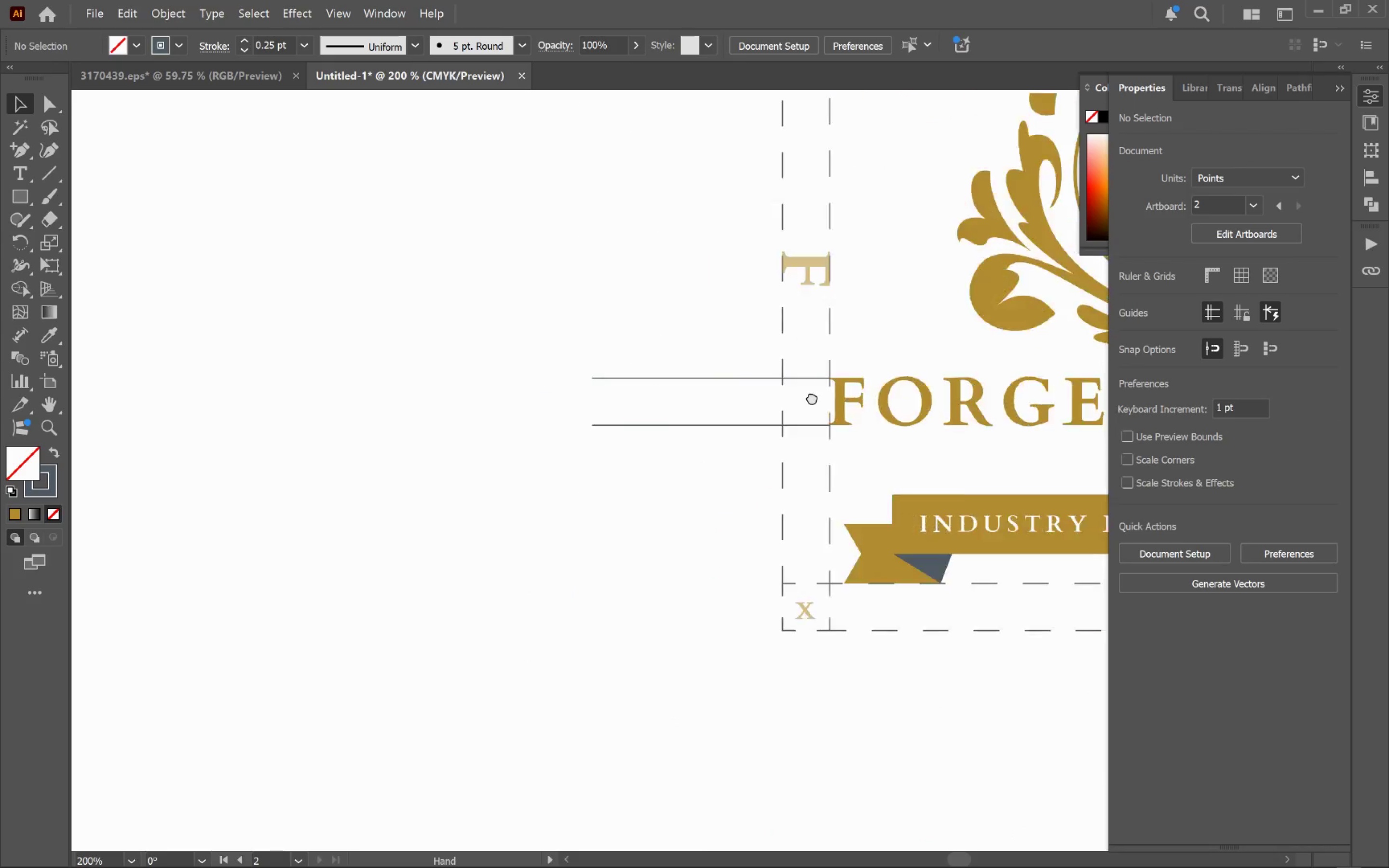 
hold_key(key=Space, duration=0.47)
 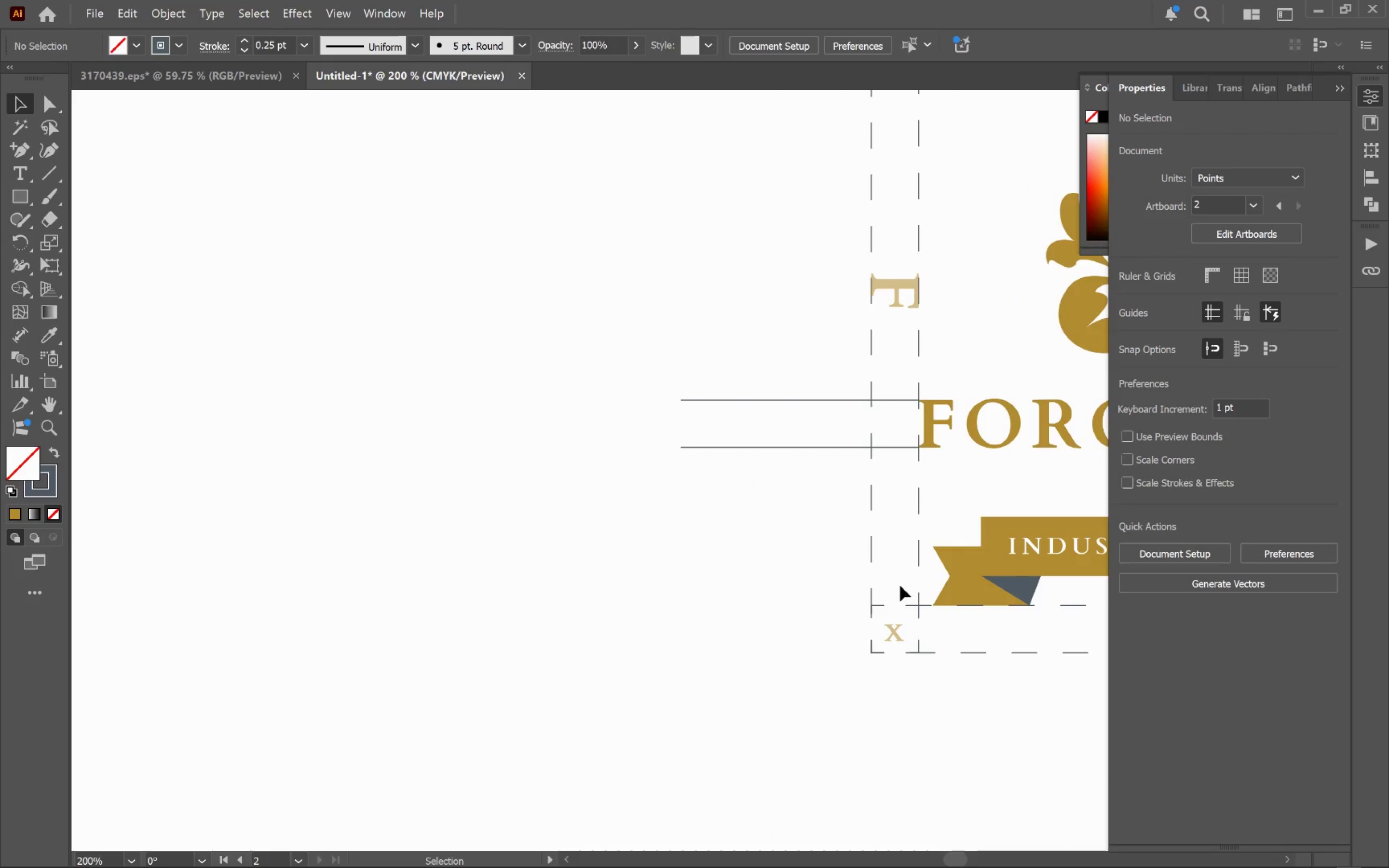 
left_click_drag(start_coordinate=[578, 399], to_coordinate=[869, 416])
 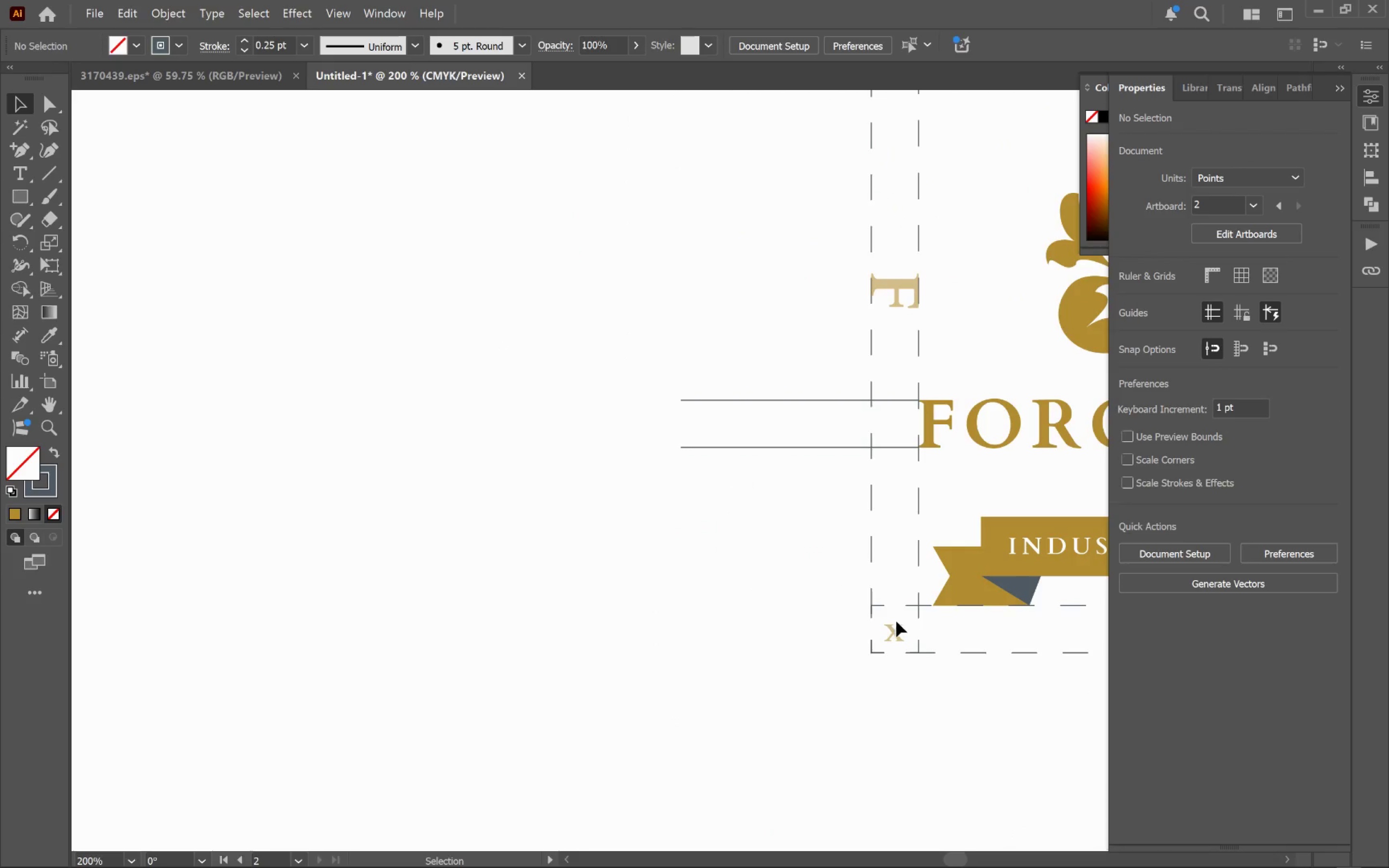 
scroll: coordinate [486, 326], scroll_direction: down, amount: 2.0
 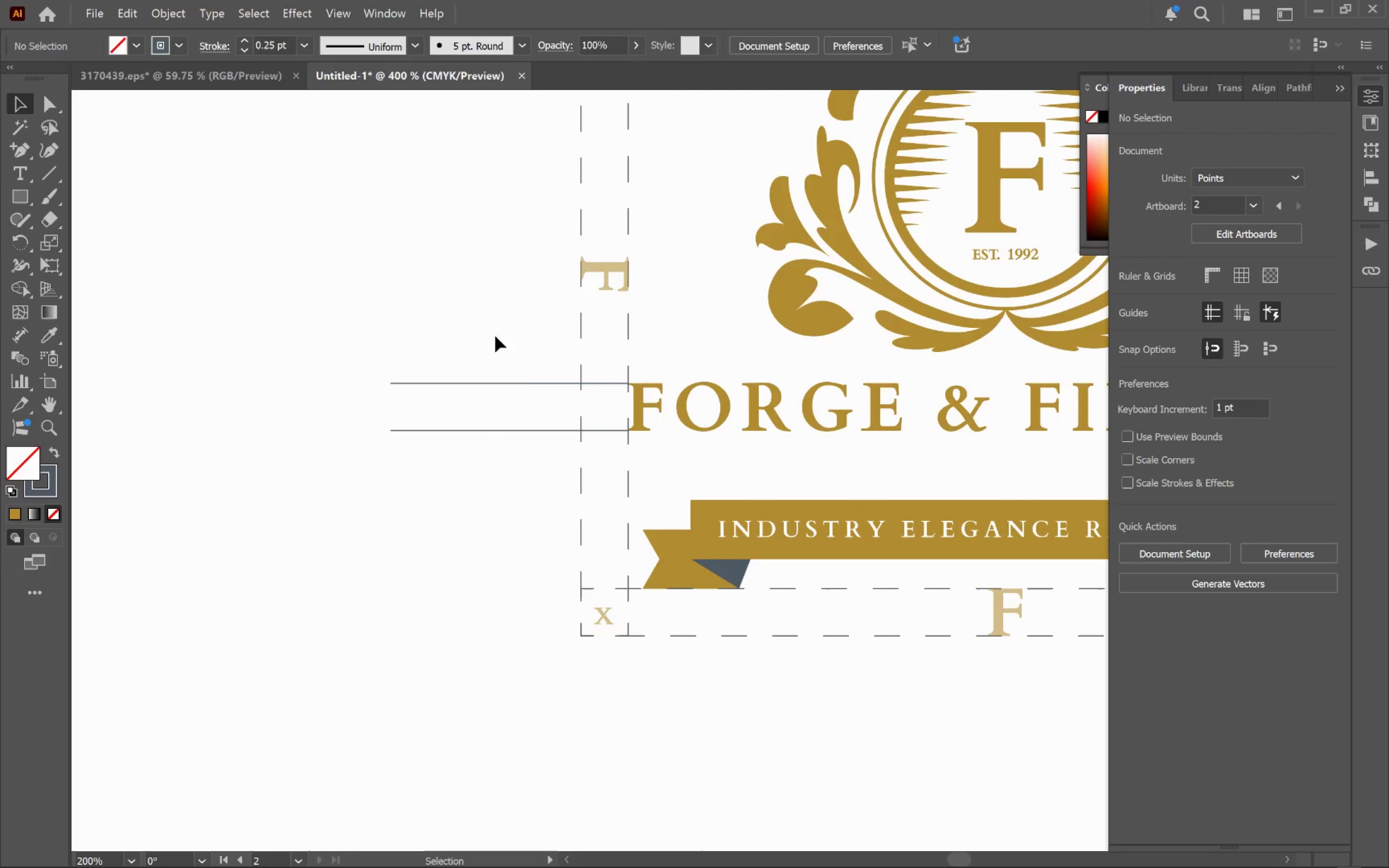 
left_click_drag(start_coordinate=[894, 634], to_coordinate=[692, 424])
 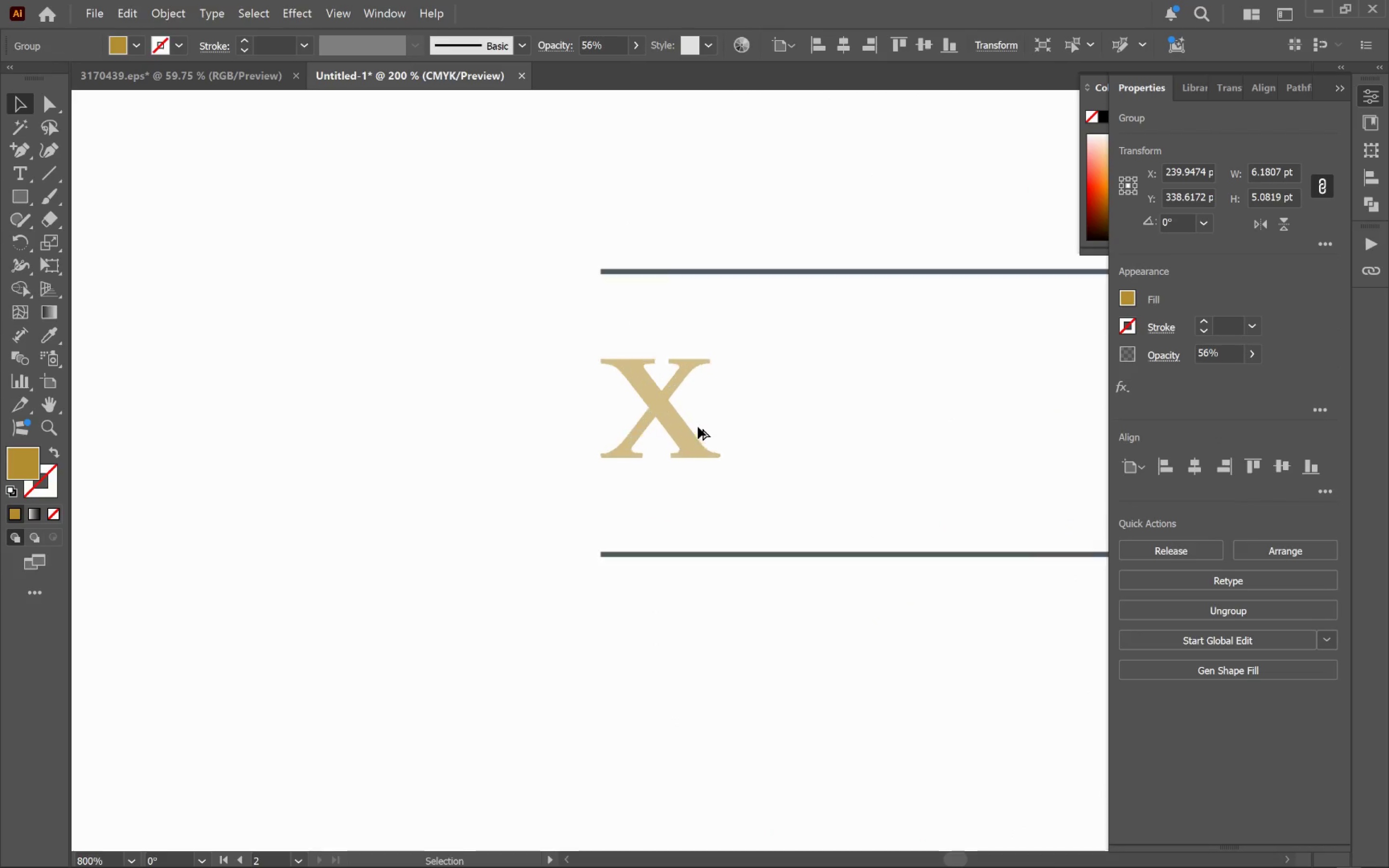 
hold_key(key=AltLeft, duration=2.28)
scroll: coordinate [698, 427], scroll_direction: up, amount: 5.0
 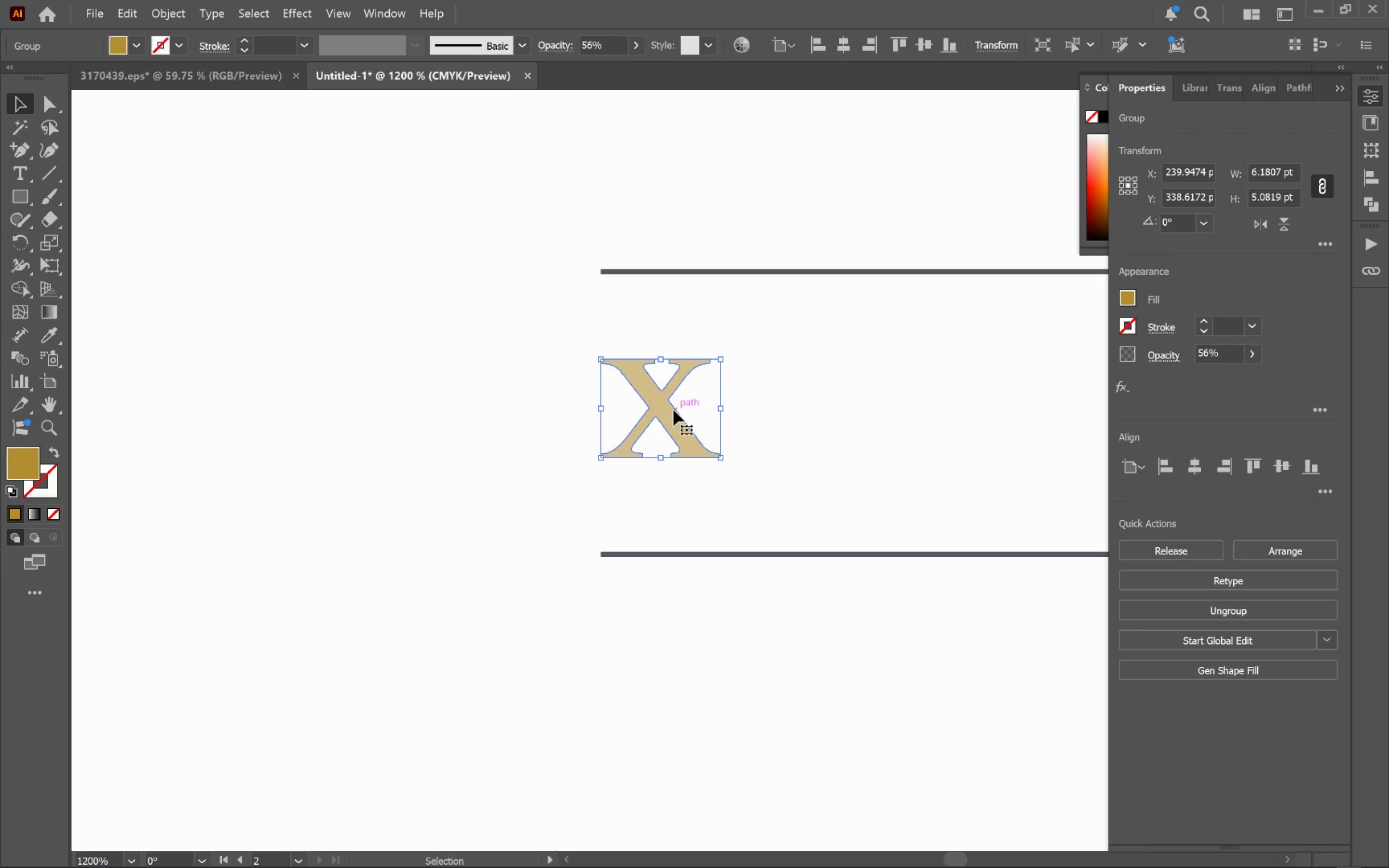 
left_click_drag(start_coordinate=[664, 407], to_coordinate=[667, 403])
 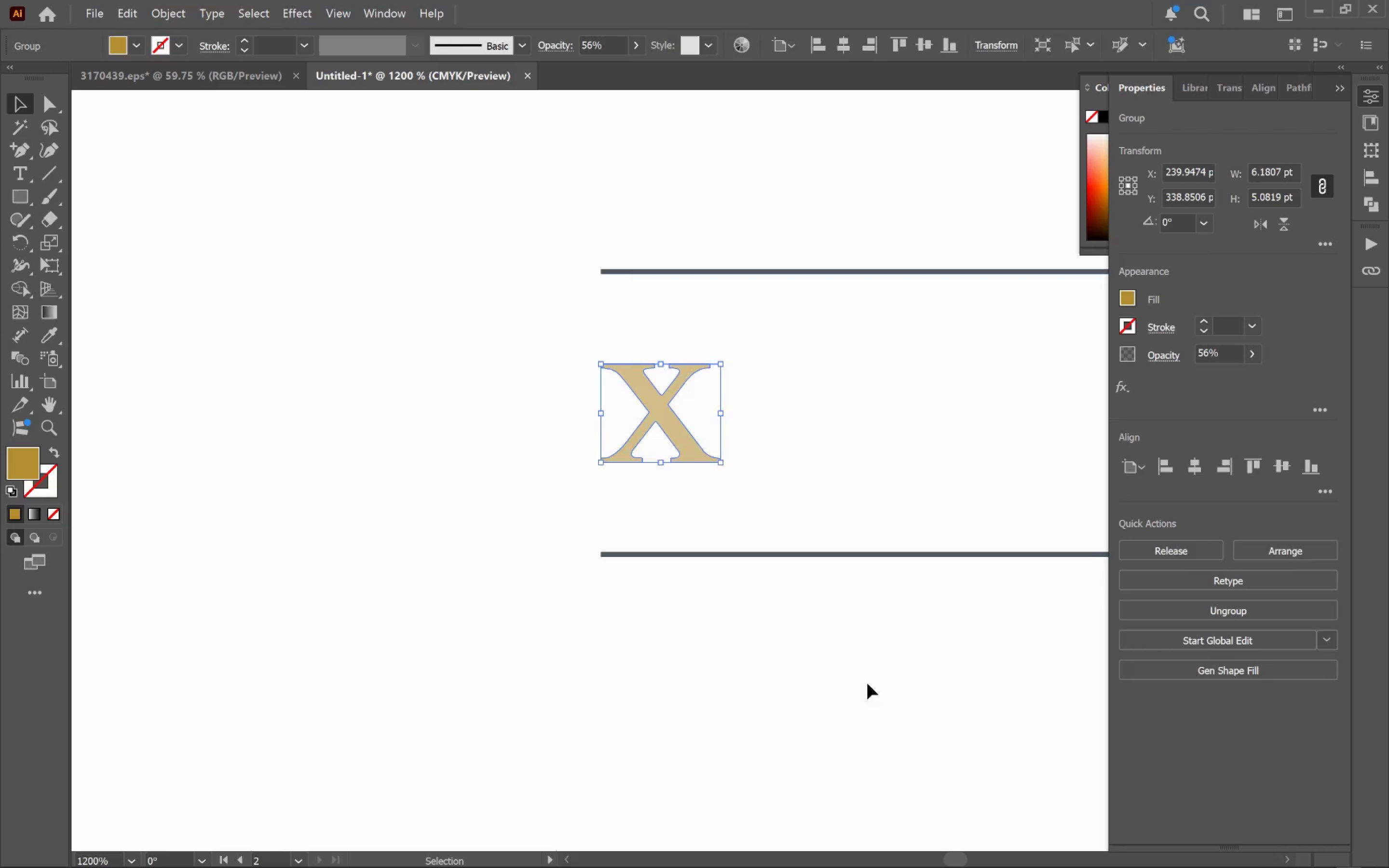 
hold_key(key=ShiftLeft, duration=2.1)
 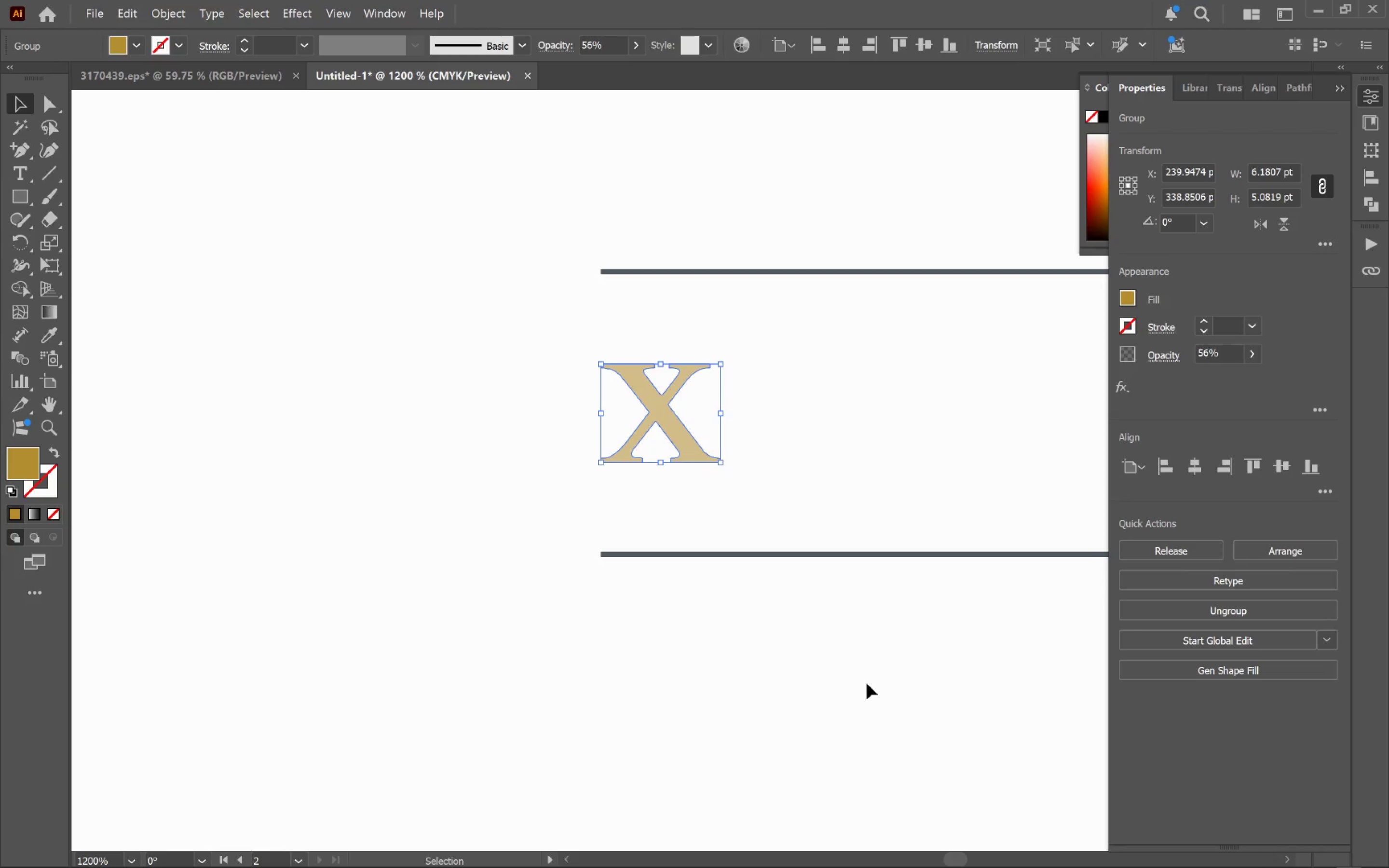 
left_click([867, 683])
 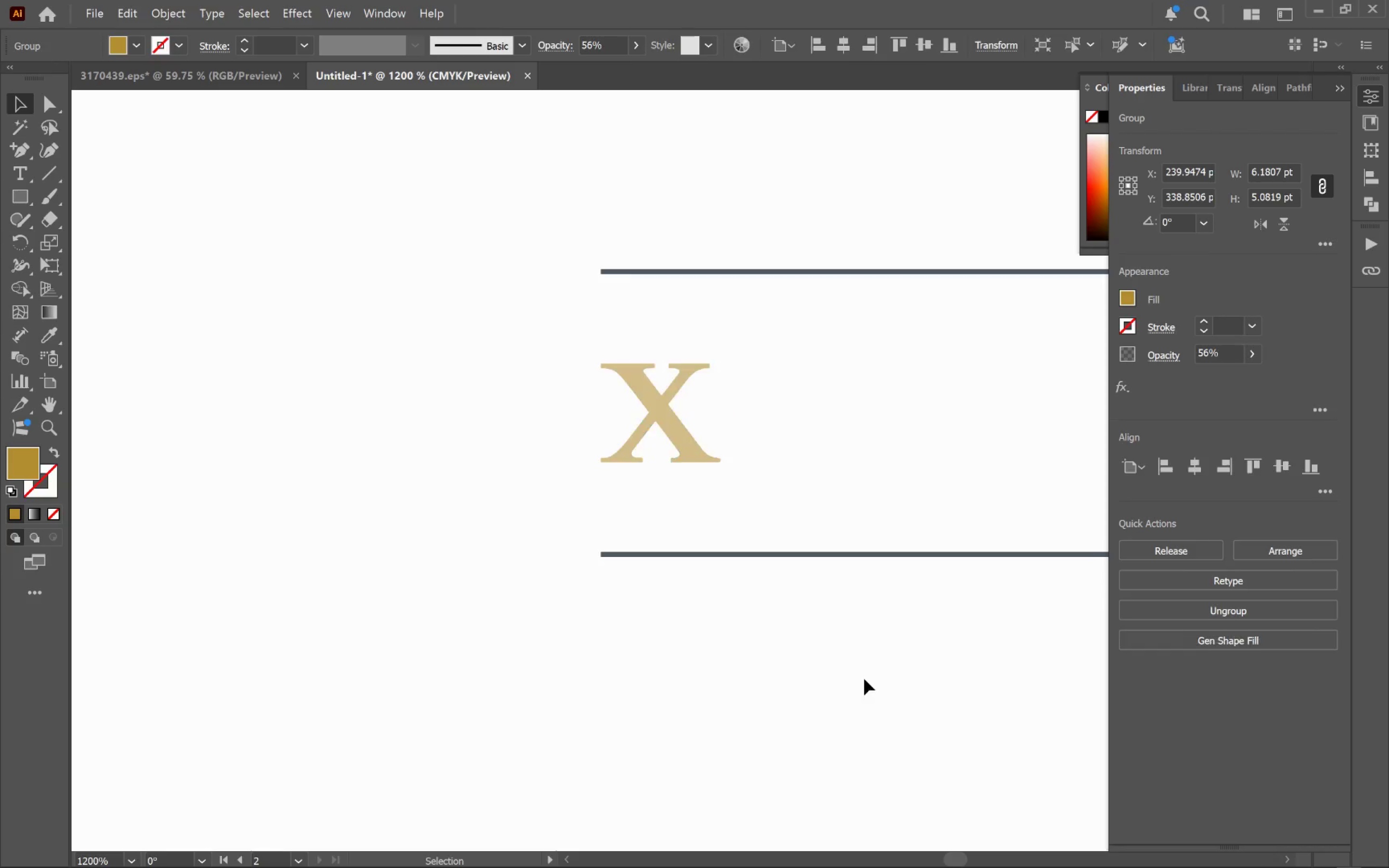 
hold_key(key=AltLeft, duration=0.64)
 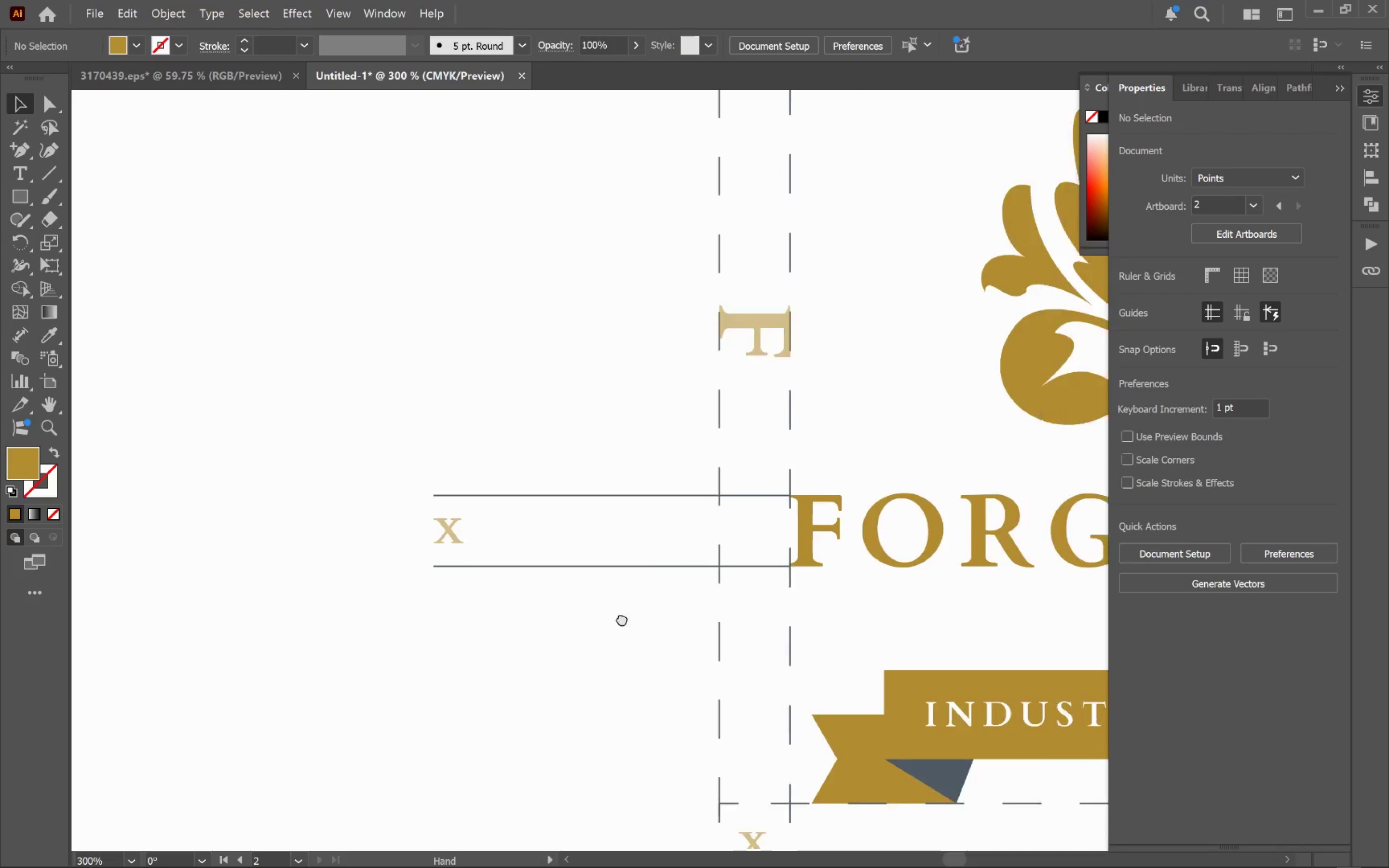 
hold_key(key=Space, duration=1.53)
 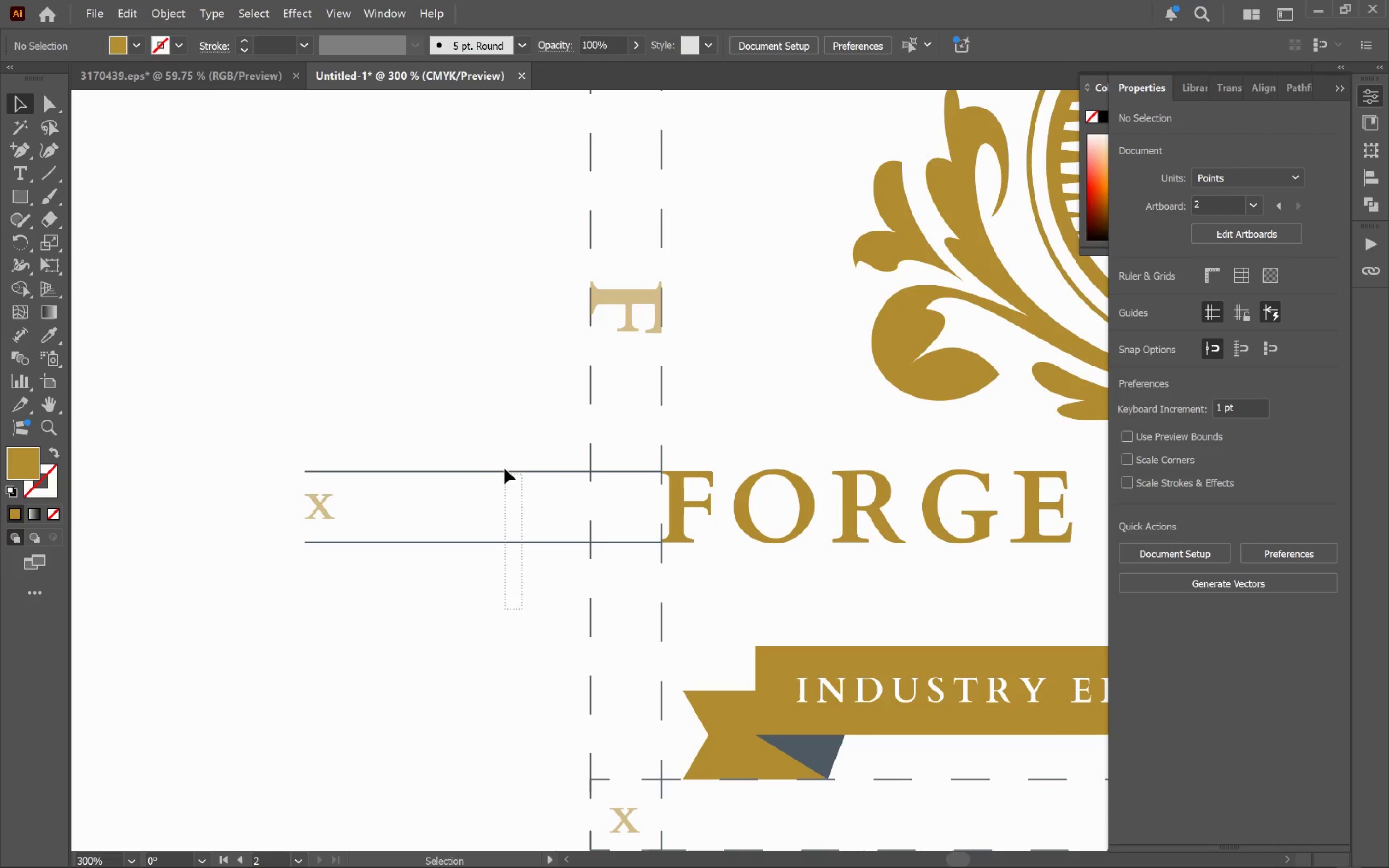 
left_click_drag(start_coordinate=[945, 655], to_coordinate=[499, 593])
 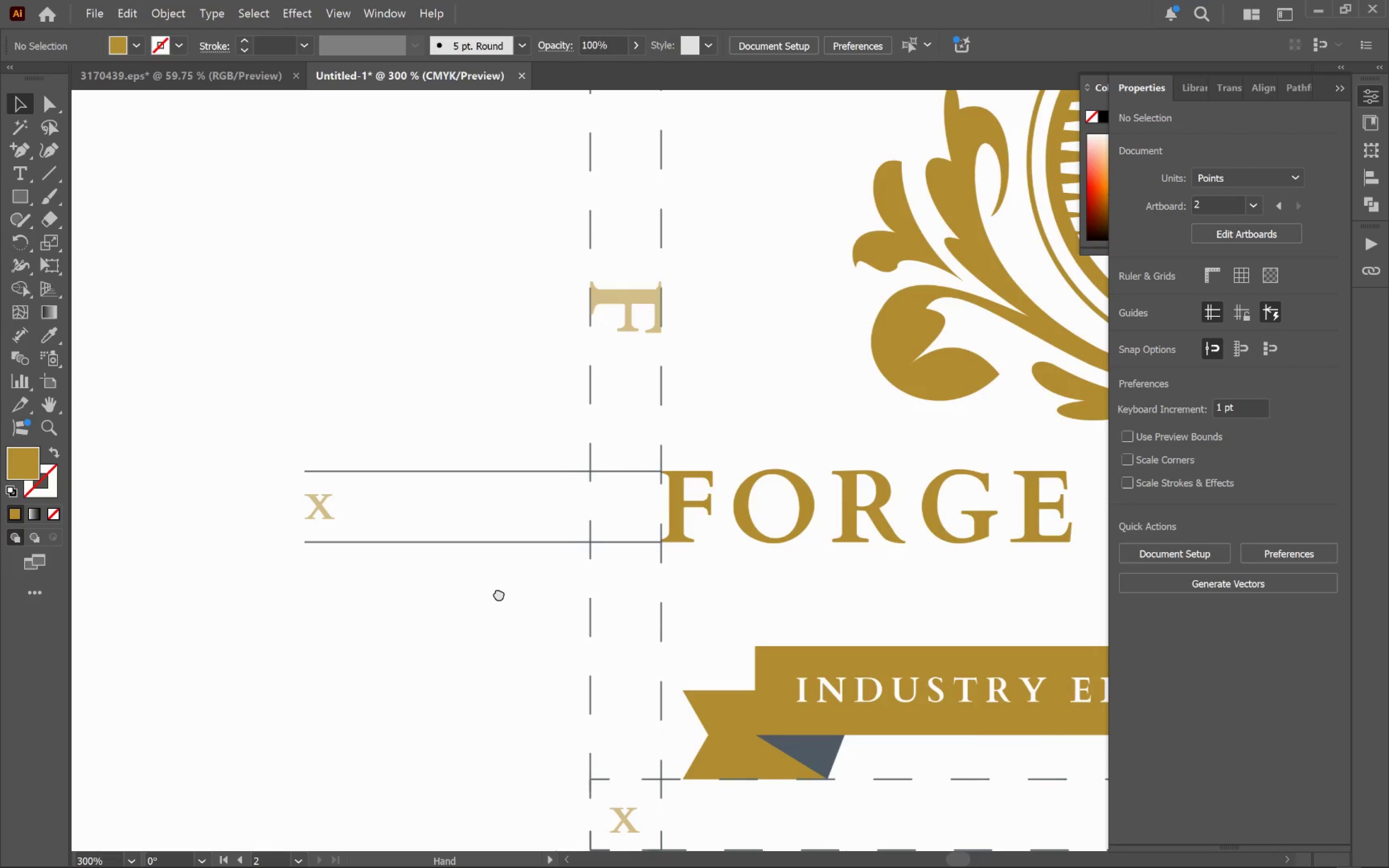 
scroll: coordinate [801, 620], scroll_direction: down, amount: 4.0
 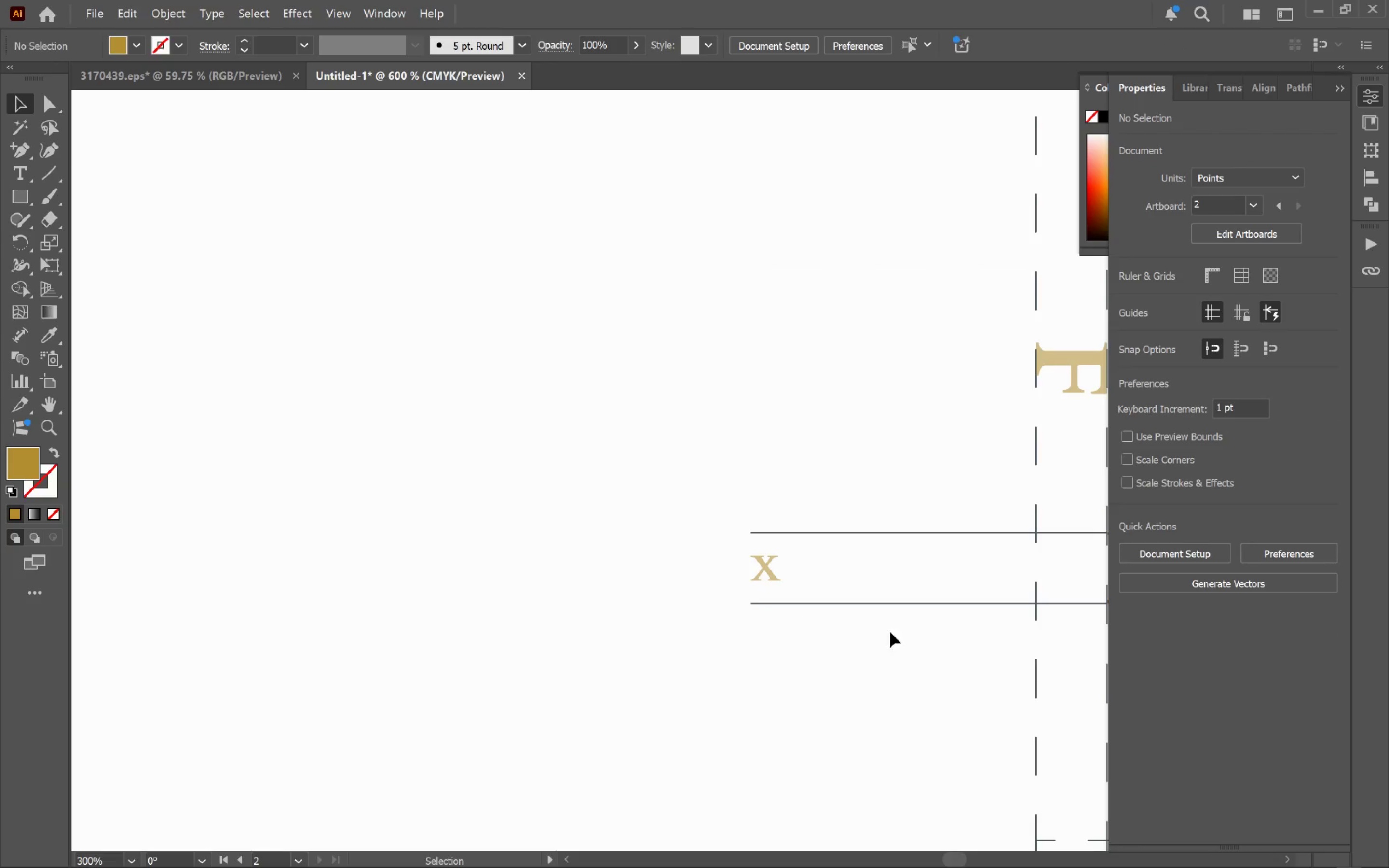 
key(Space)
 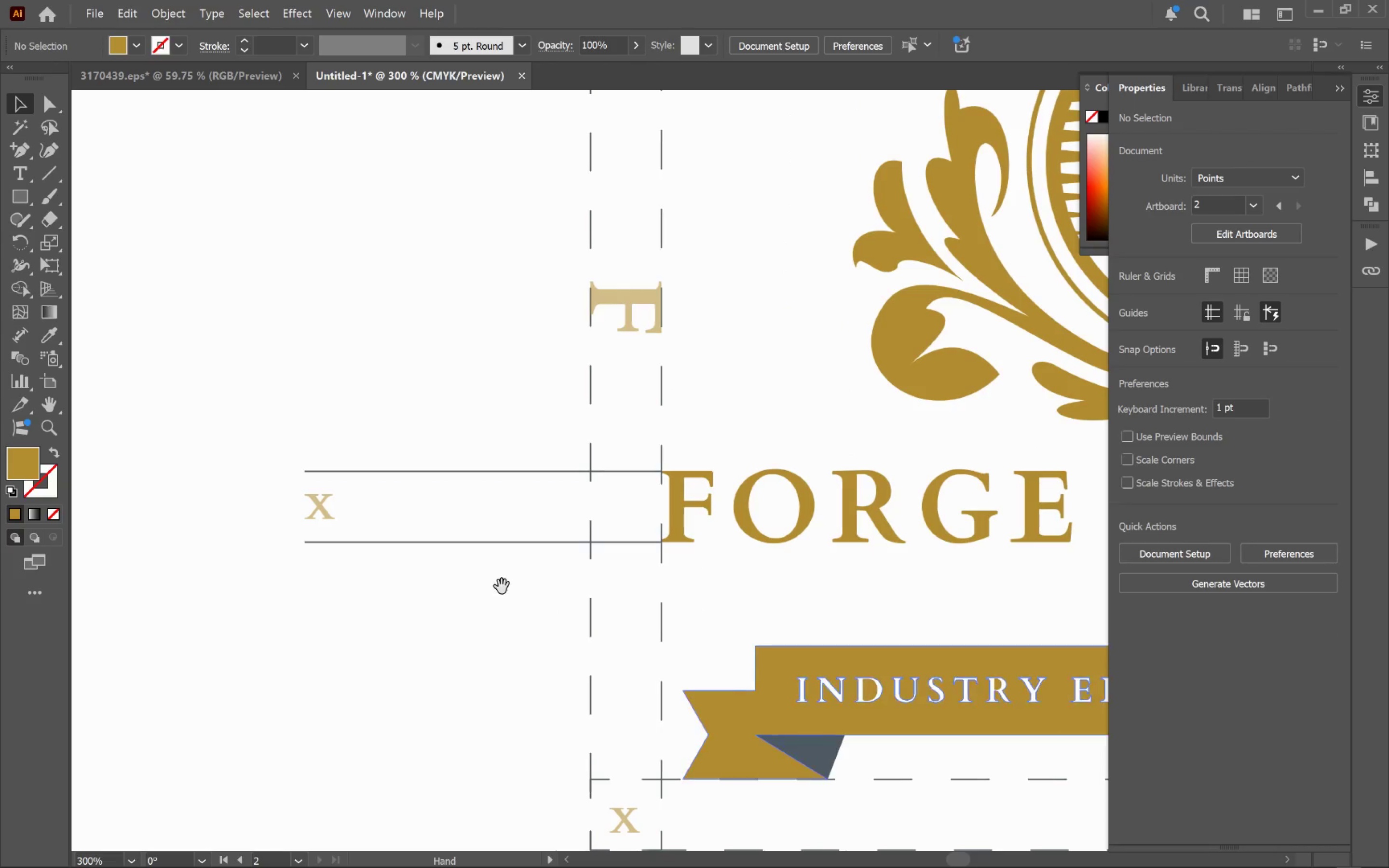 
key(Space)
 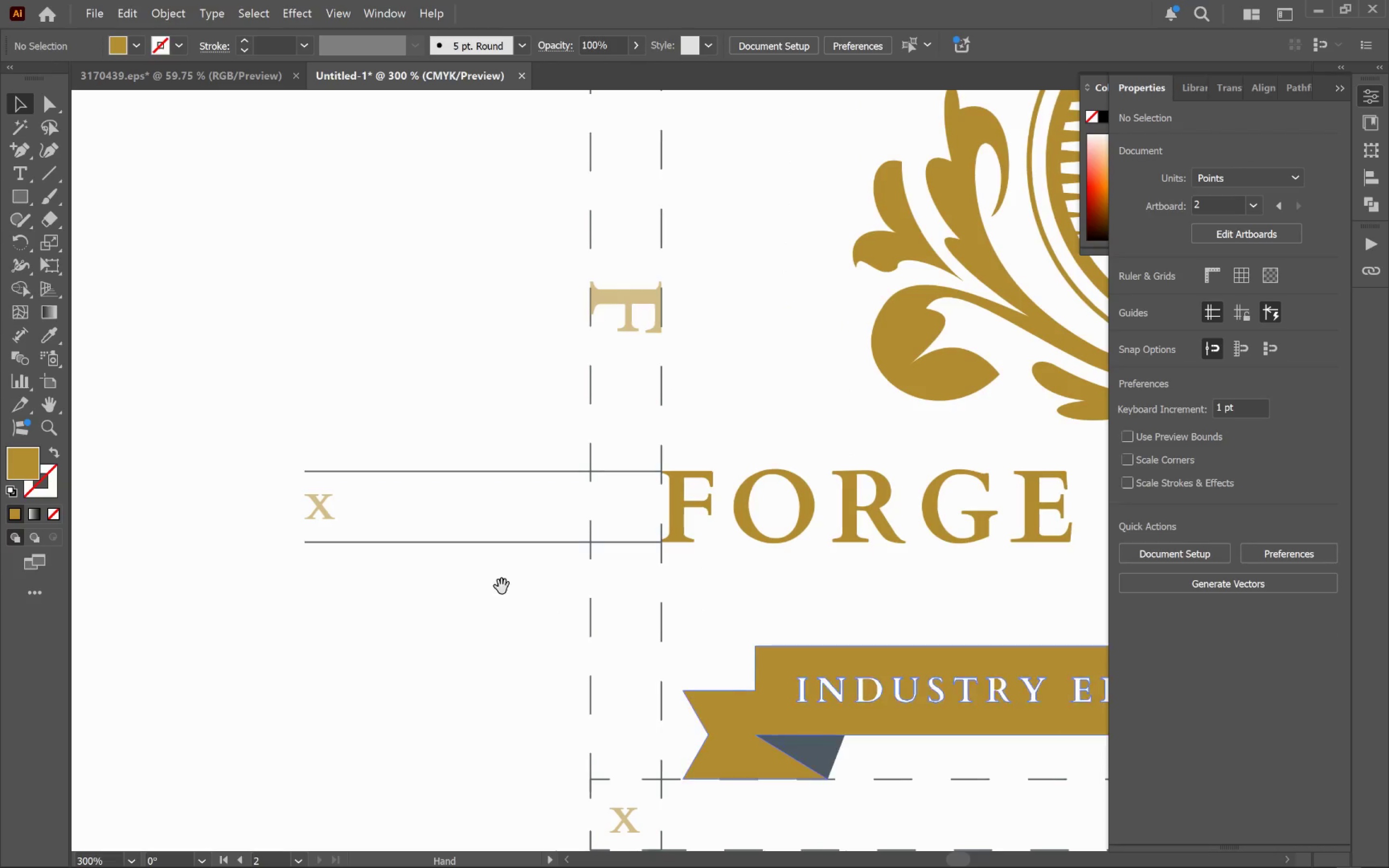 
key(Space)
 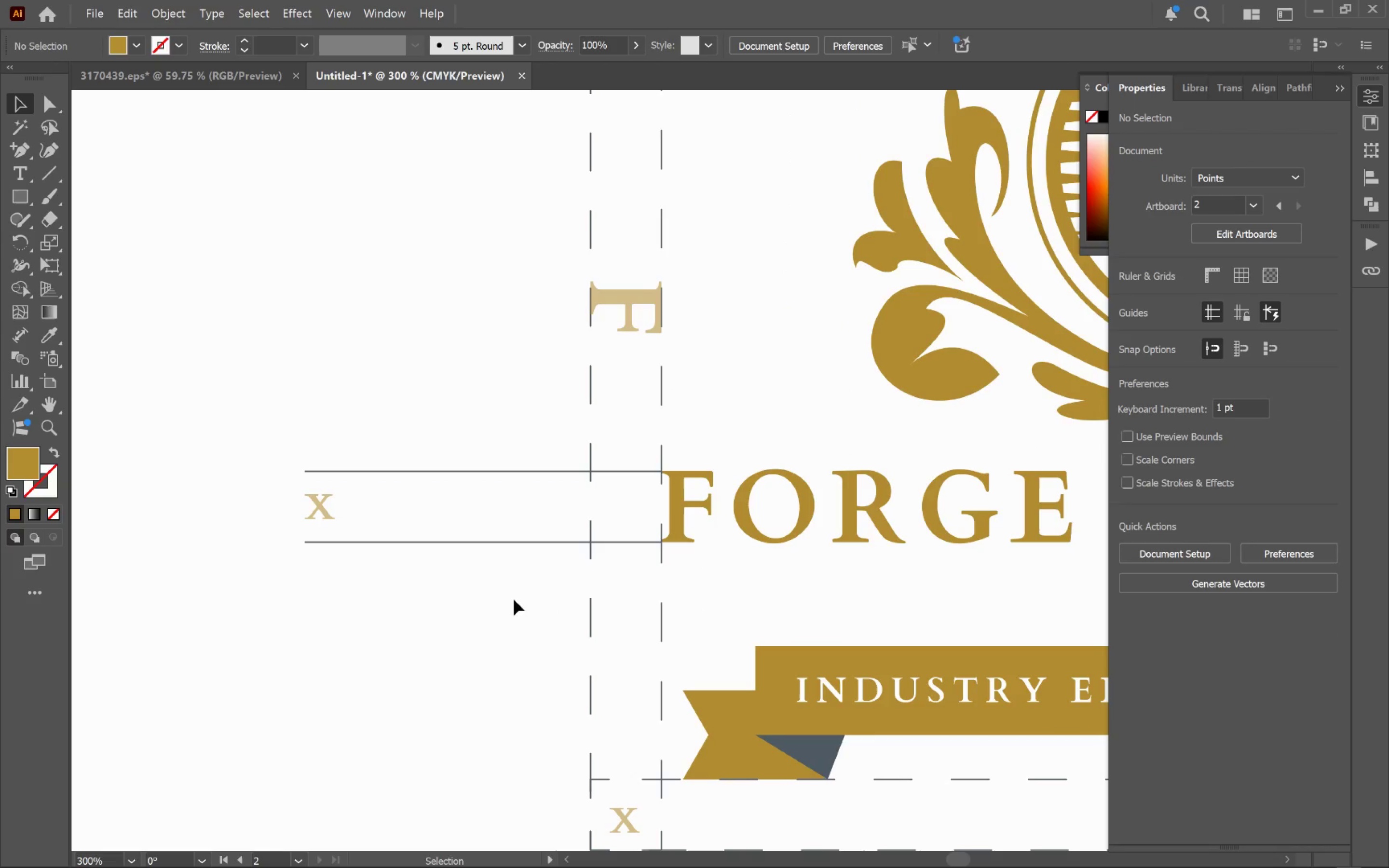 
left_click_drag(start_coordinate=[522, 610], to_coordinate=[504, 466])
 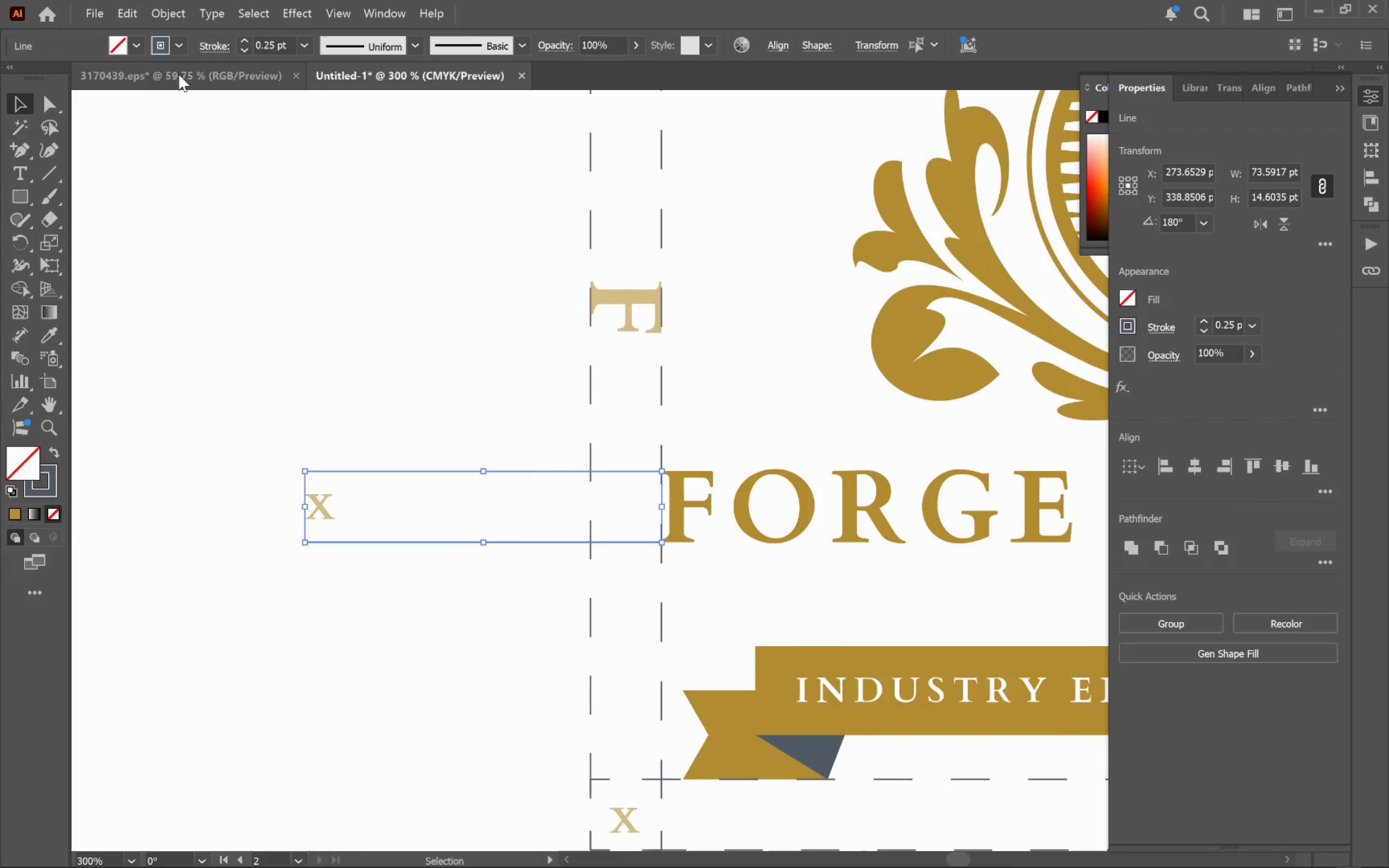 
left_click([178, 46])
 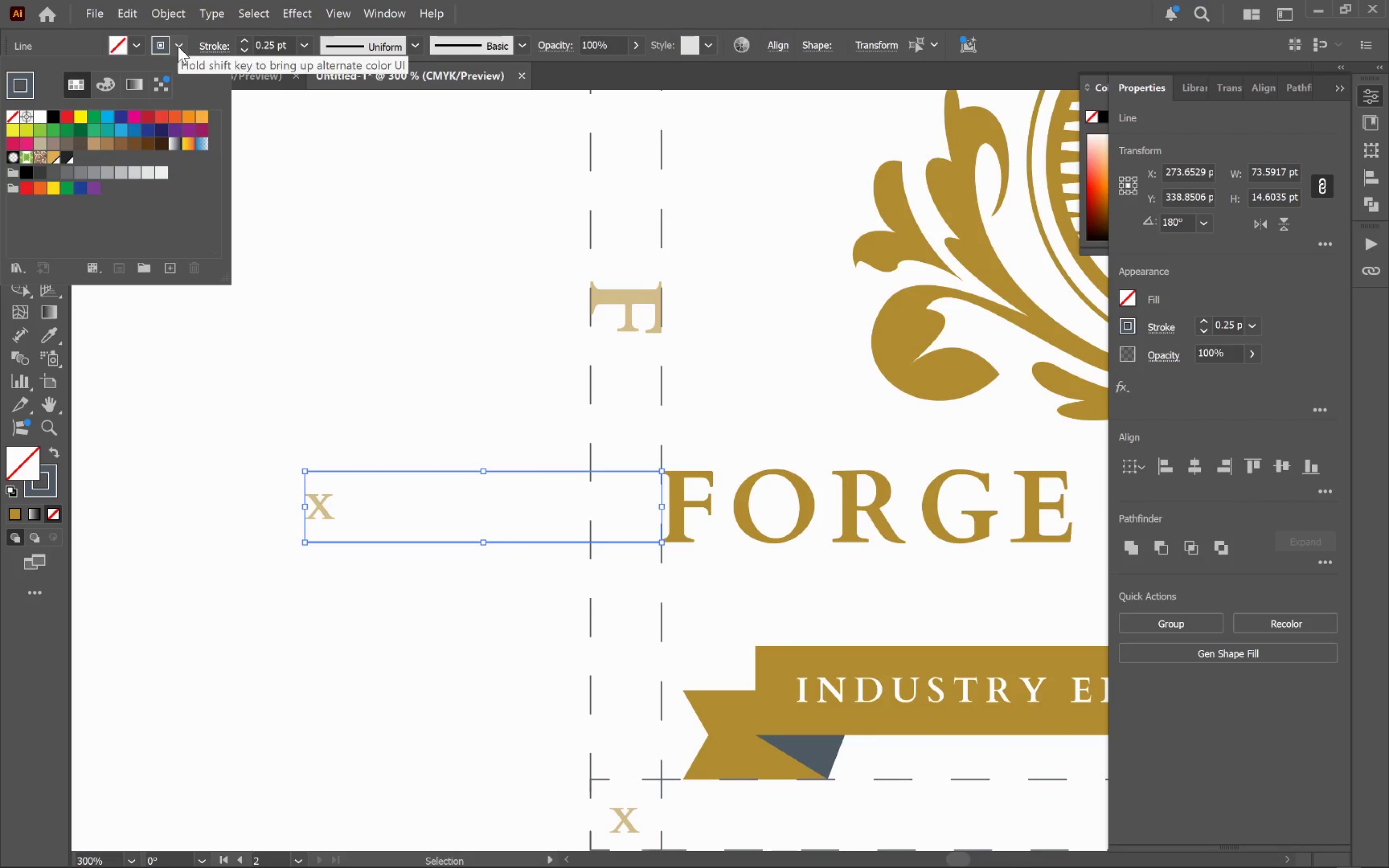 
left_click([178, 46])
 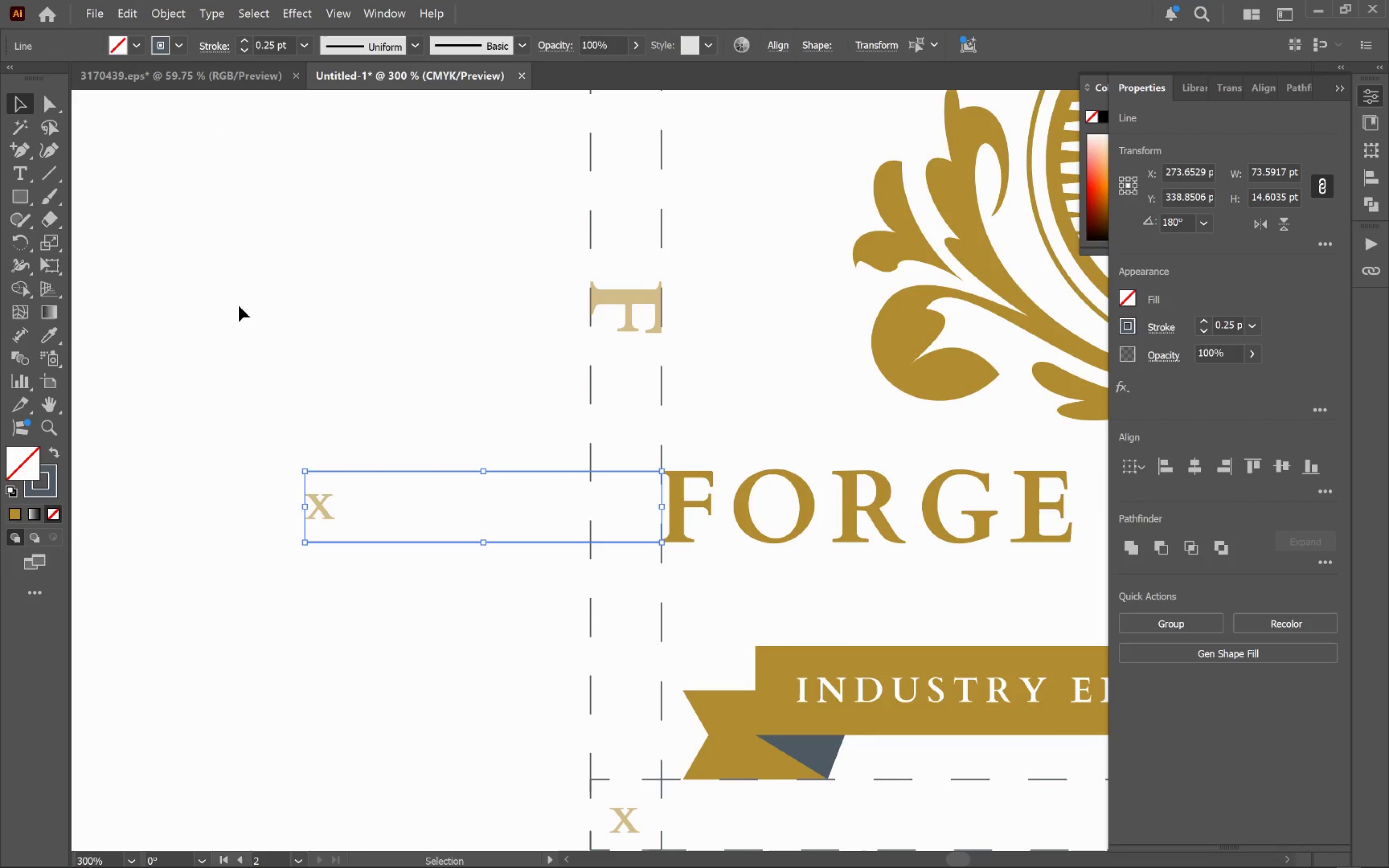 
hold_key(key=AltLeft, duration=0.42)
 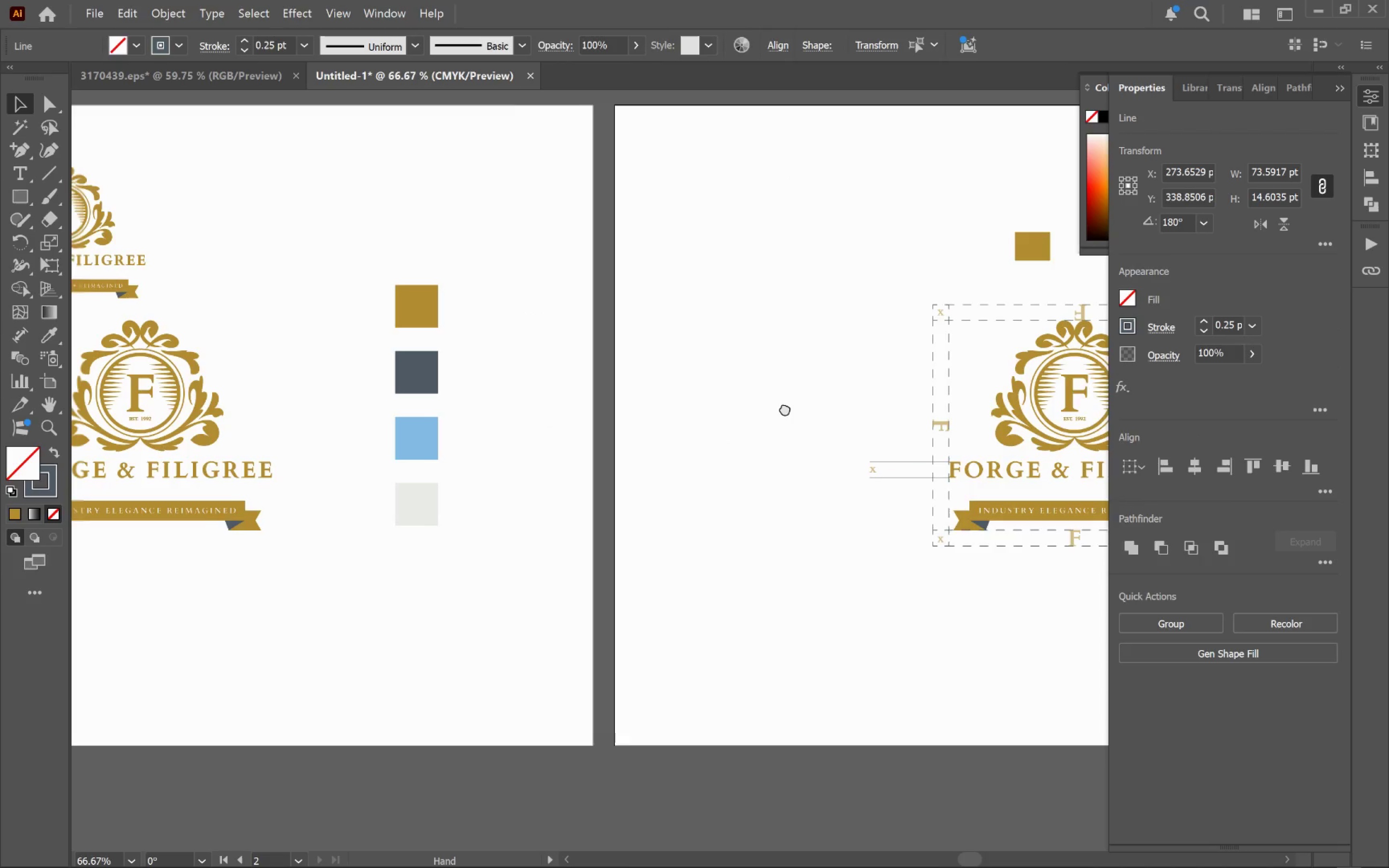 
hold_key(key=Space, duration=1.09)
 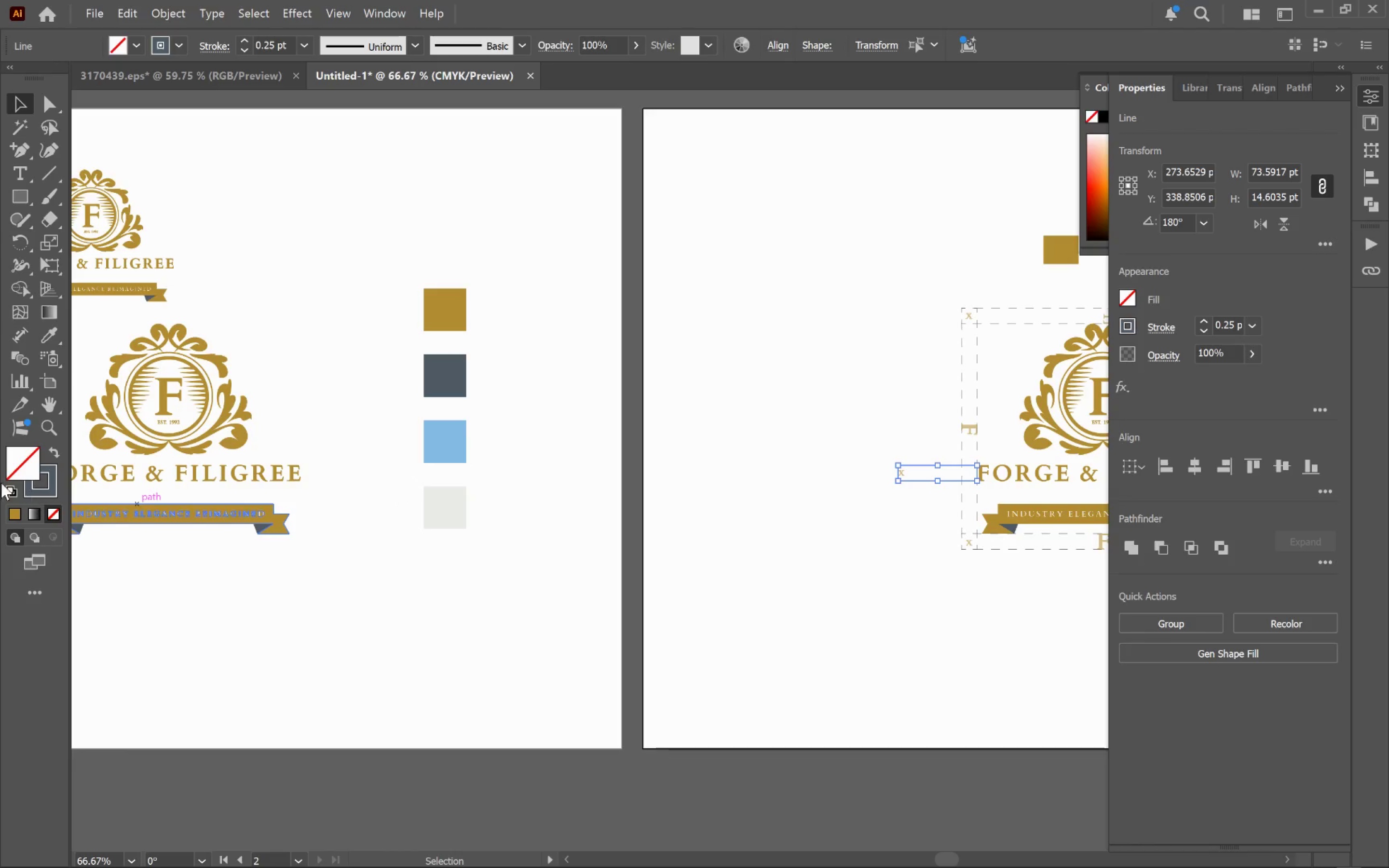 
left_click_drag(start_coordinate=[213, 366], to_coordinate=[785, 408])
 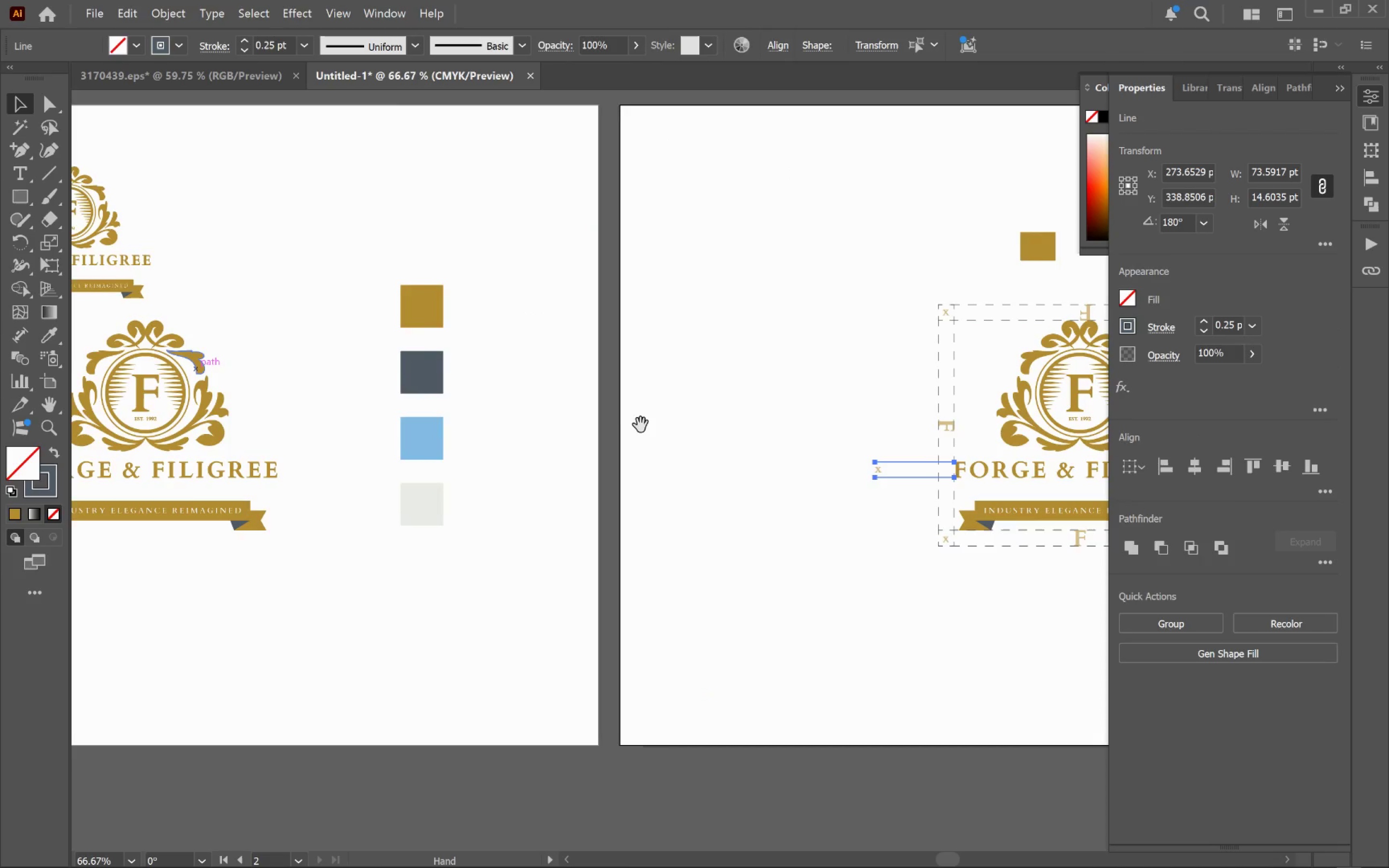 
scroll: coordinate [303, 405], scroll_direction: down, amount: 4.0
 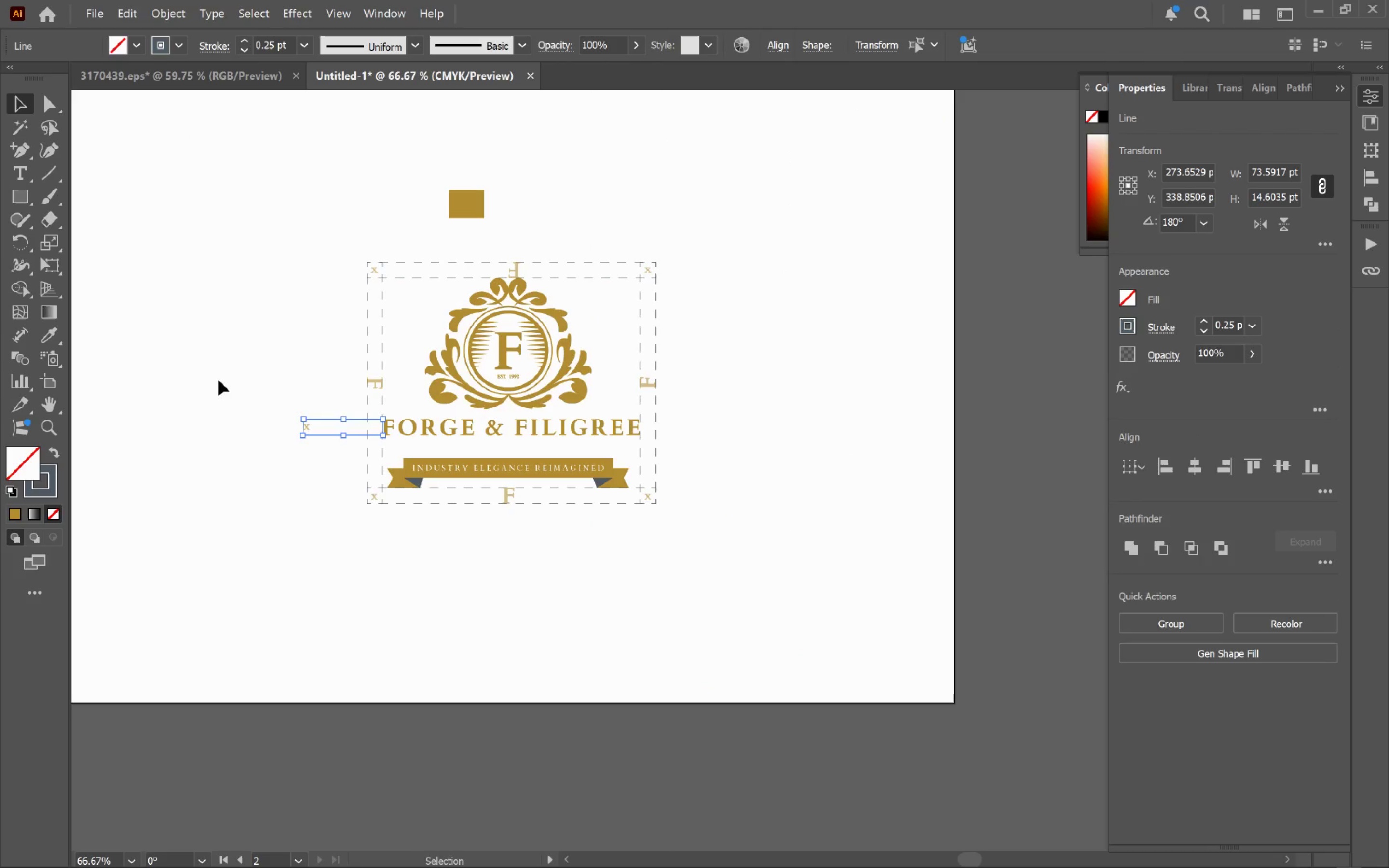 
left_click_drag(start_coordinate=[636, 425], to_coordinate=[659, 428])
 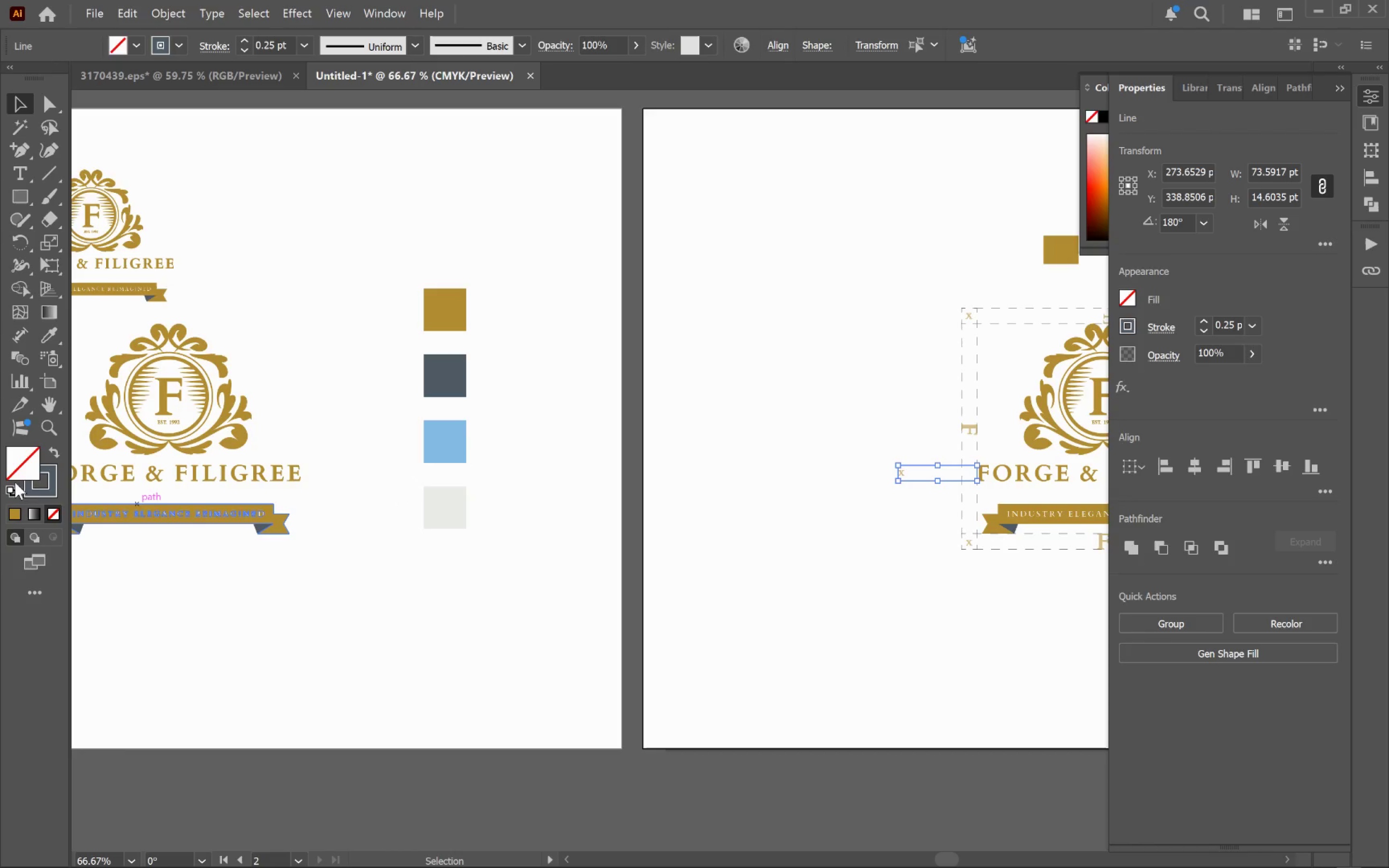 
left_click([39, 489])
 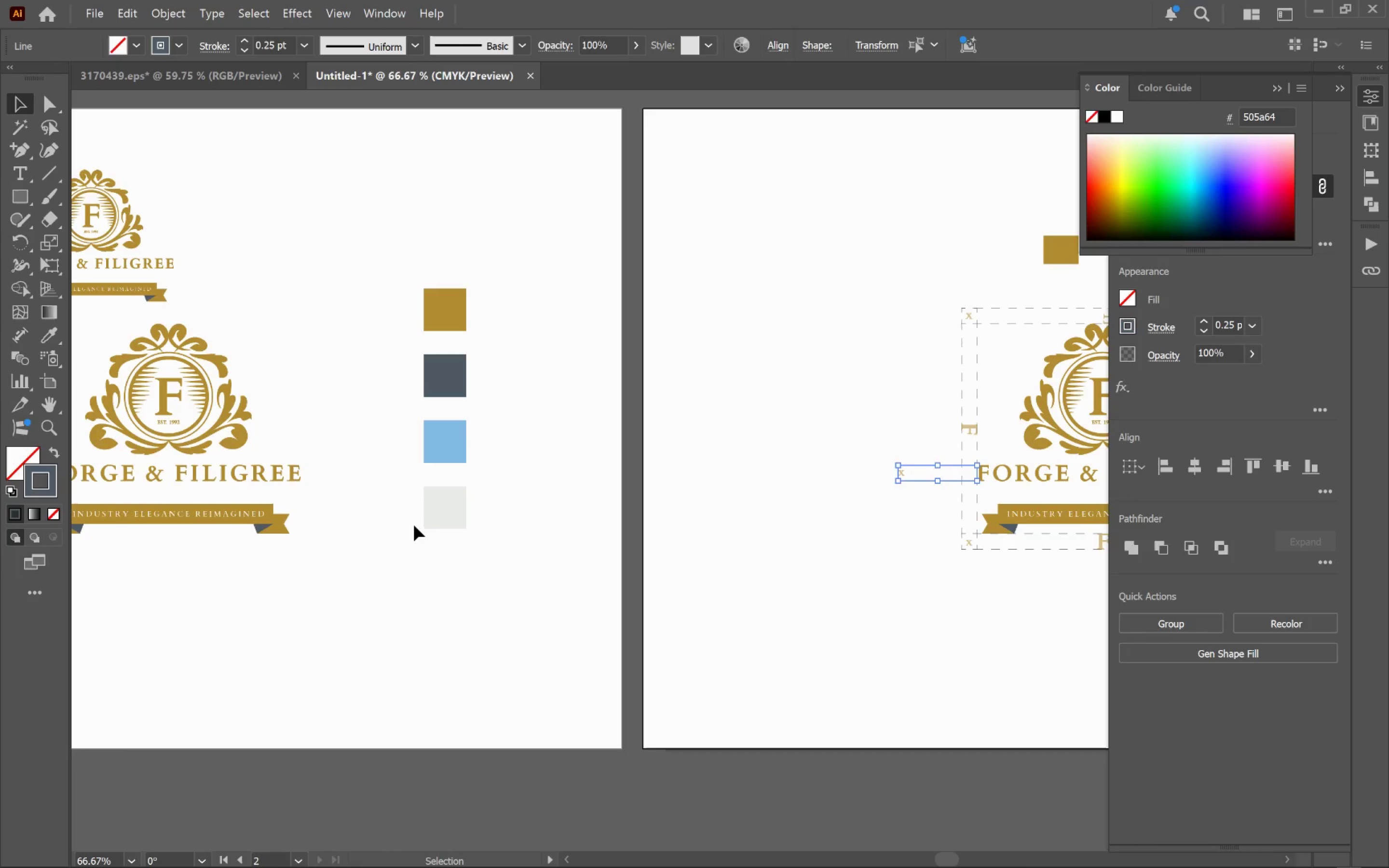 
key(I)
 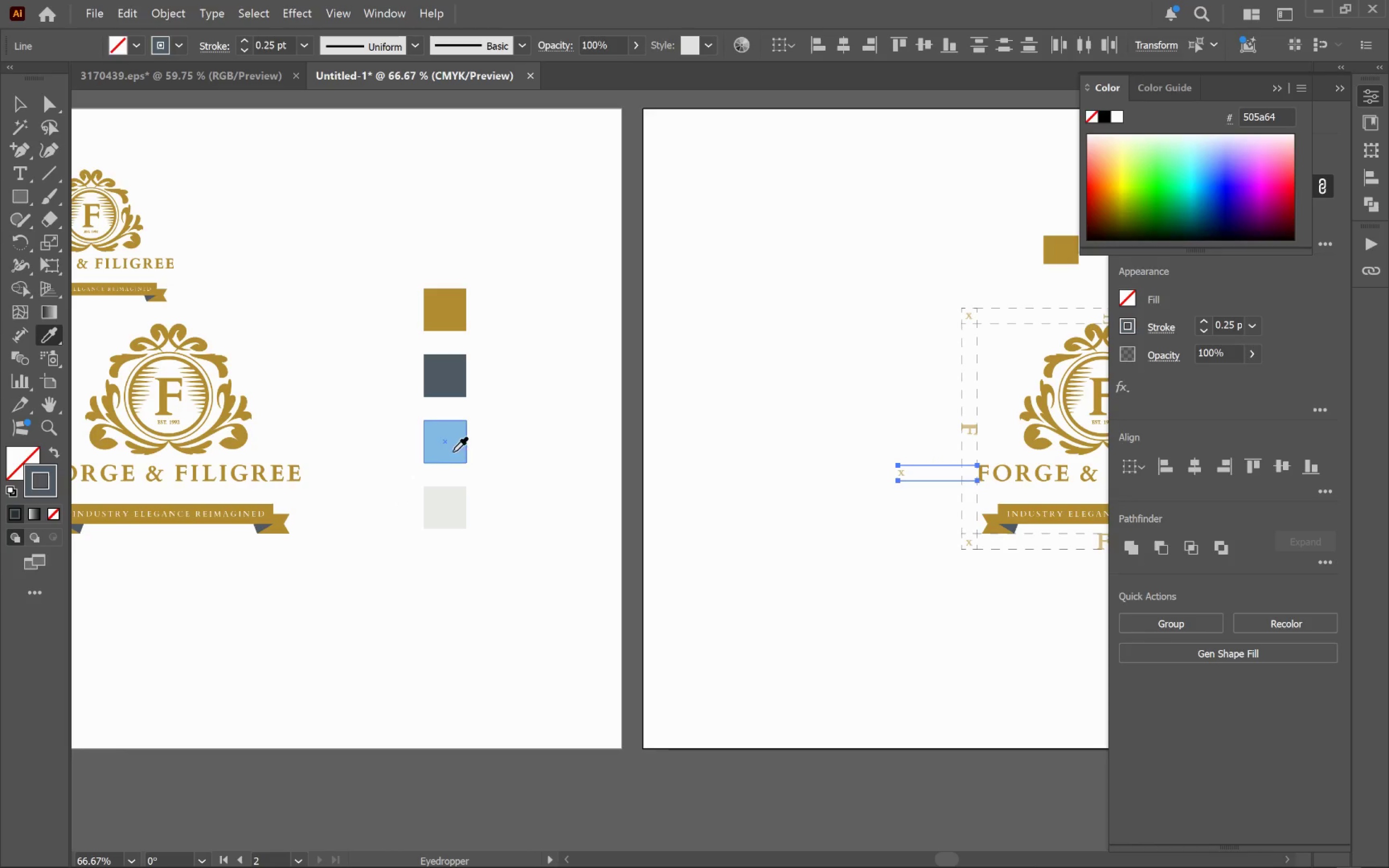 
hold_key(key=ShiftLeft, duration=0.33)
 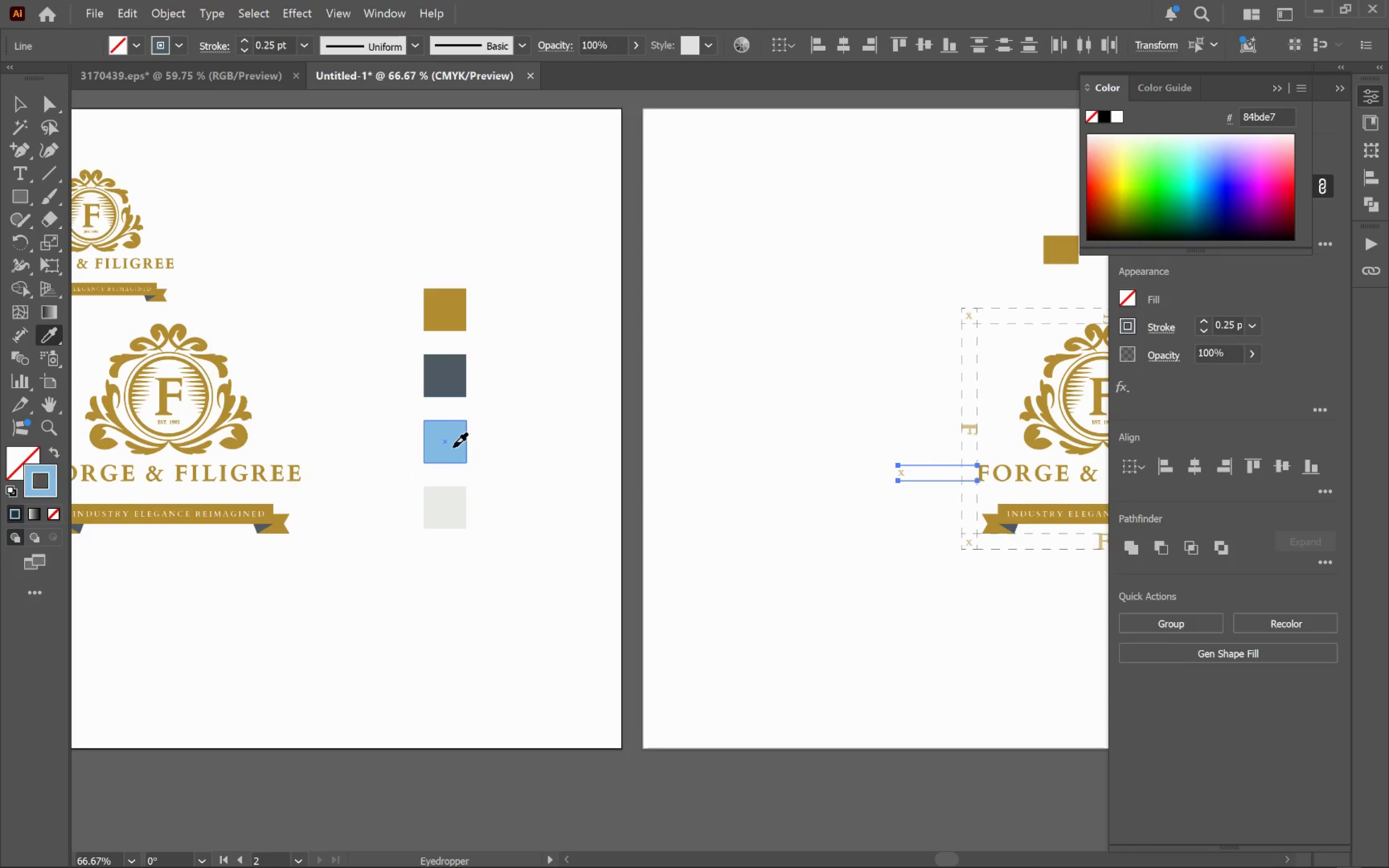 
key(Control+Shift+ControlLeft)
 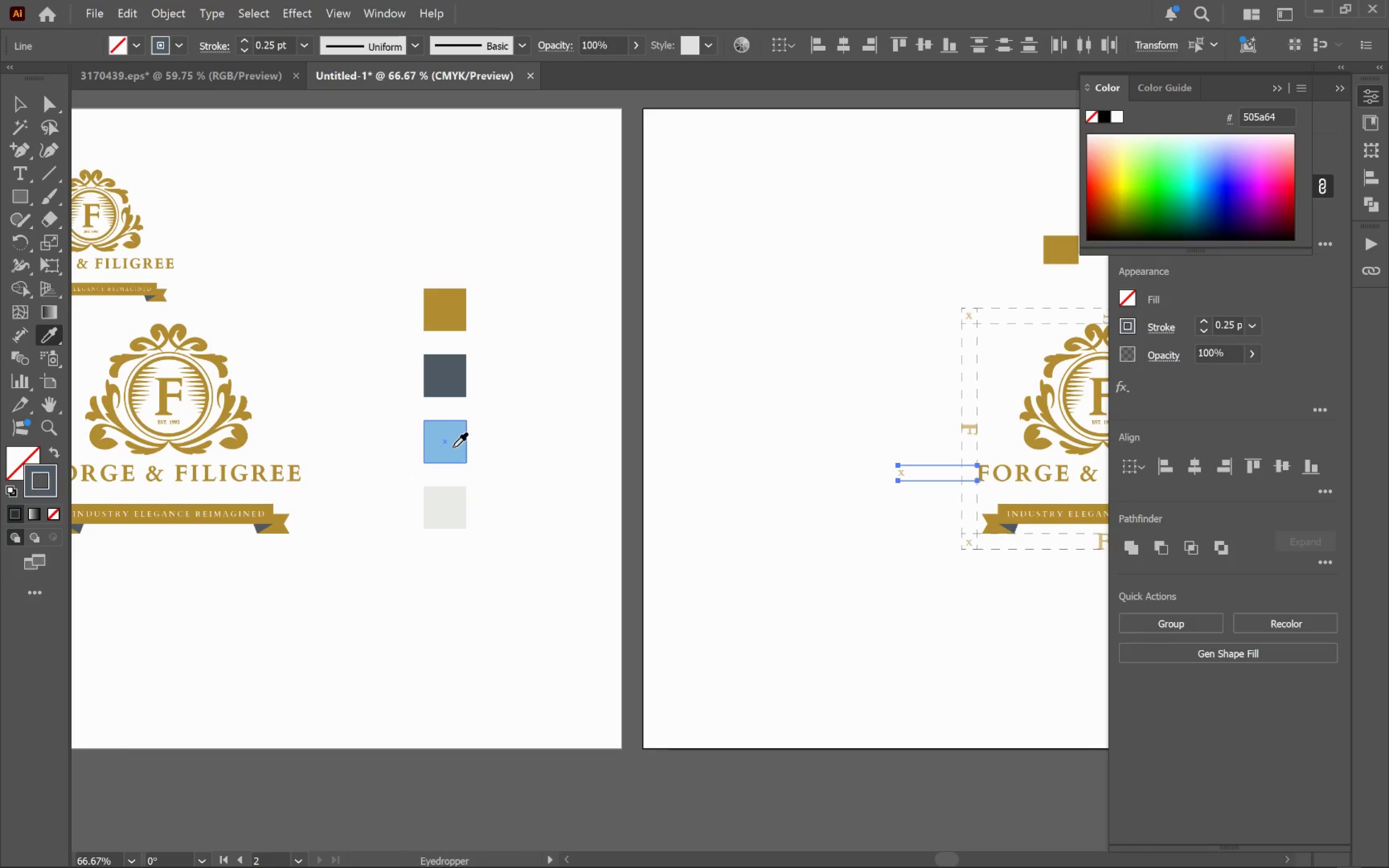 
hold_key(key=ShiftLeft, duration=0.49)
left_click([453, 447])
 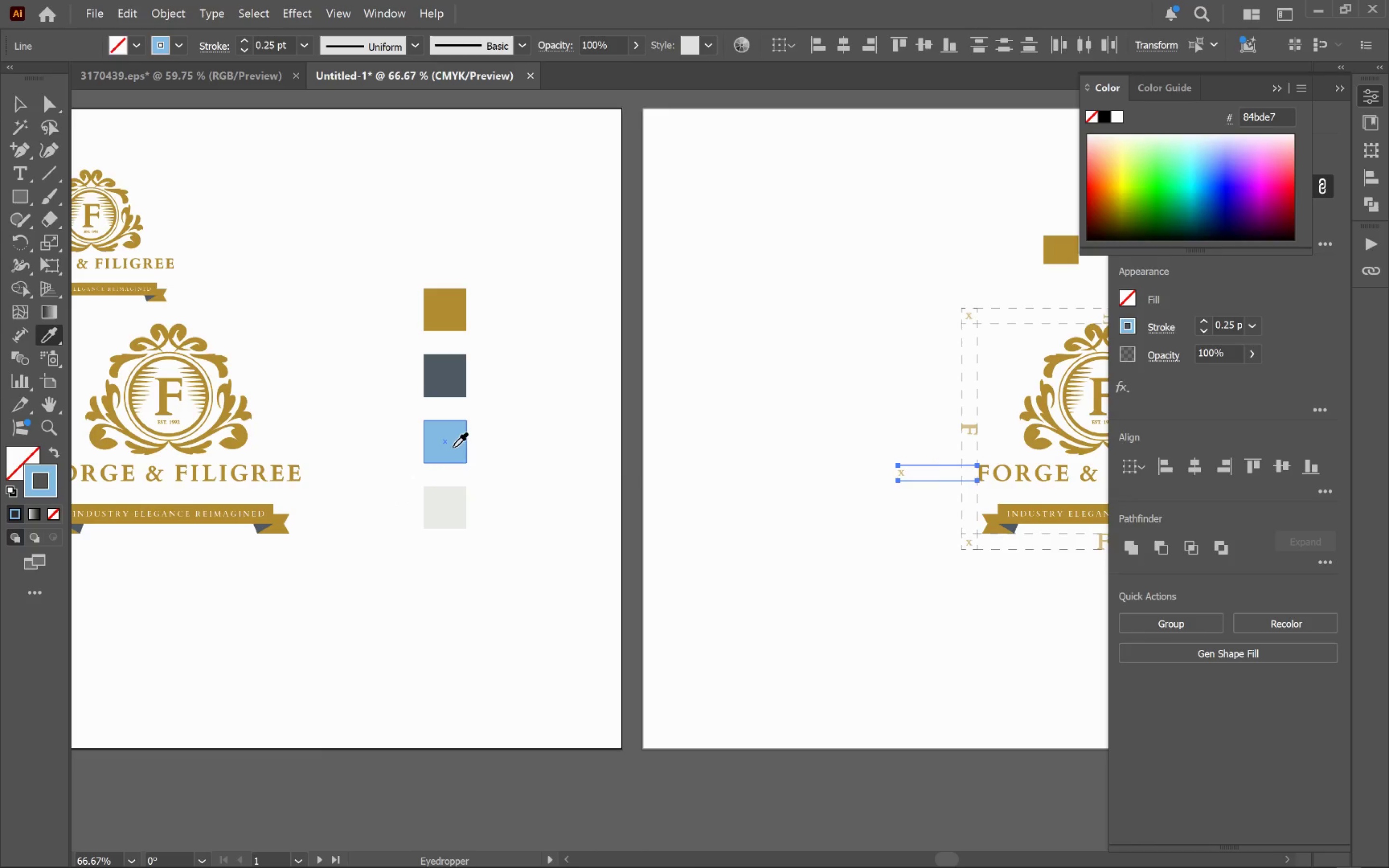 
key(V)
 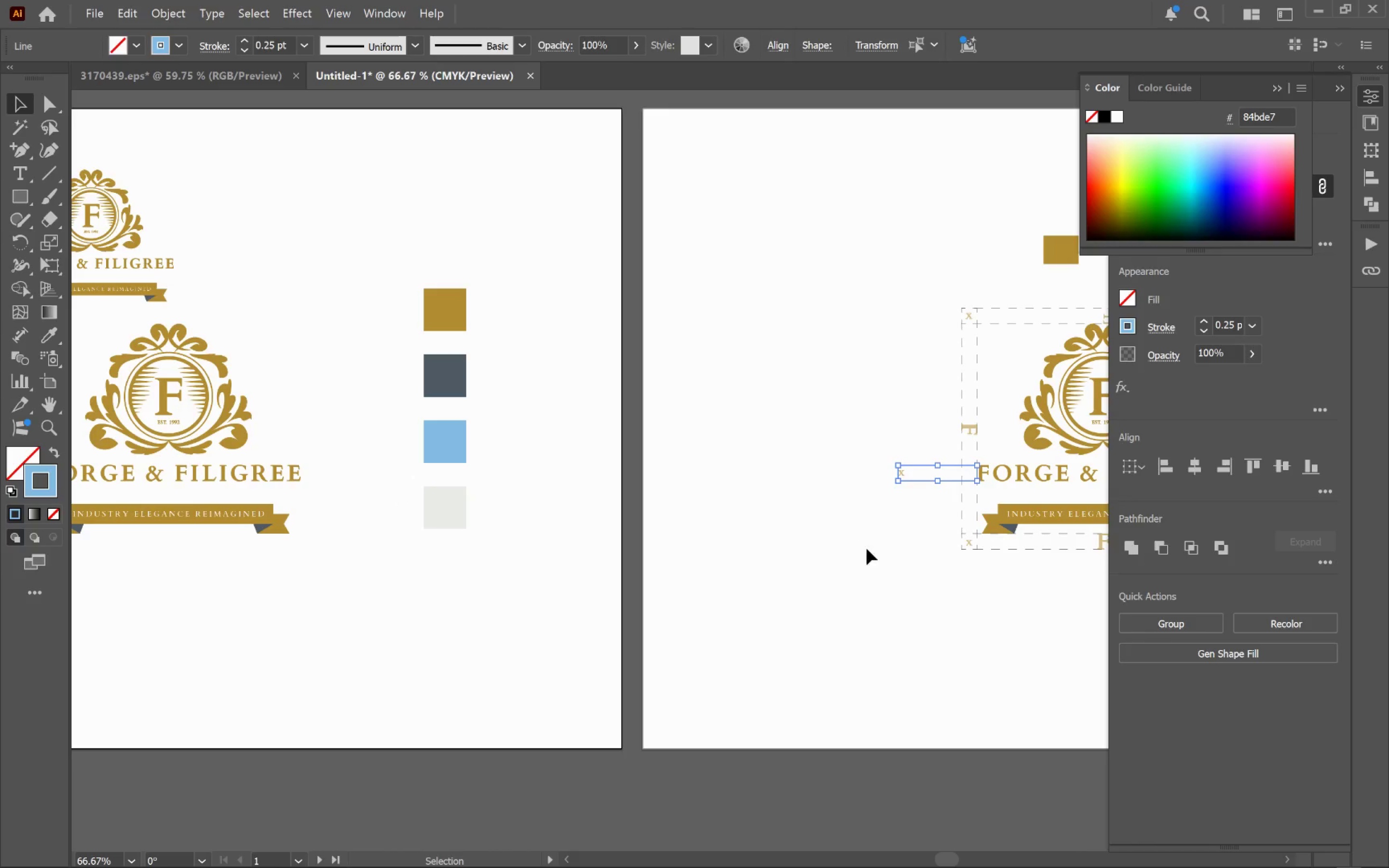 
left_click([876, 574])
 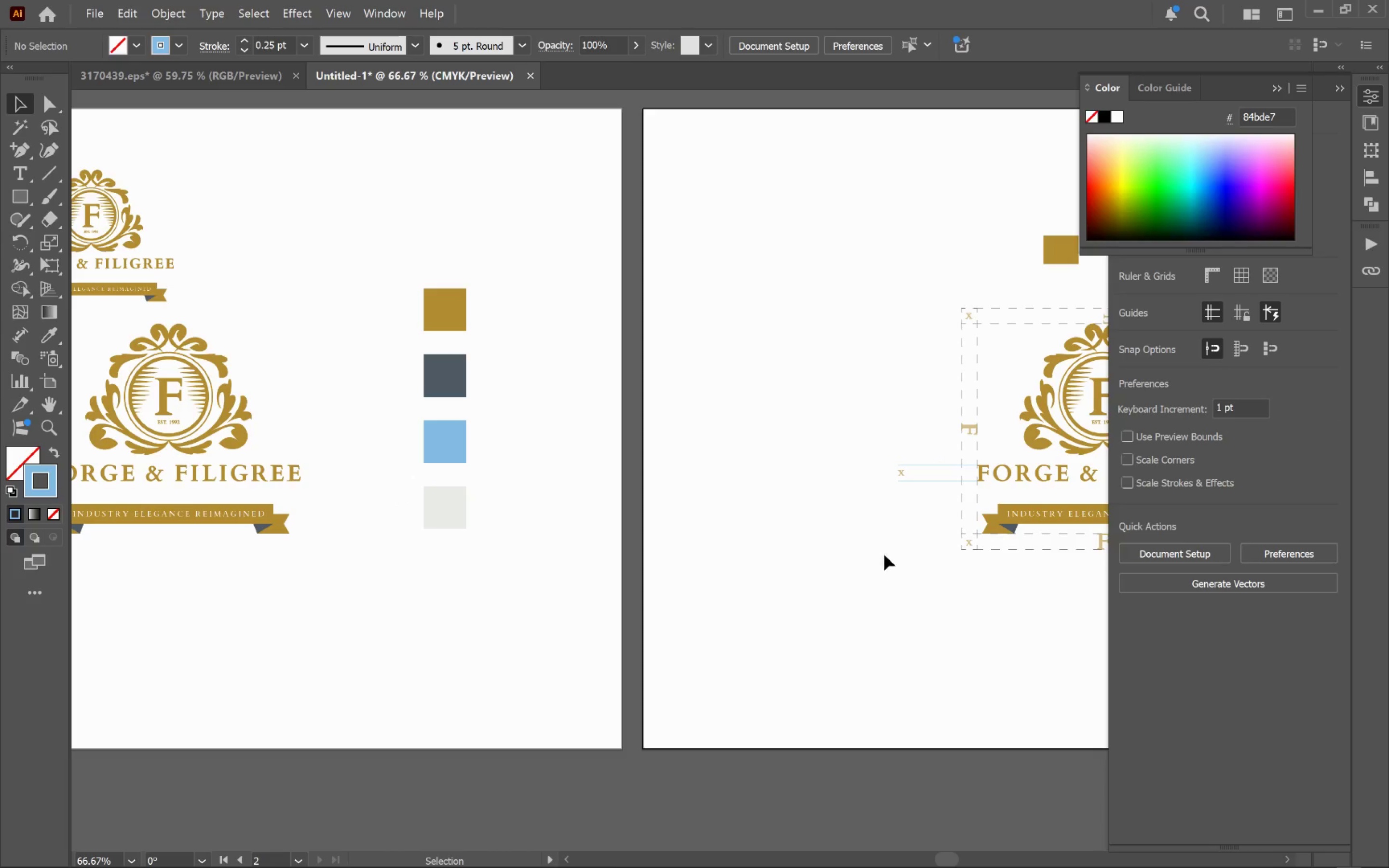 
hold_key(key=AltLeft, duration=0.82)
scroll: coordinate [952, 511], scroll_direction: up, amount: 5.0
 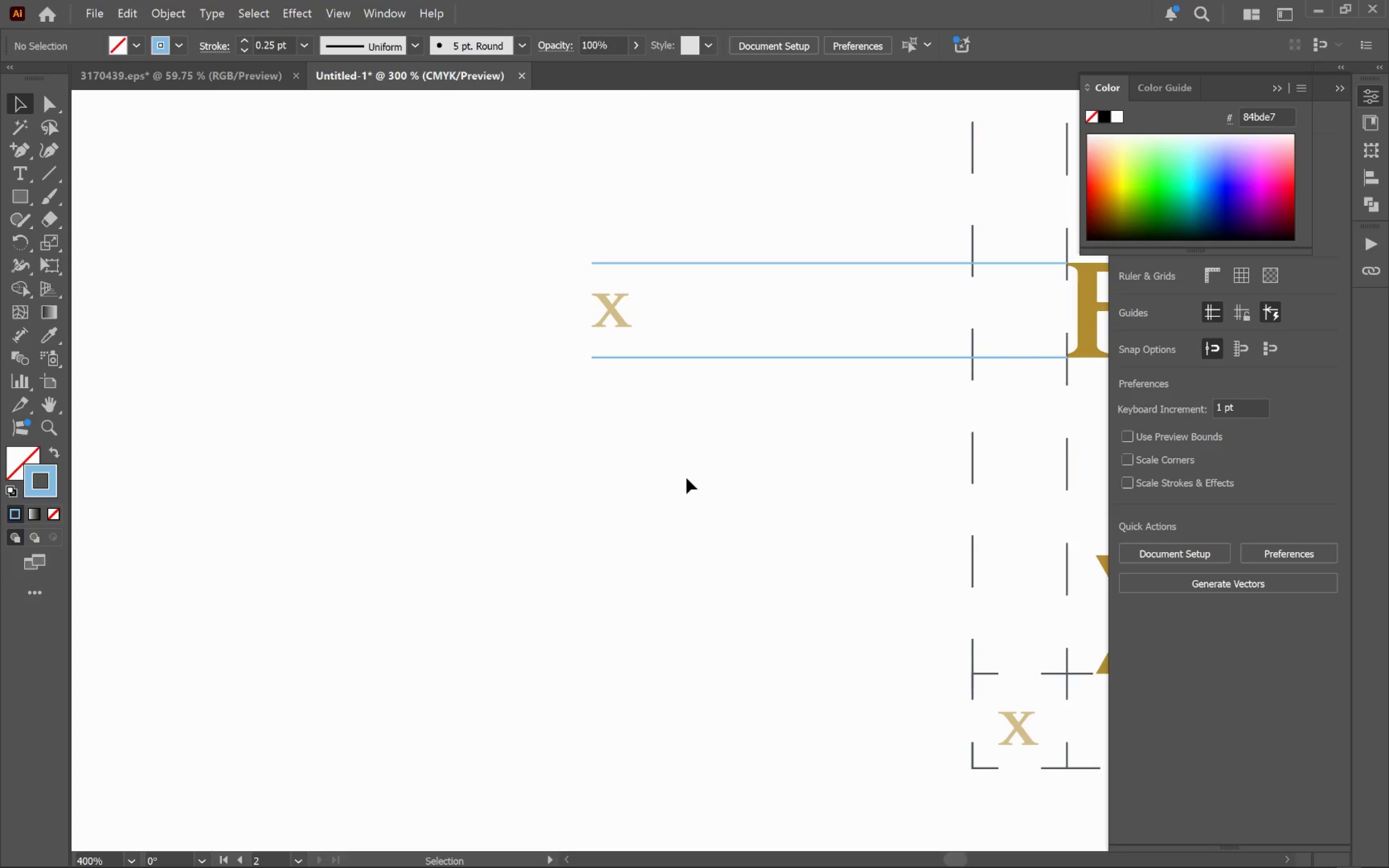 
hold_key(key=Space, duration=0.89)
 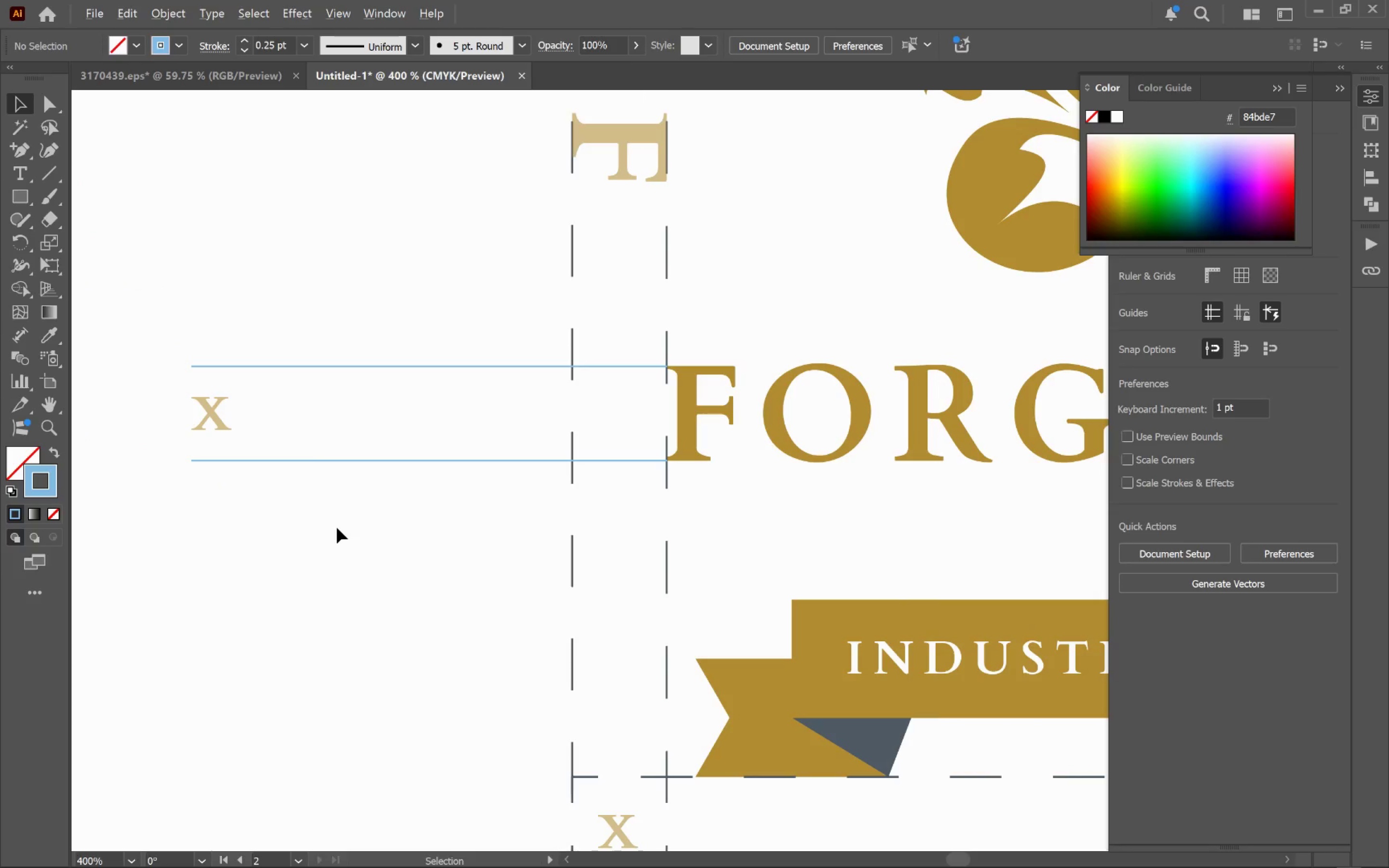 
left_click_drag(start_coordinate=[717, 465], to_coordinate=[316, 568])
 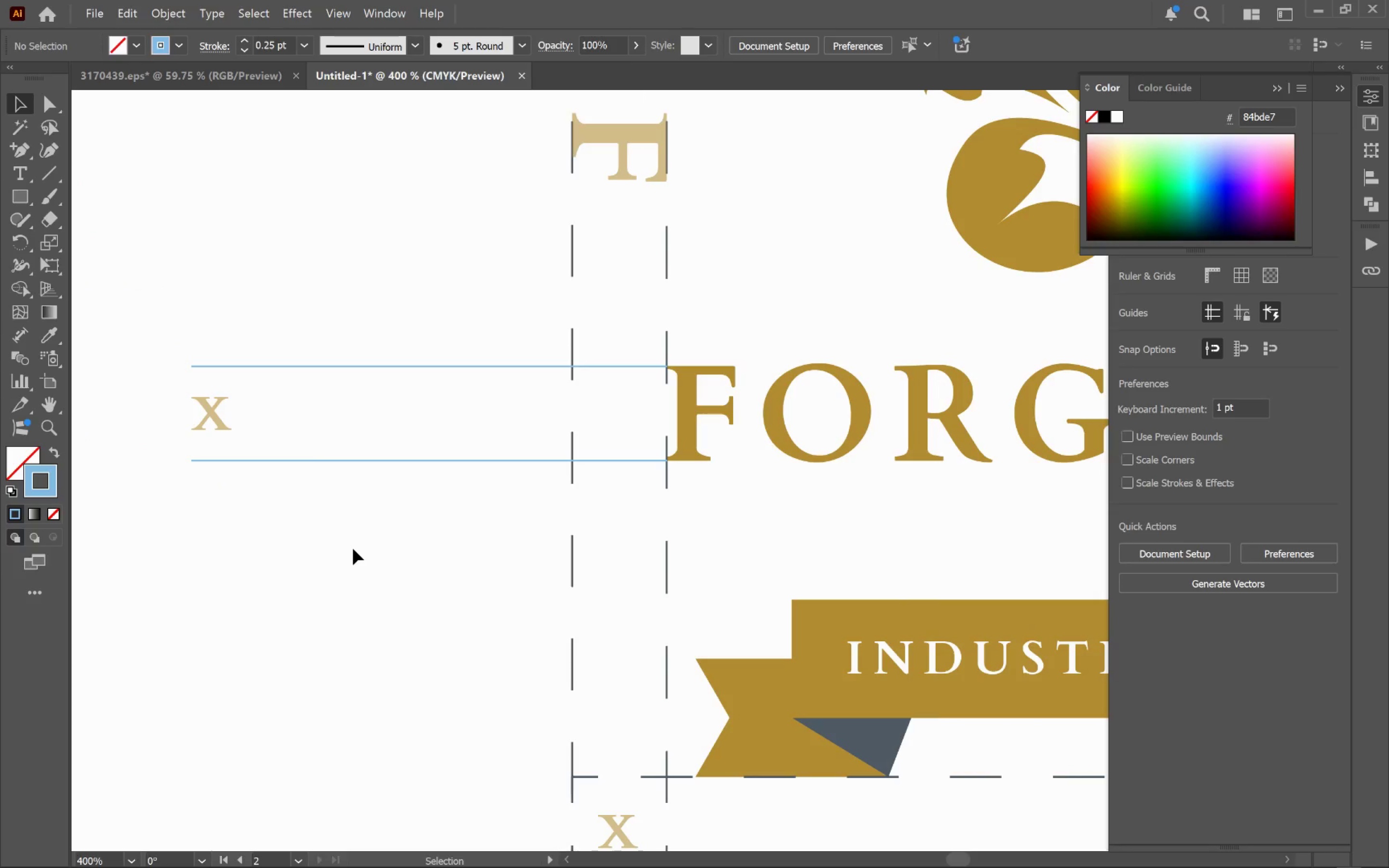 
hold_key(key=AltLeft, duration=1.79)
scroll: coordinate [337, 527], scroll_direction: down, amount: 4.0
 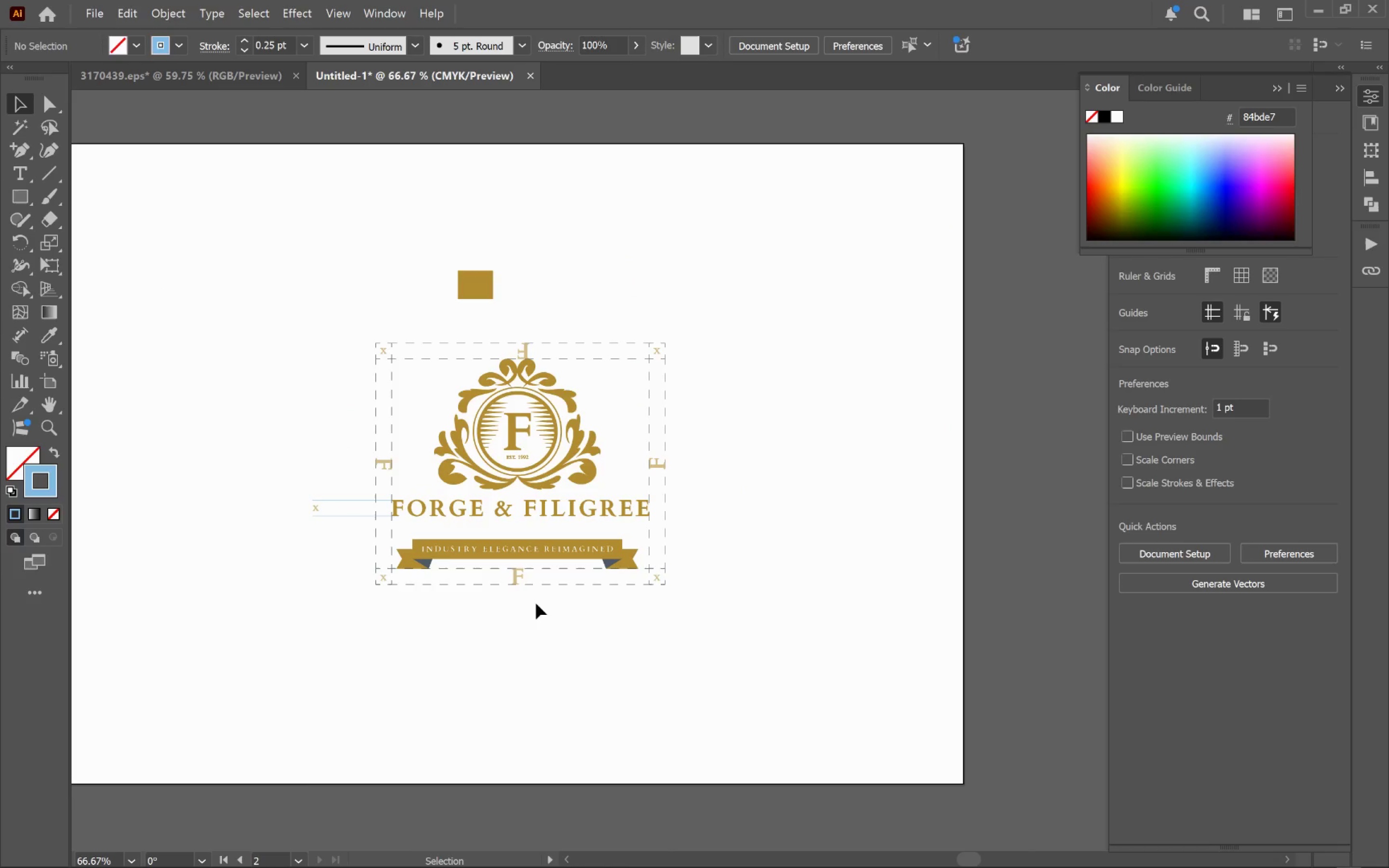 
hold_key(key=Space, duration=0.62)
 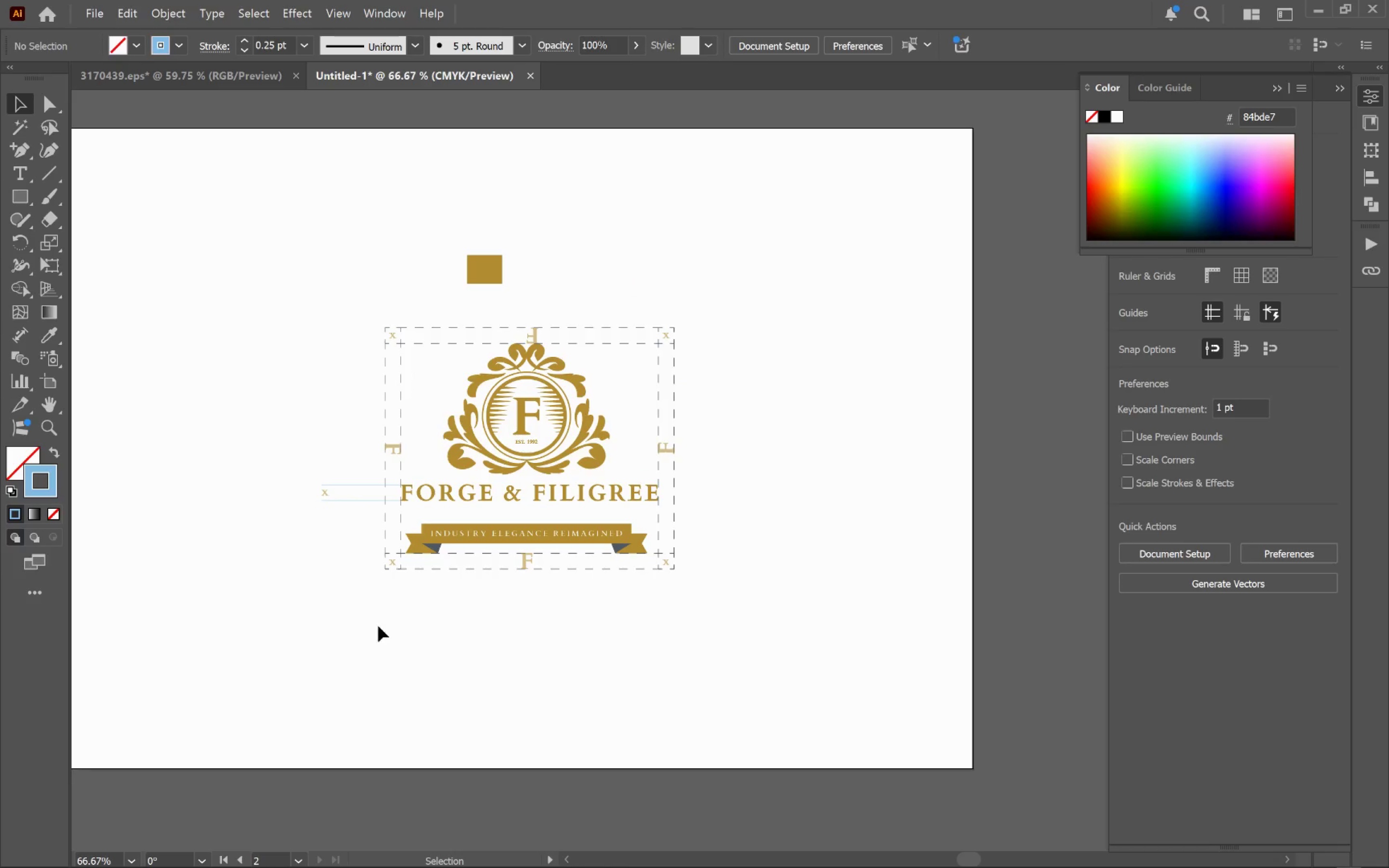 
left_click_drag(start_coordinate=[548, 639], to_coordinate=[558, 624])
 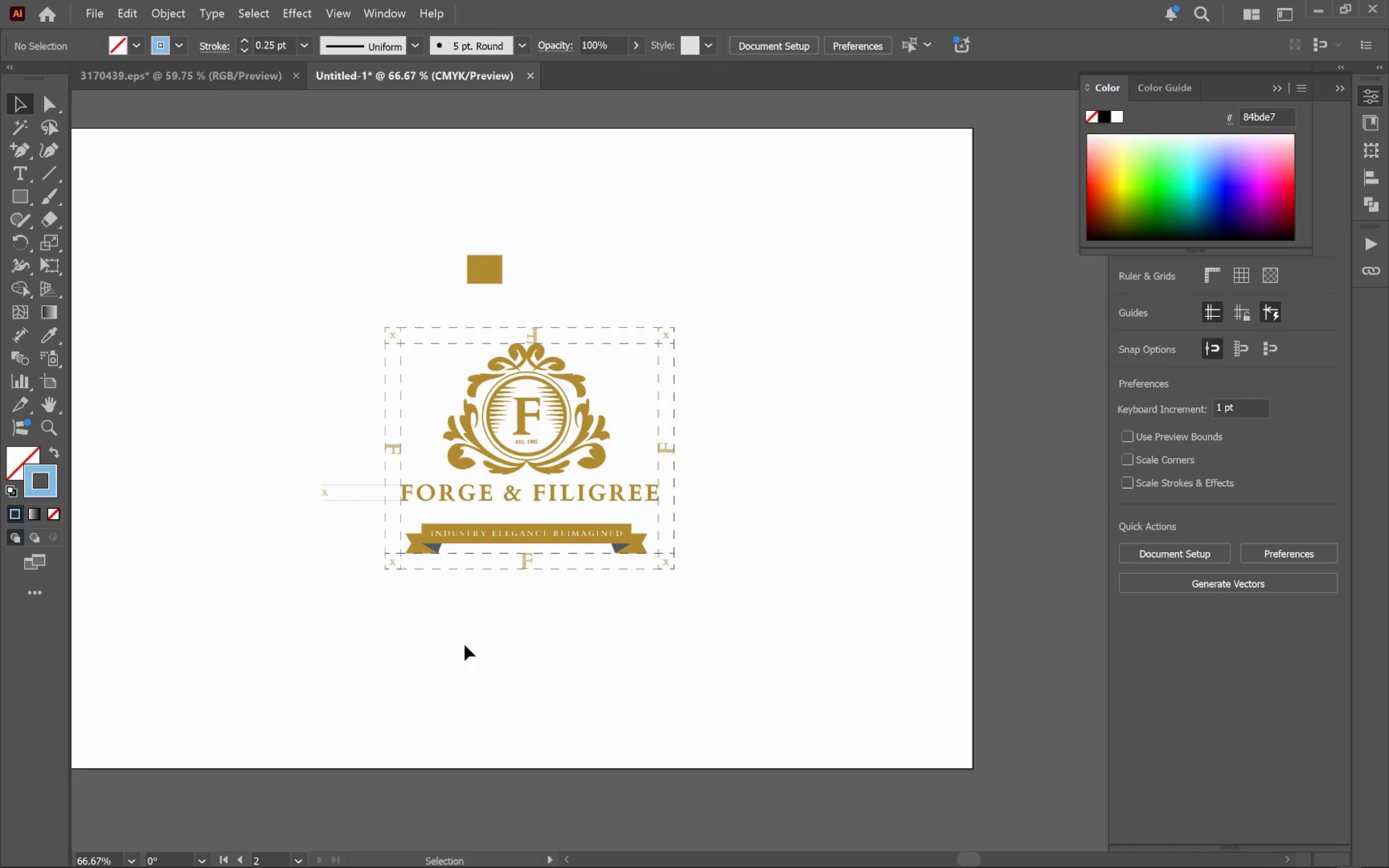 
left_click([462, 642])
 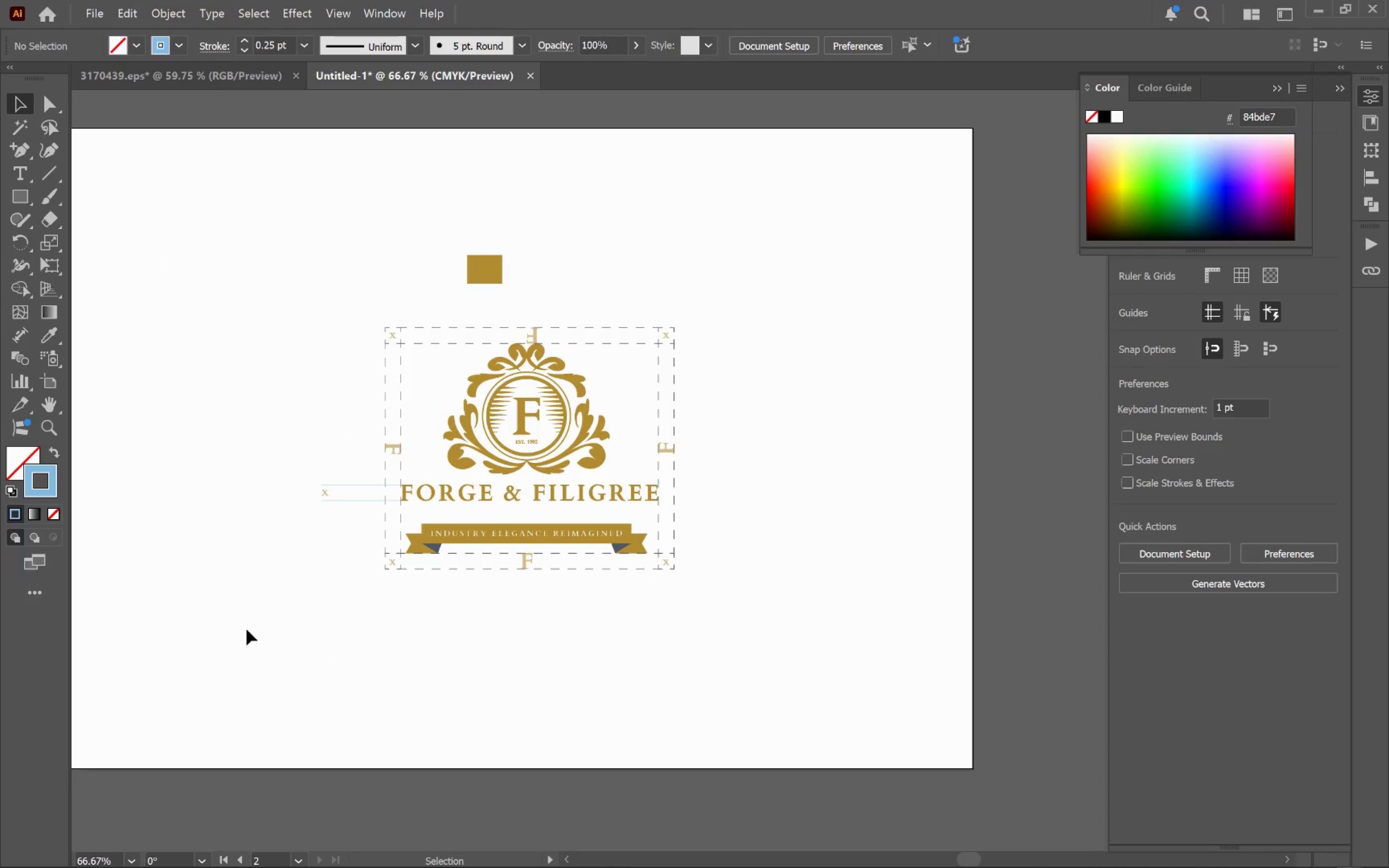 
left_click_drag(start_coordinate=[242, 629], to_coordinate=[939, 299])
 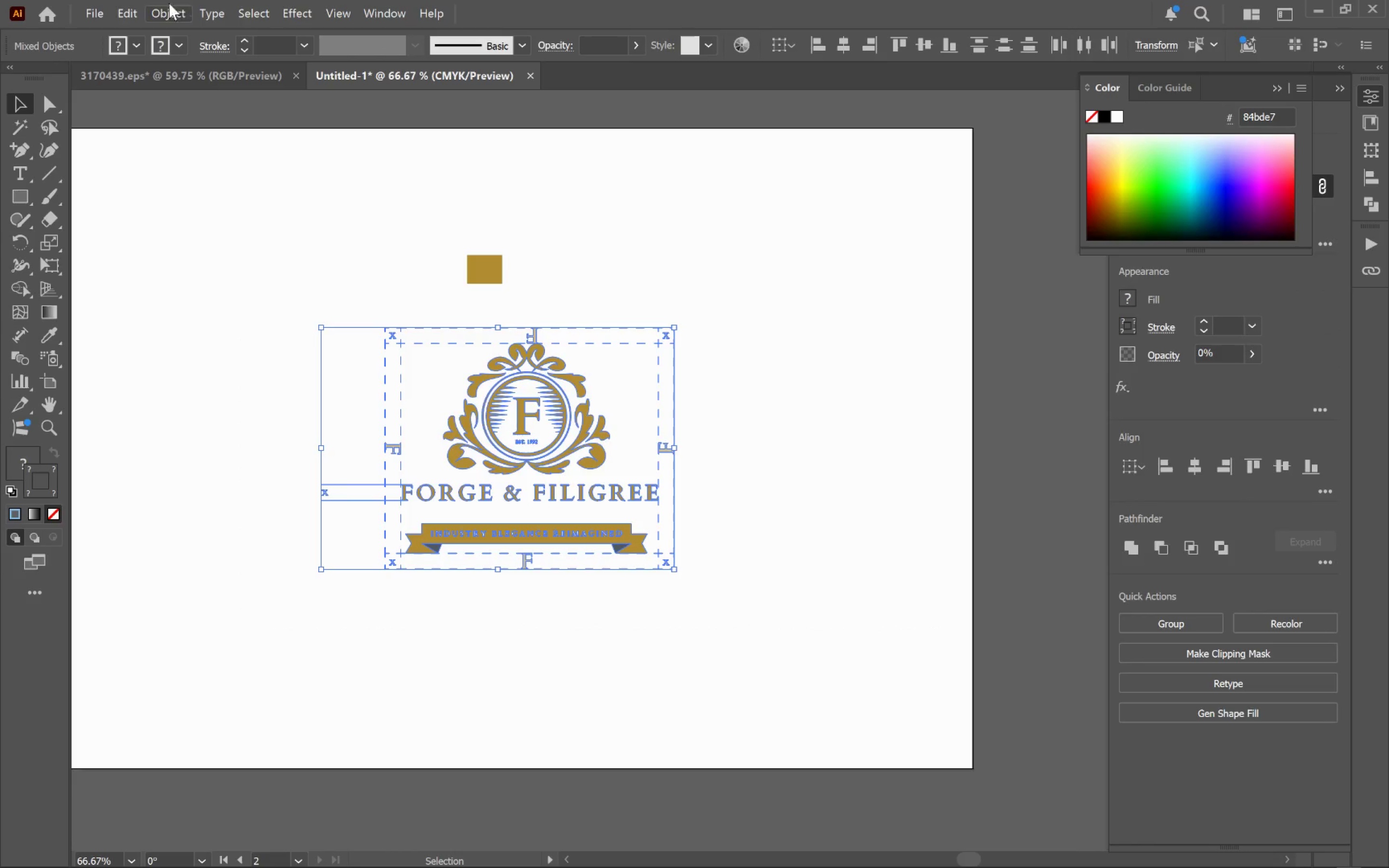 
left_click([88, 10])
 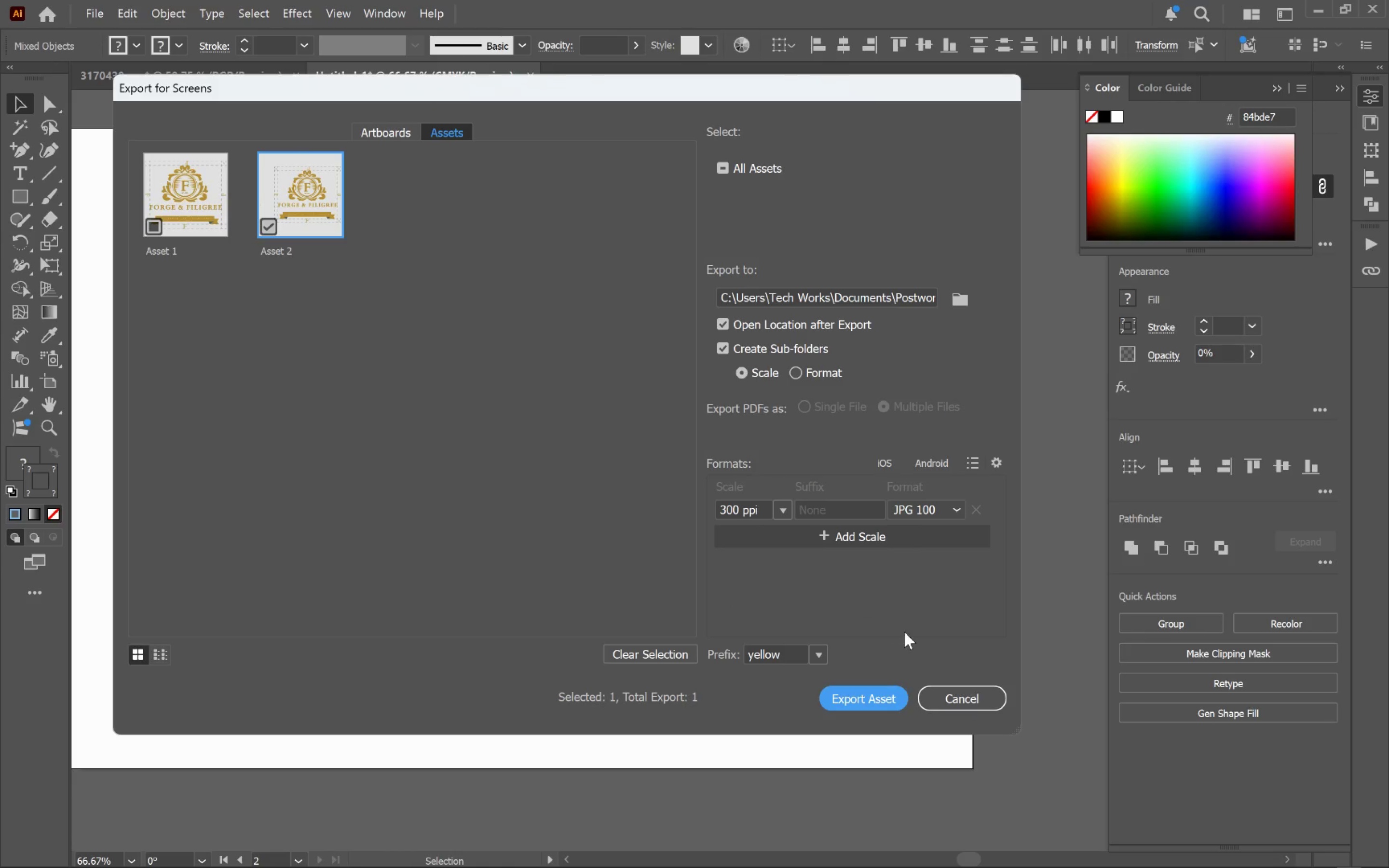 
left_click([872, 694])
 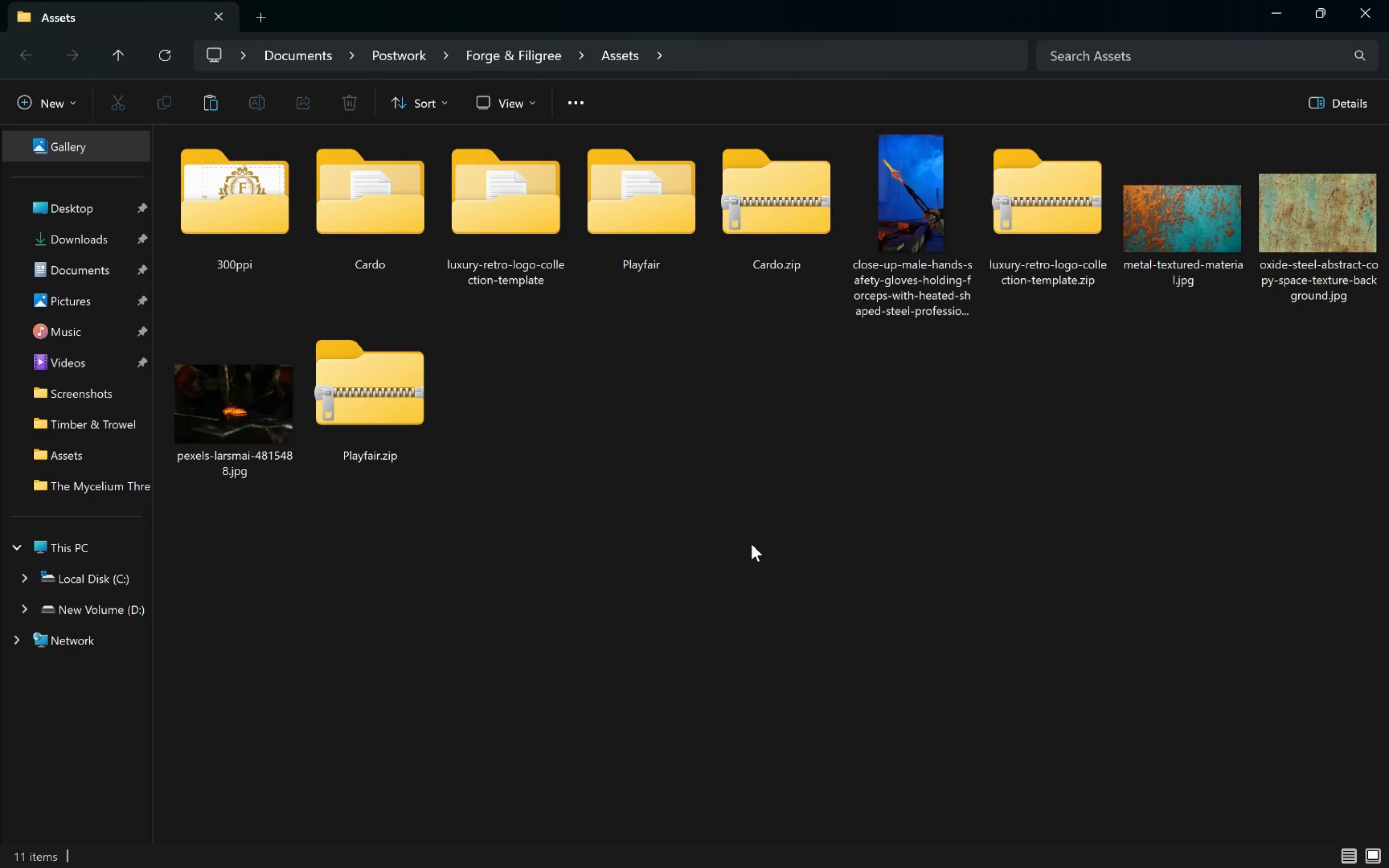 
key(Alt+Tab)
 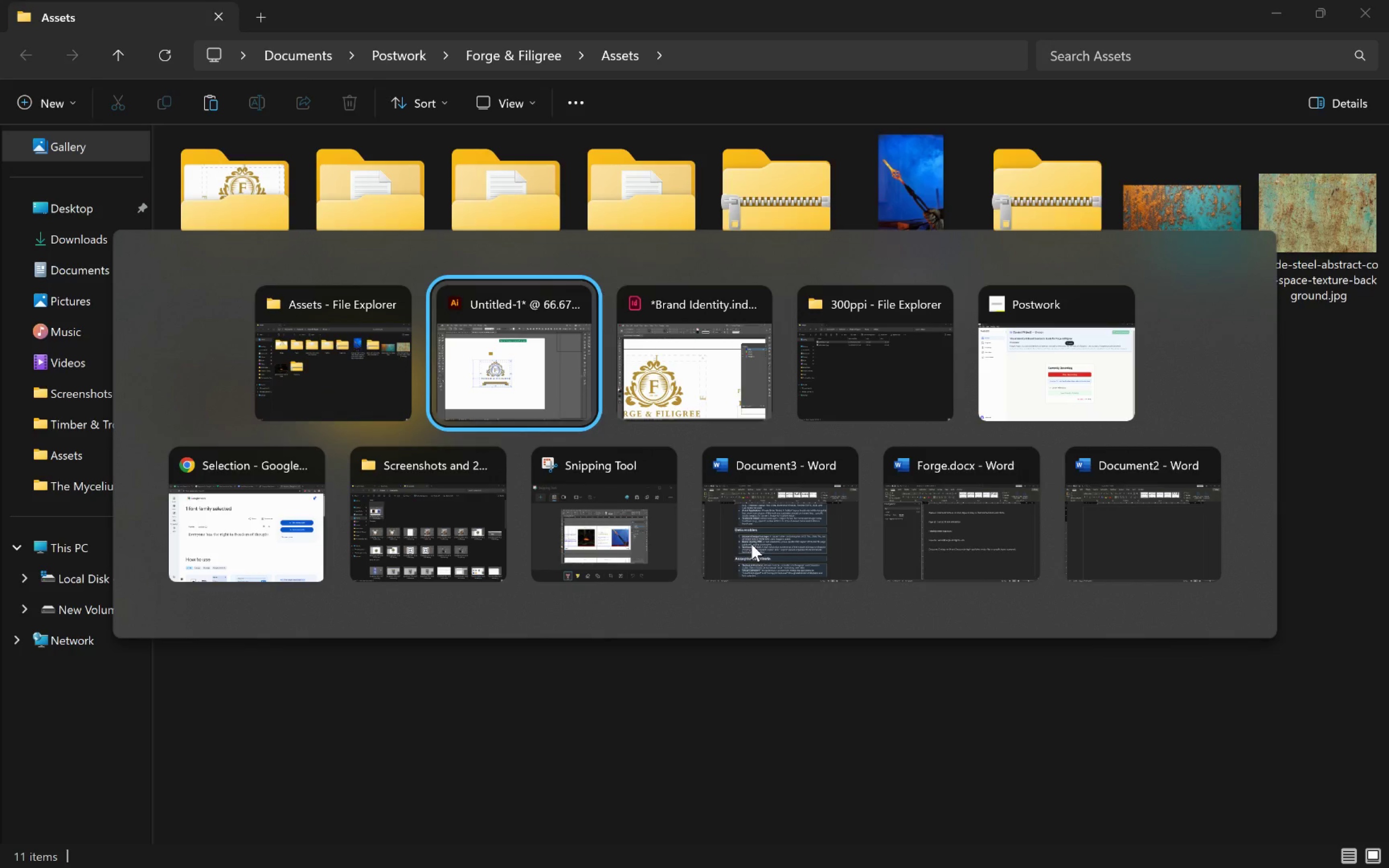 
key(Alt+Tab)
 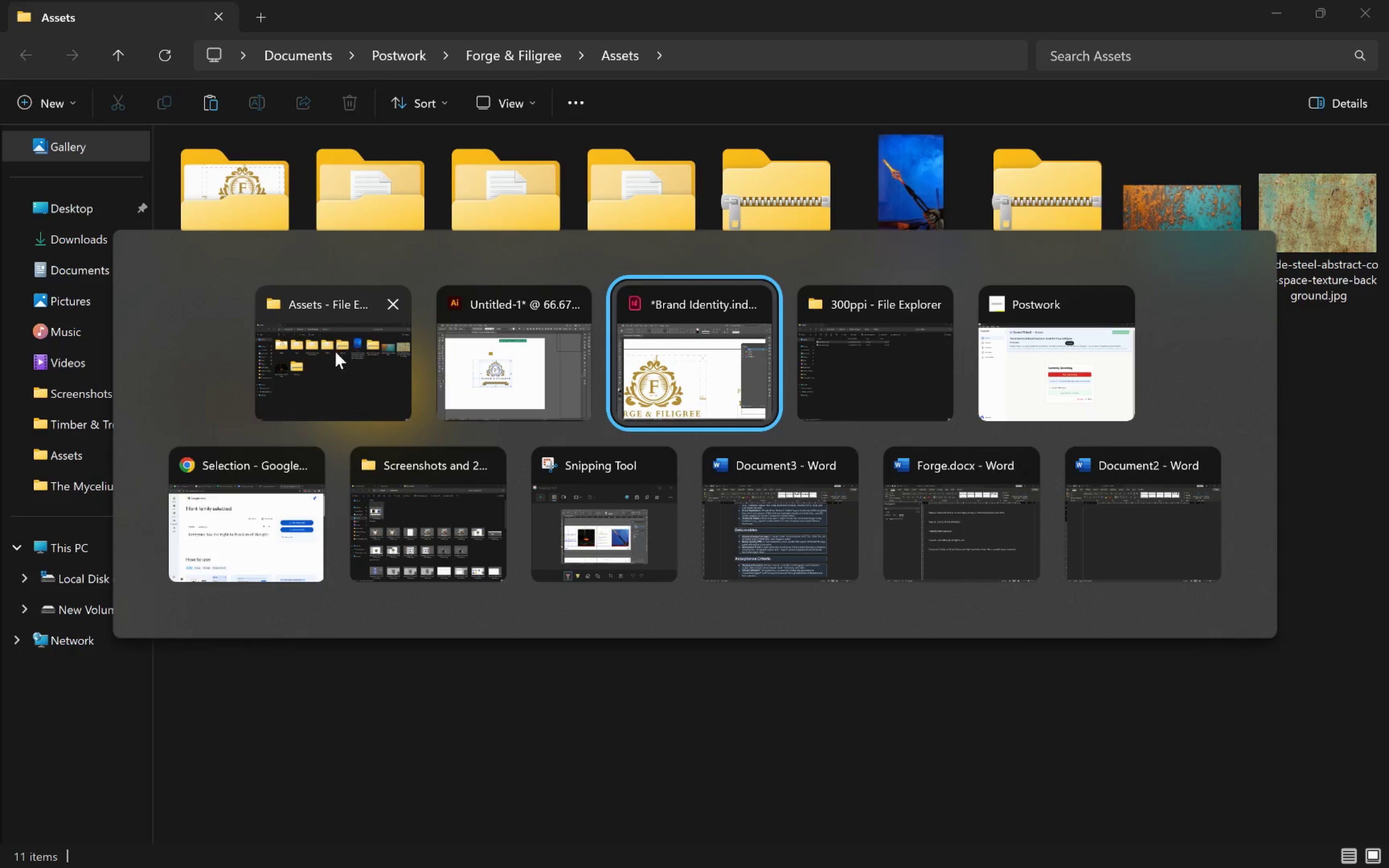 
left_click([610, 680])
 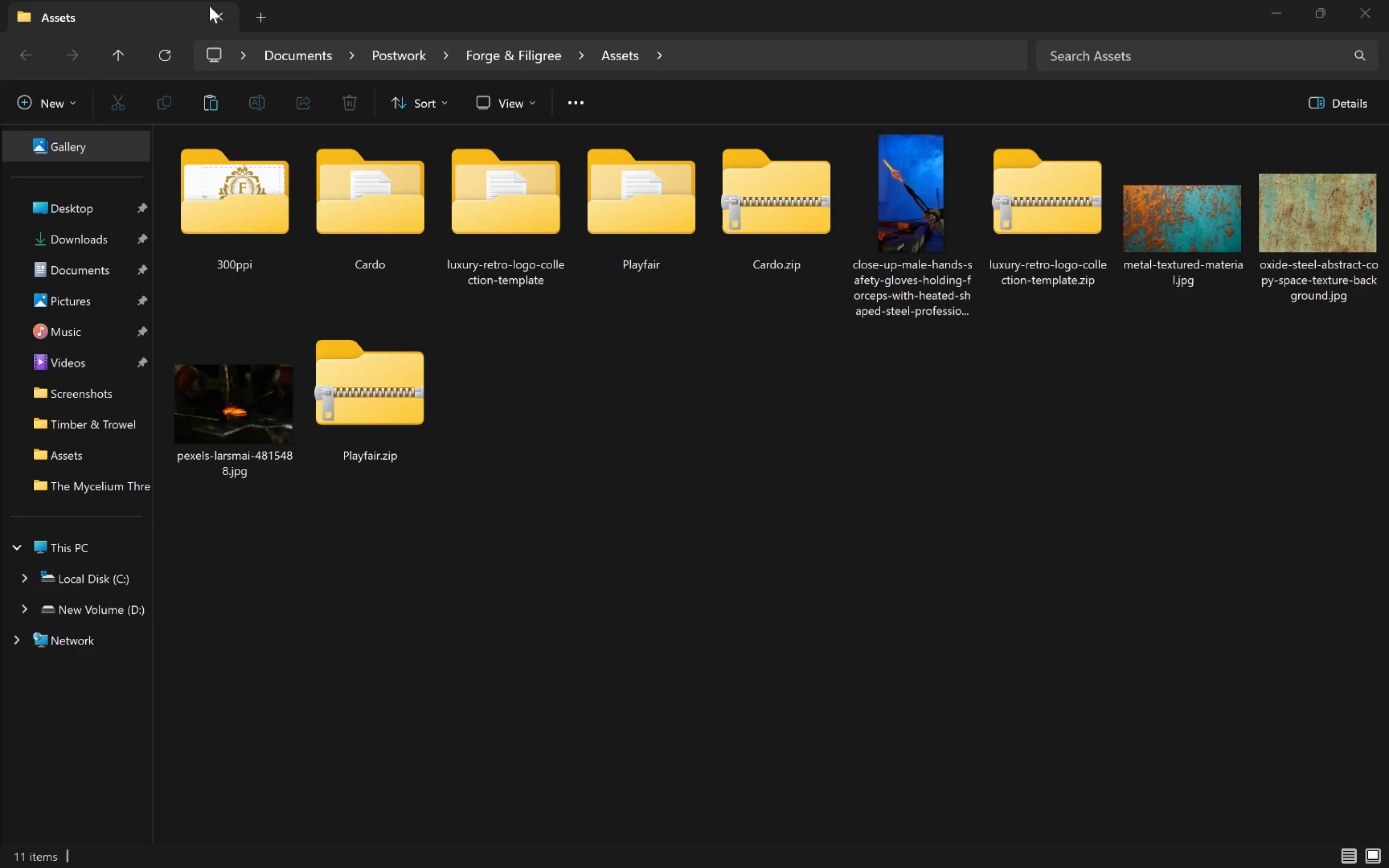 
left_click([220, 22])
 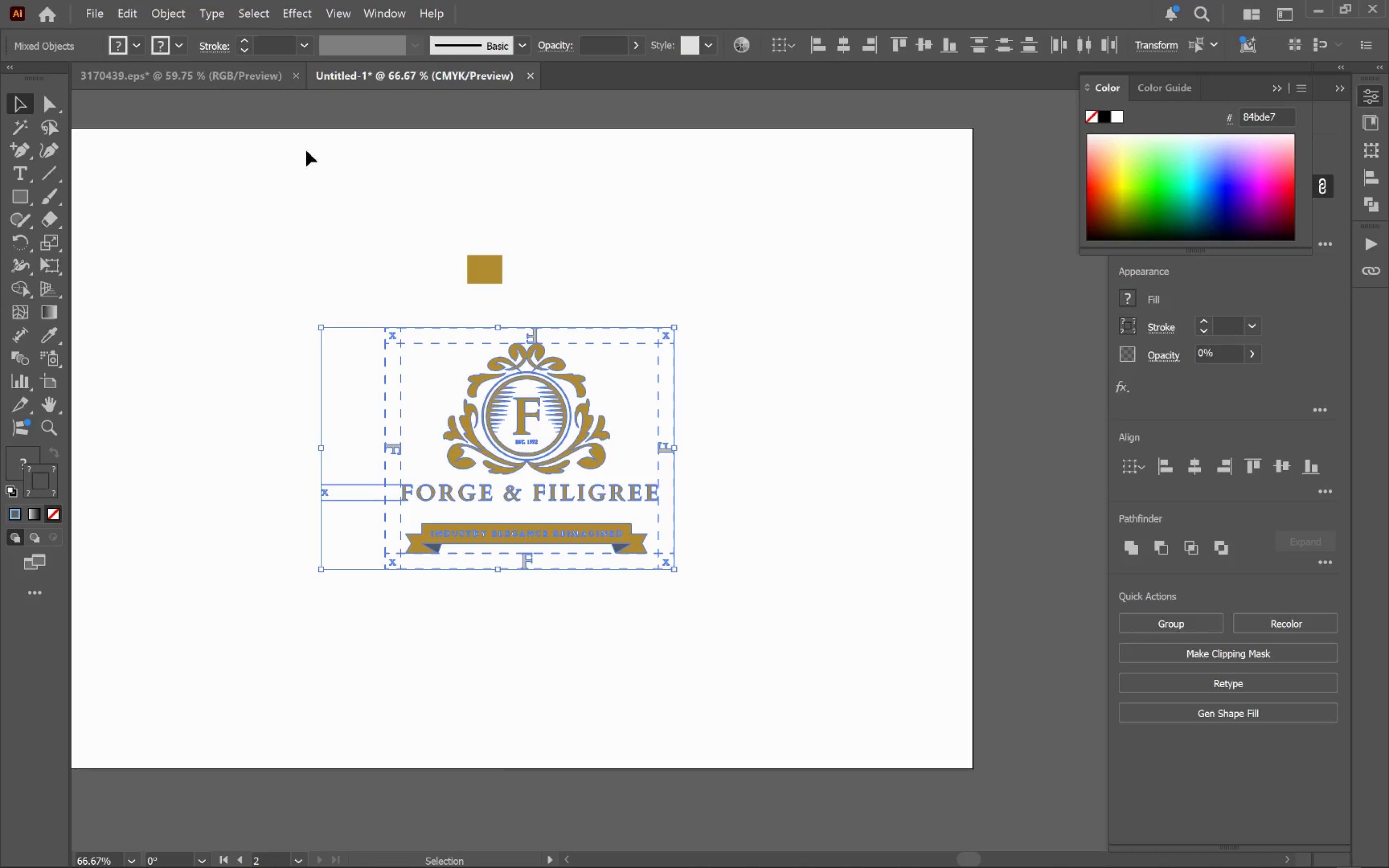 
hold_key(key=AltLeft, duration=0.33)
 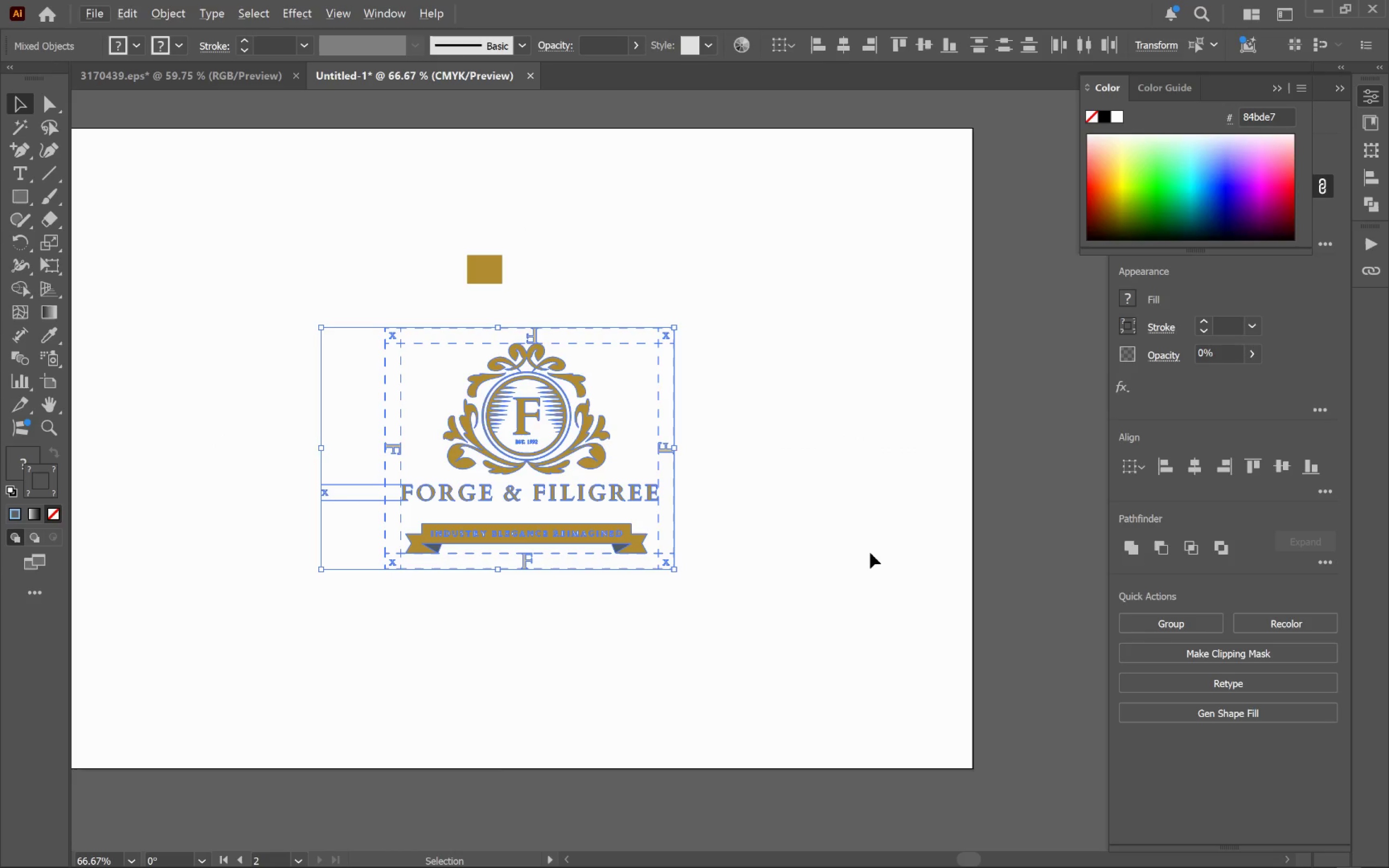 
key(Alt+Tab)
 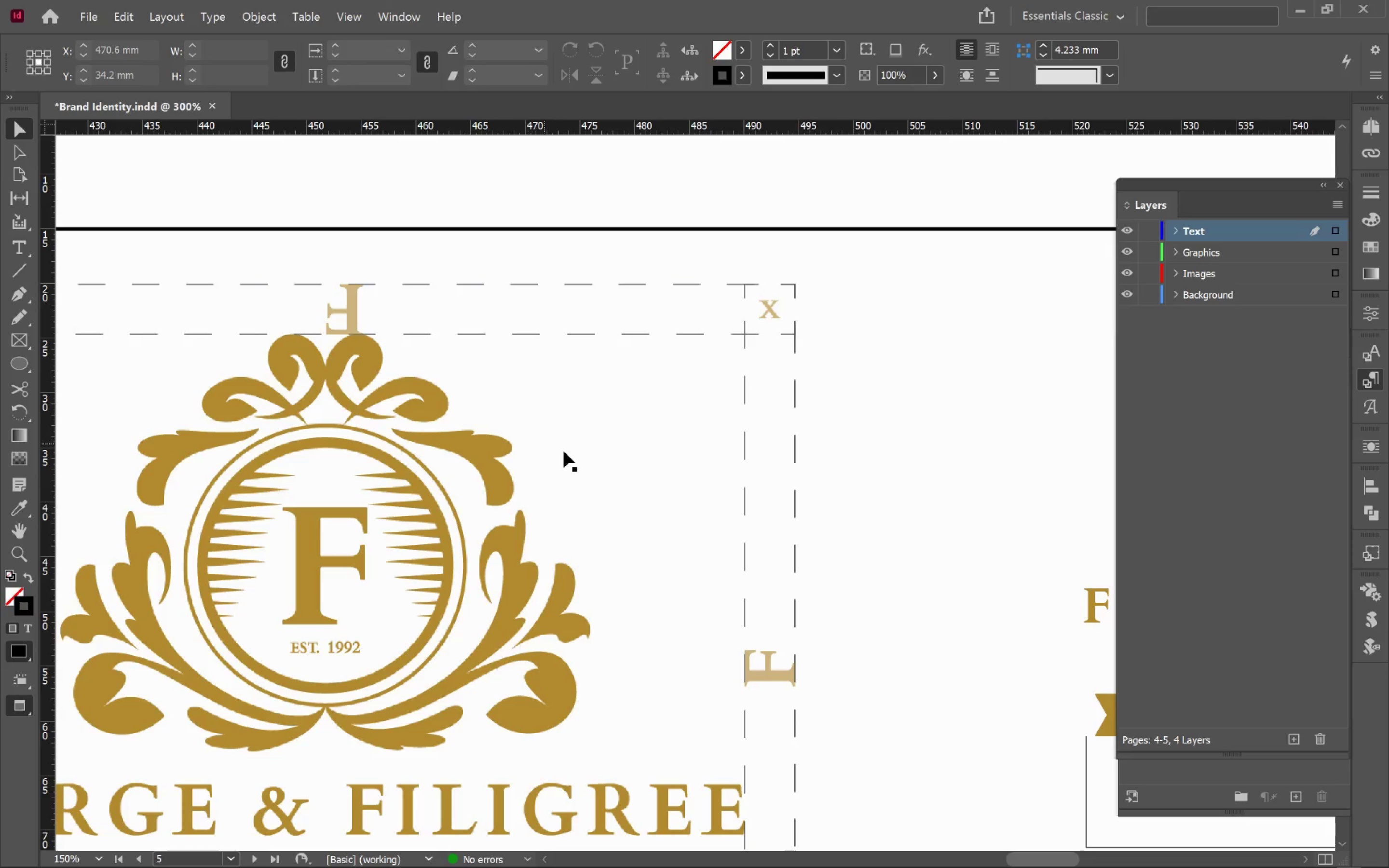 
left_click([871, 506])
 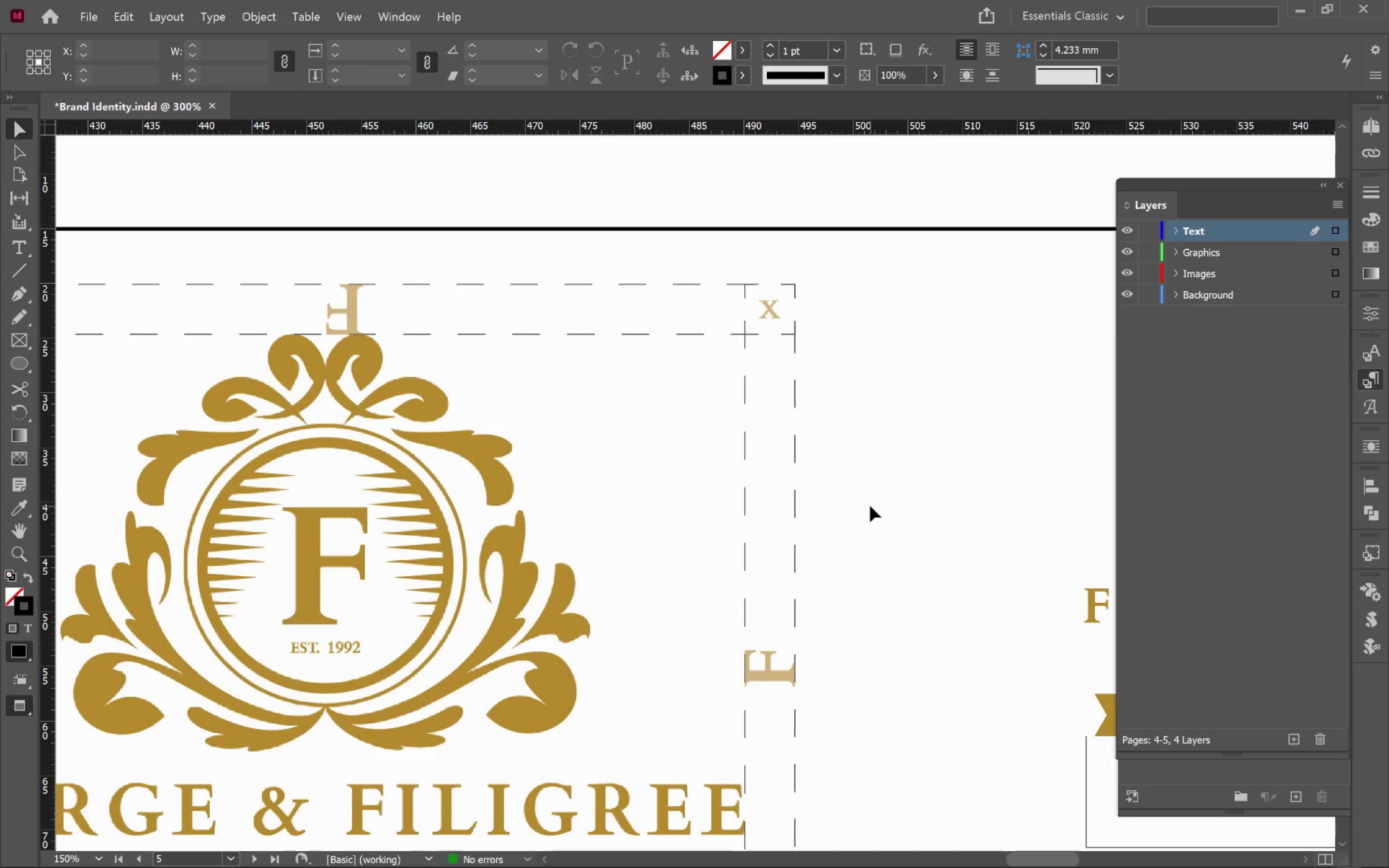 
hold_key(key=AltLeft, duration=0.63)
scroll: coordinate [870, 507], scroll_direction: down, amount: 3.0
 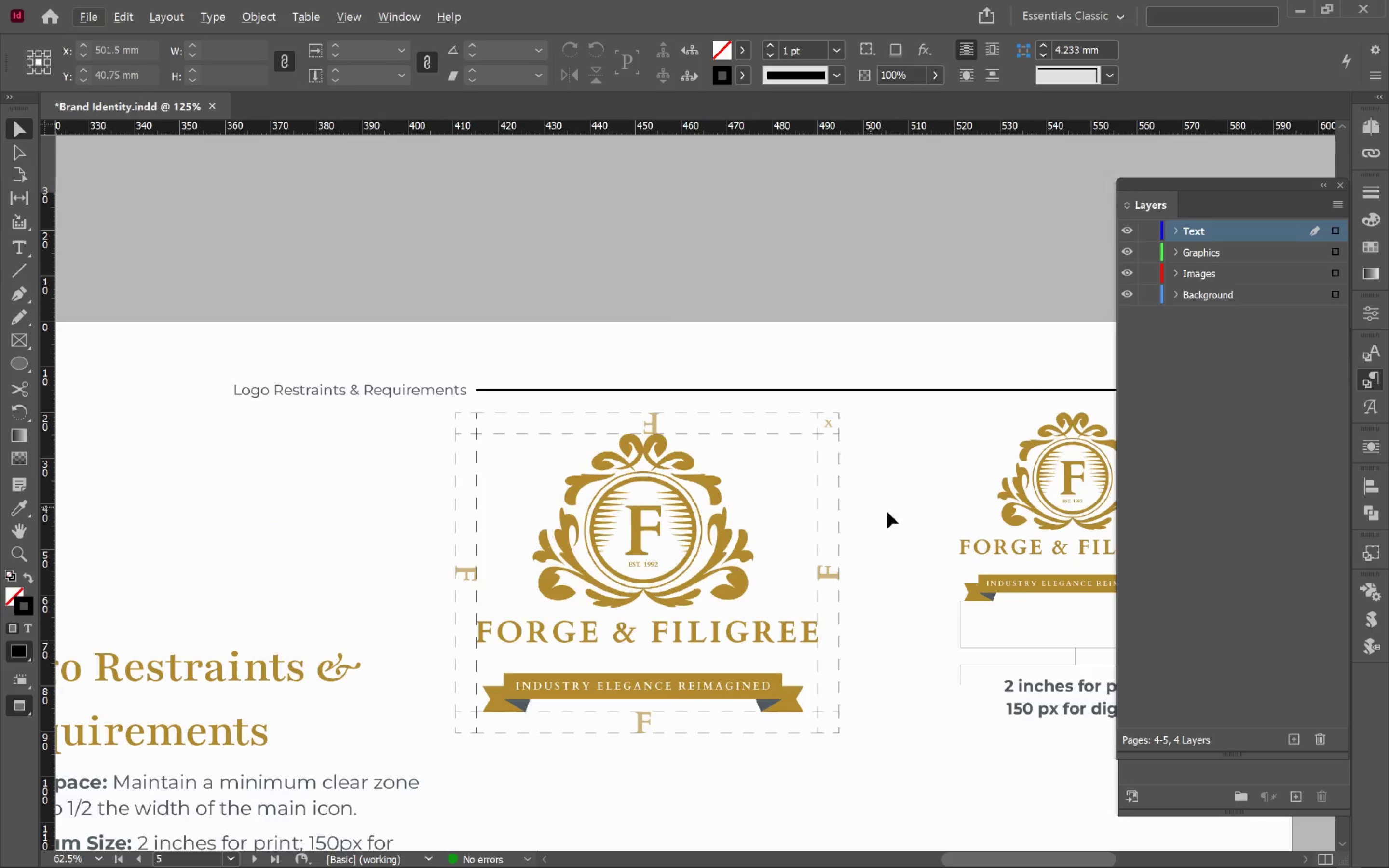 
hold_key(key=Space, duration=0.55)
 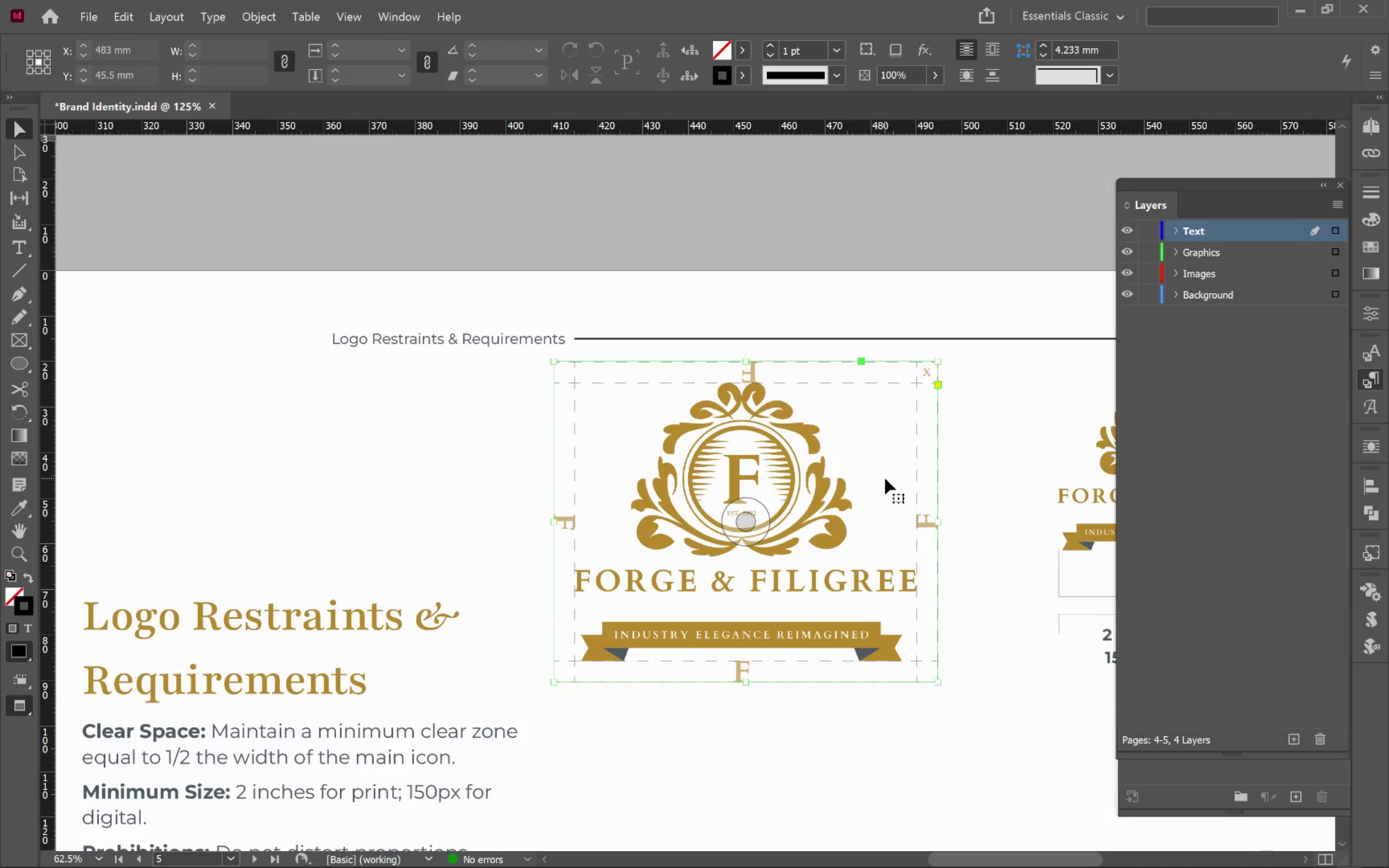 
left_click_drag(start_coordinate=[877, 529], to_coordinate=[975, 478])
 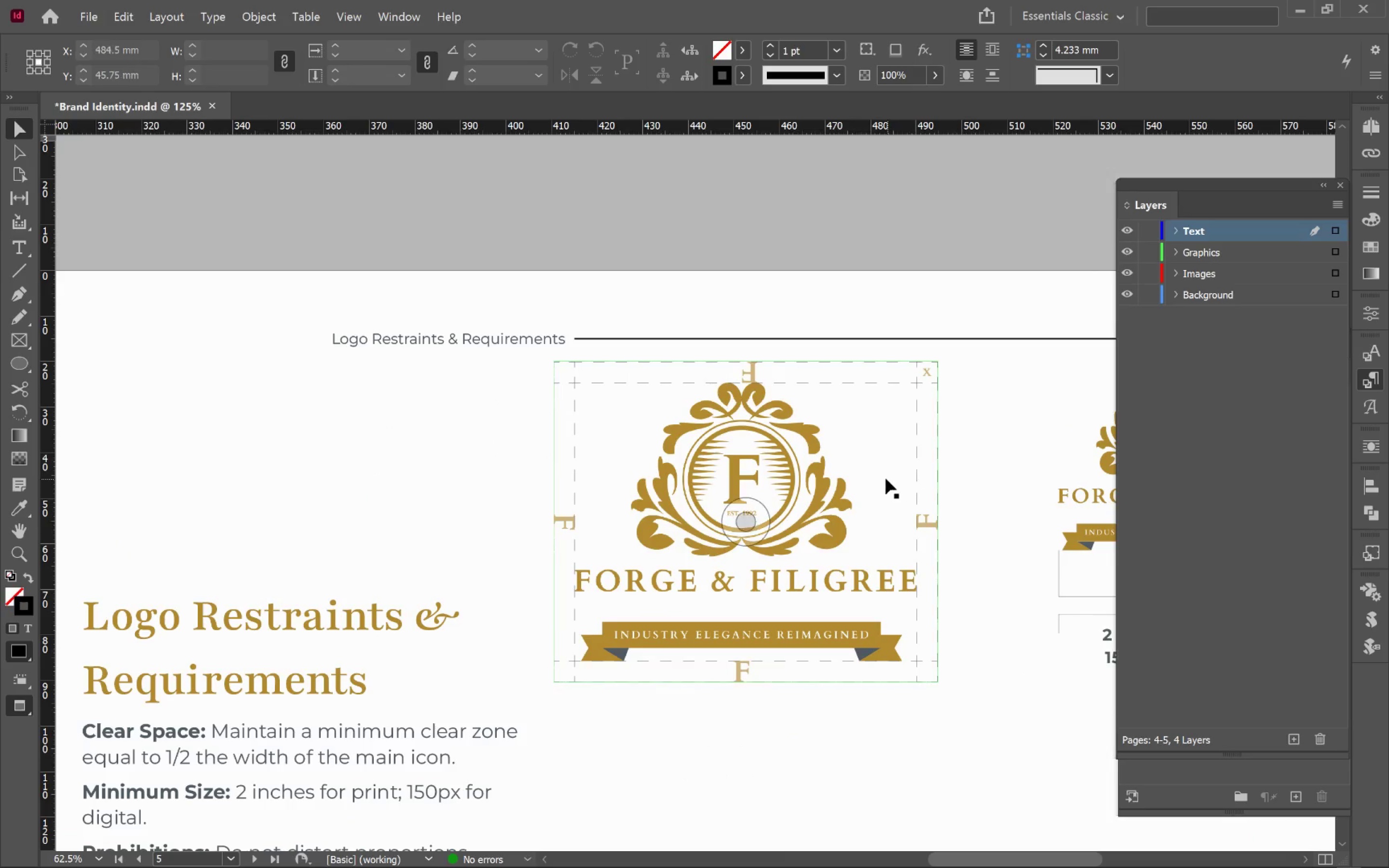 
left_click([885, 478])
 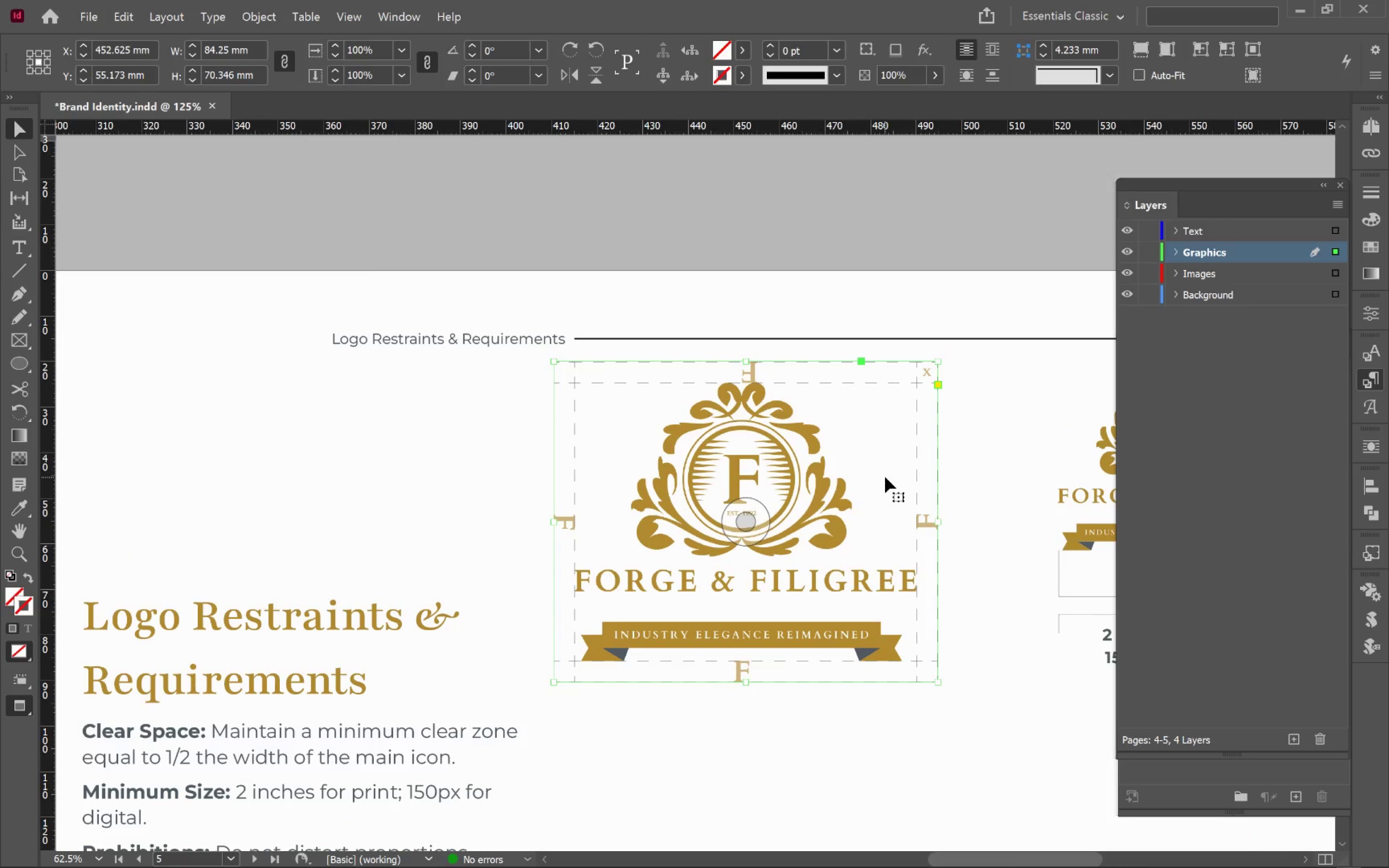 
key(Alt+Tab)
 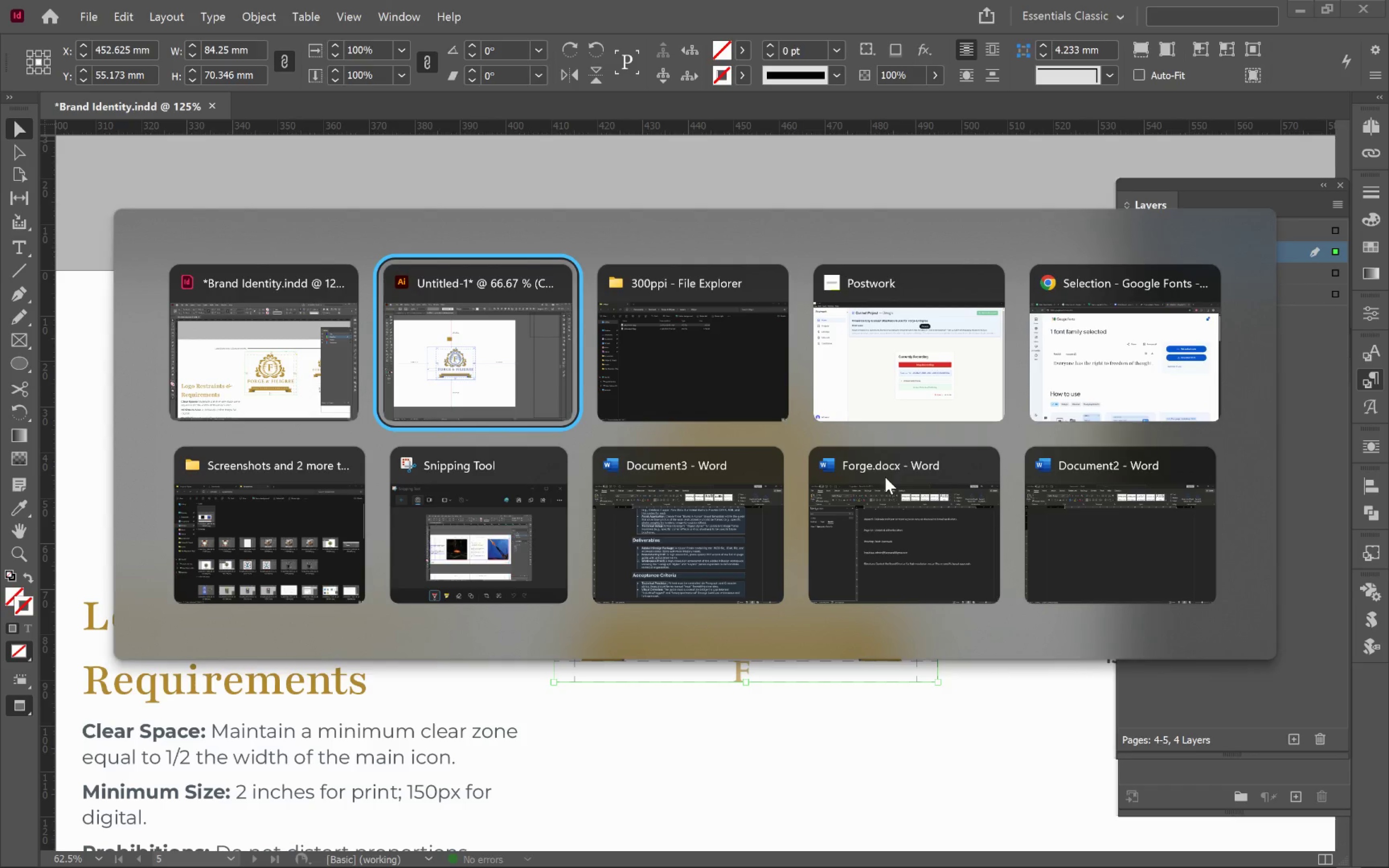 
key(Alt+Tab)
 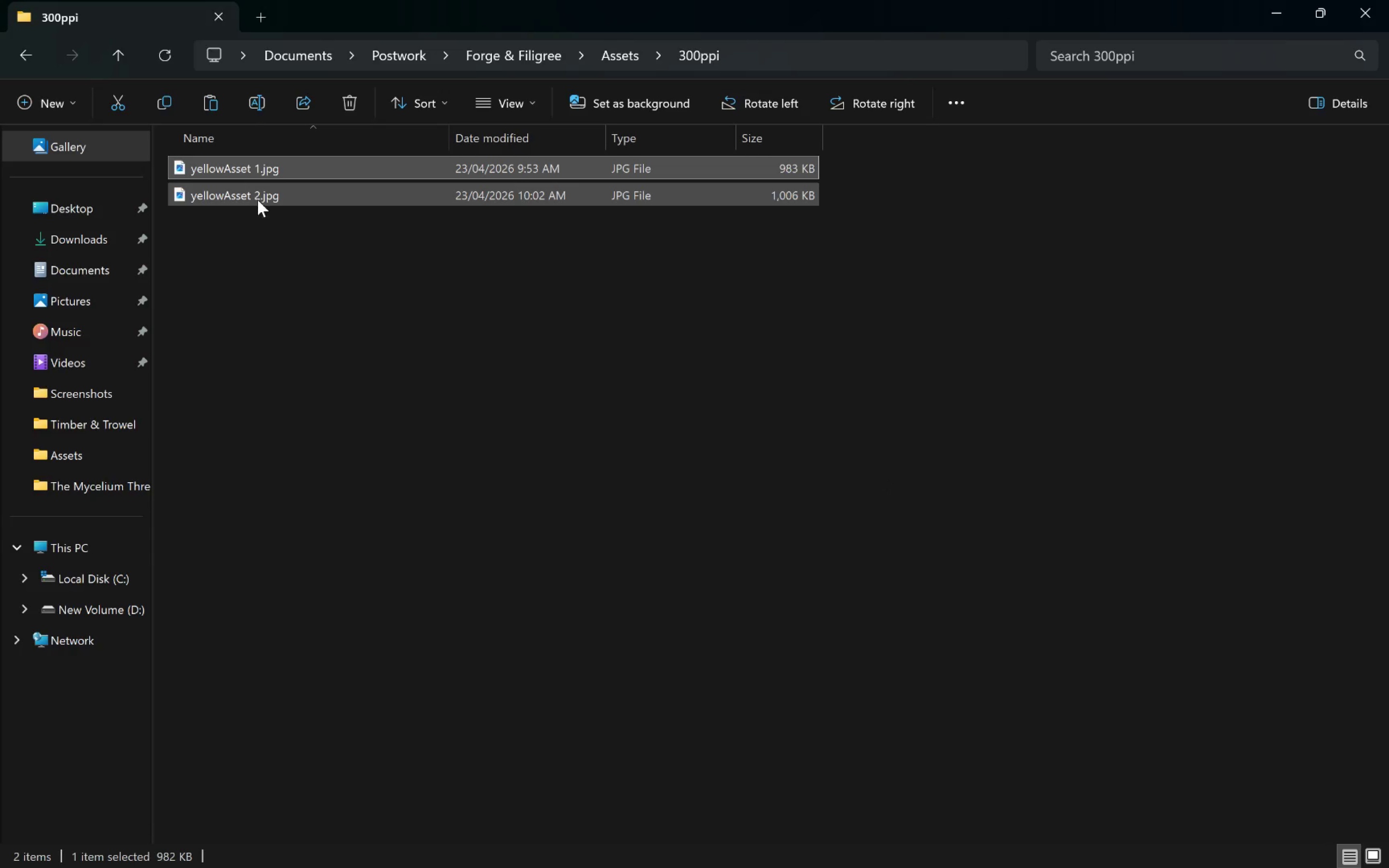 
left_click_drag(start_coordinate=[232, 198], to_coordinate=[742, 446])
 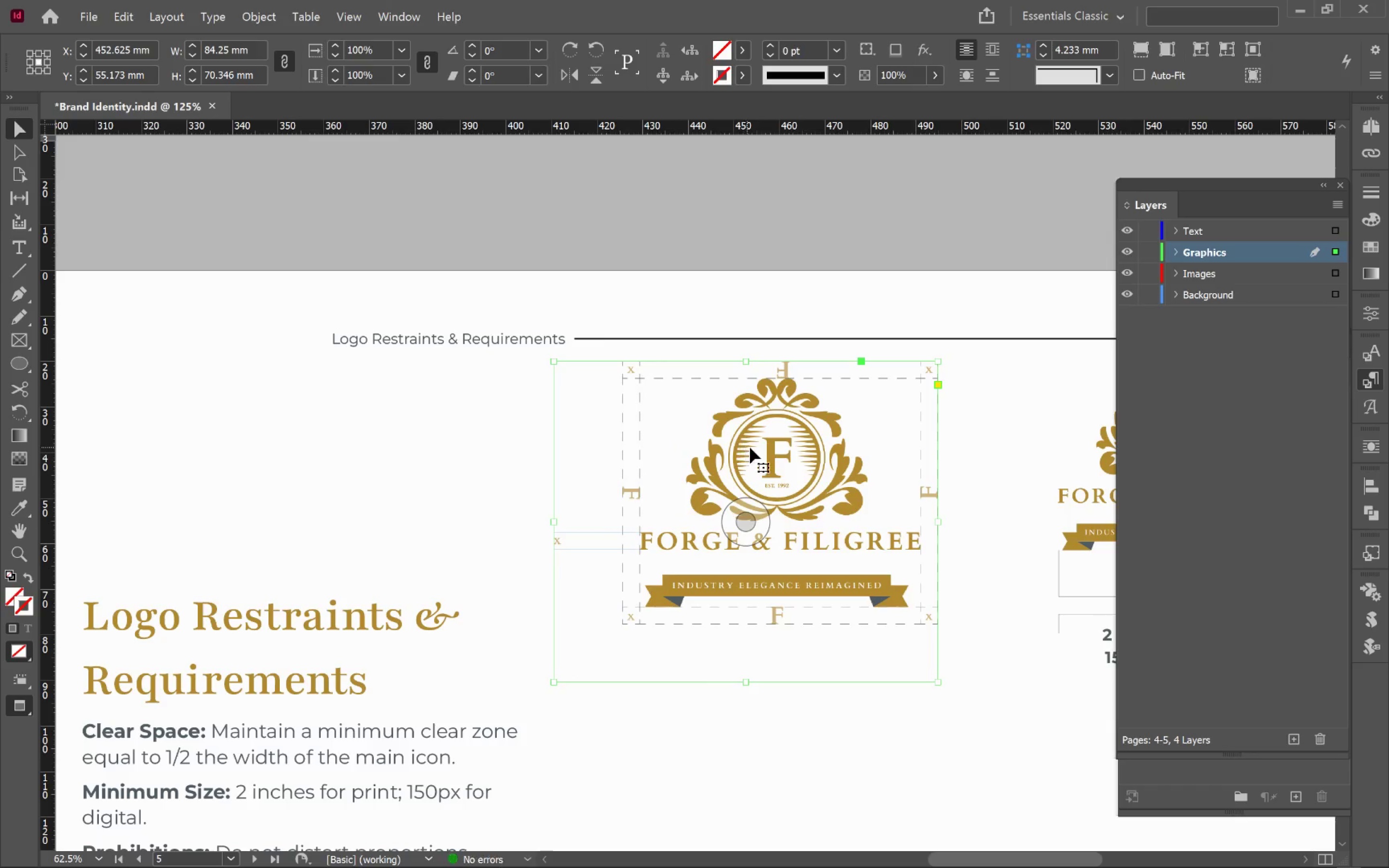 
key(Alt+AltLeft)
 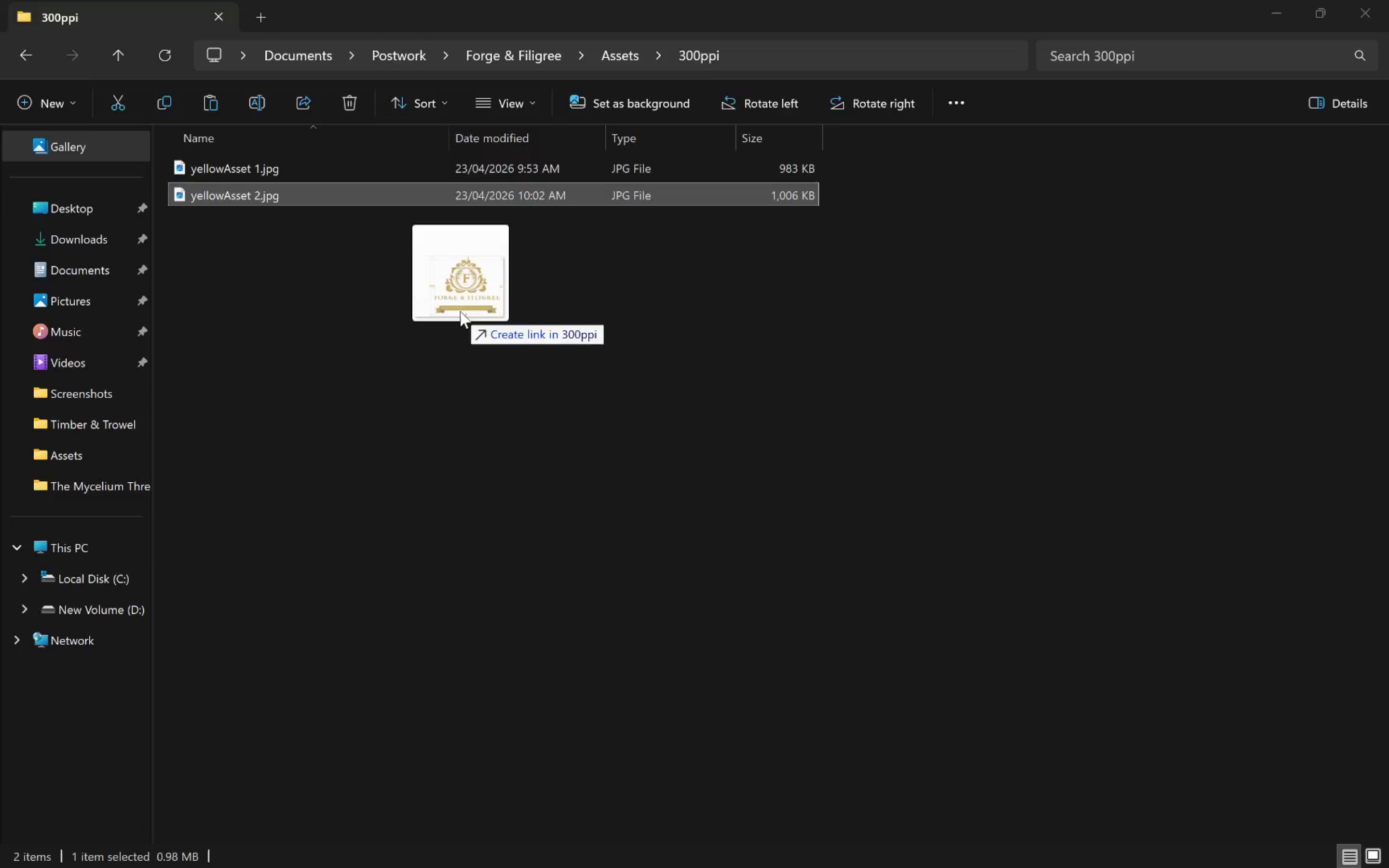 
key(Alt+Tab)
 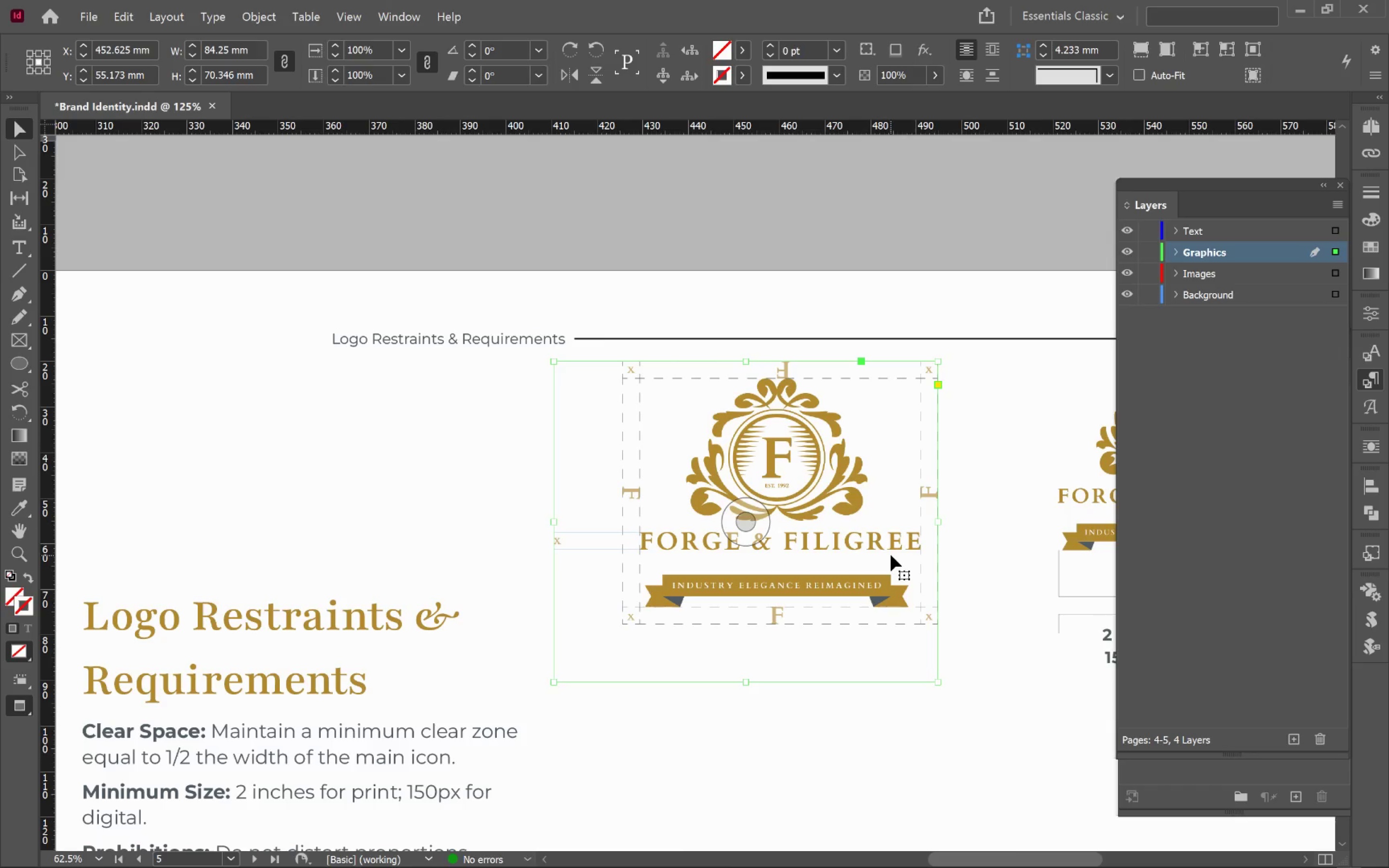 
left_click([731, 532])
 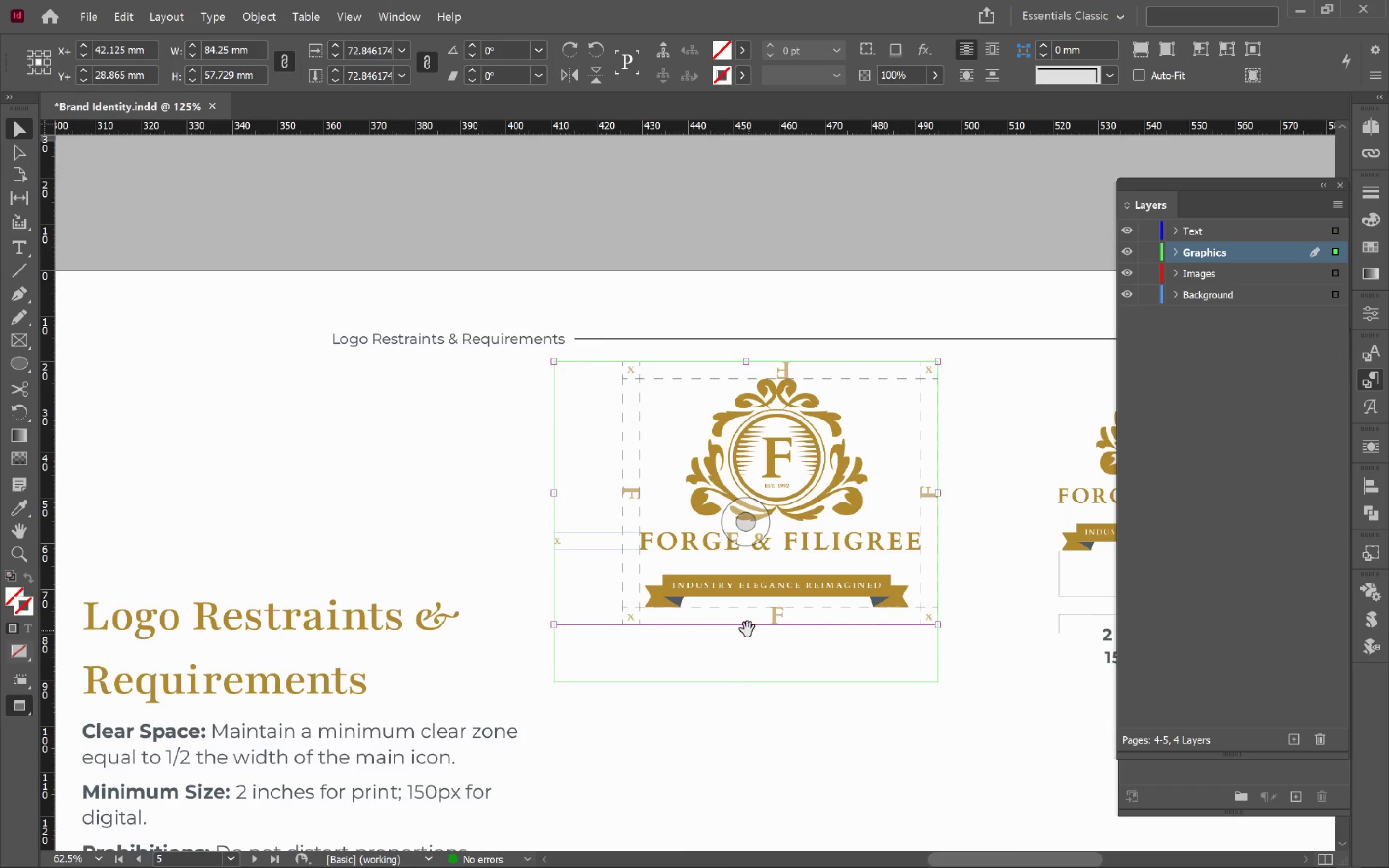 
left_click_drag(start_coordinate=[746, 624], to_coordinate=[755, 681])
 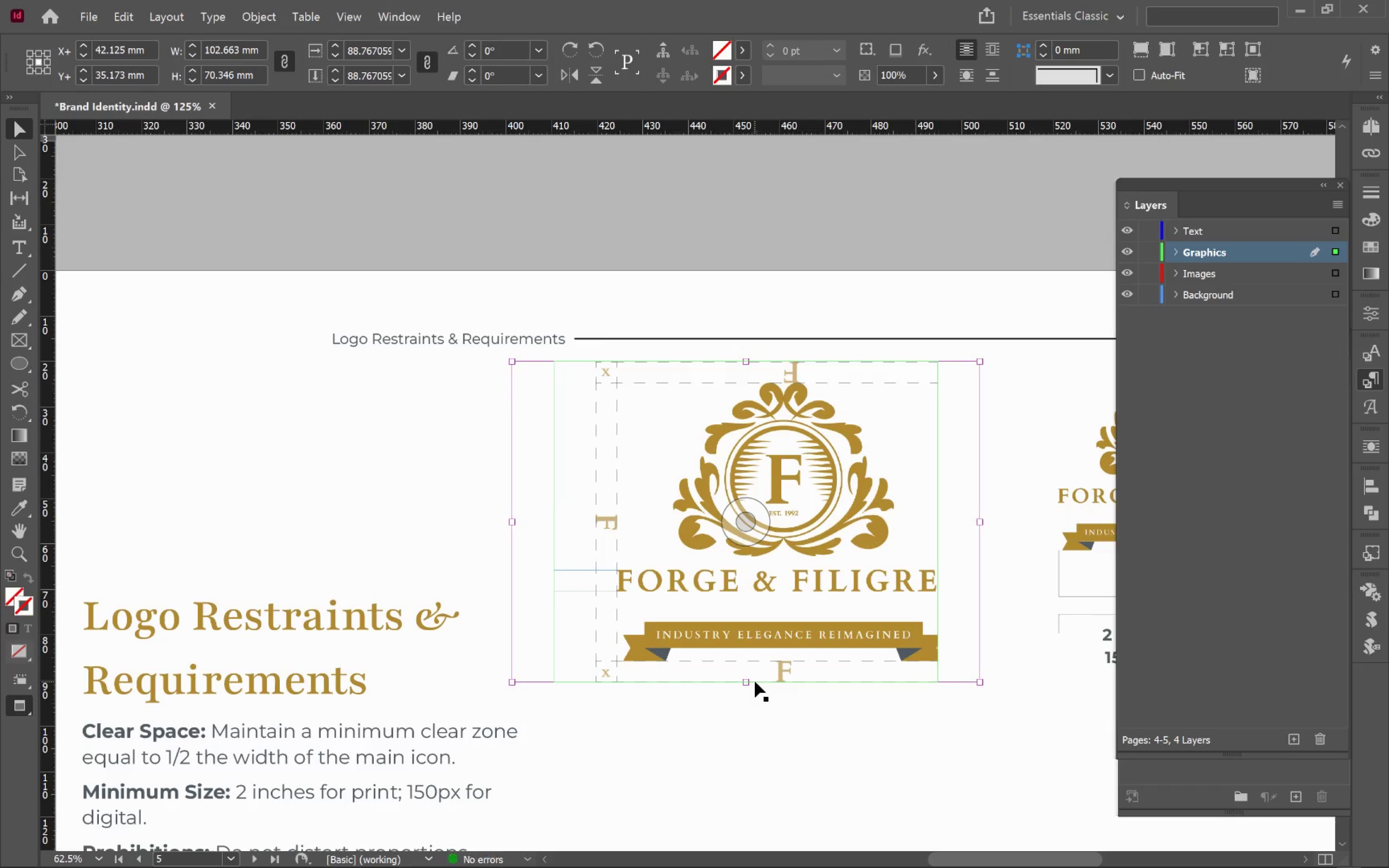 
hold_key(key=ShiftLeft, duration=2.44)
 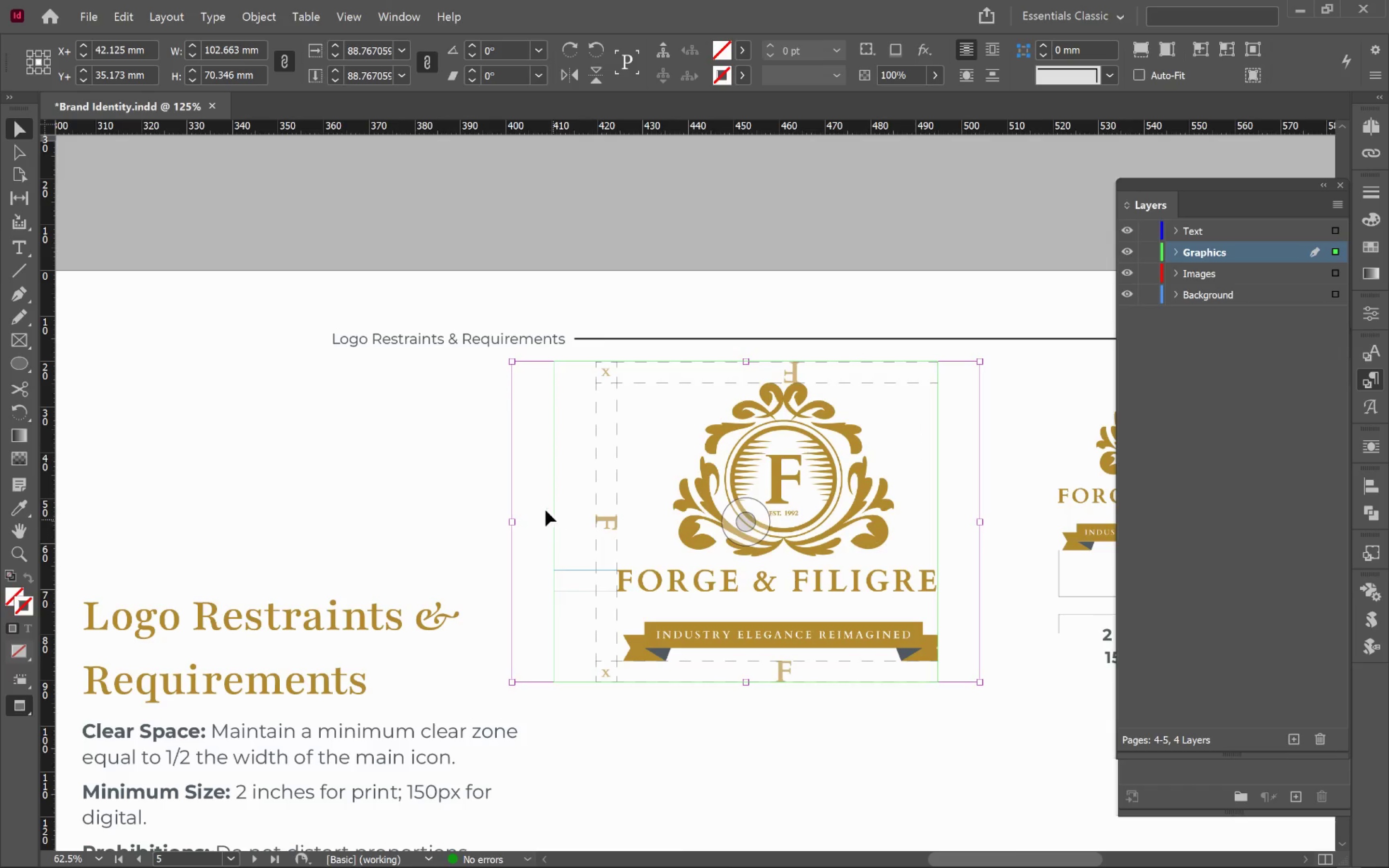 
left_click([492, 476])
 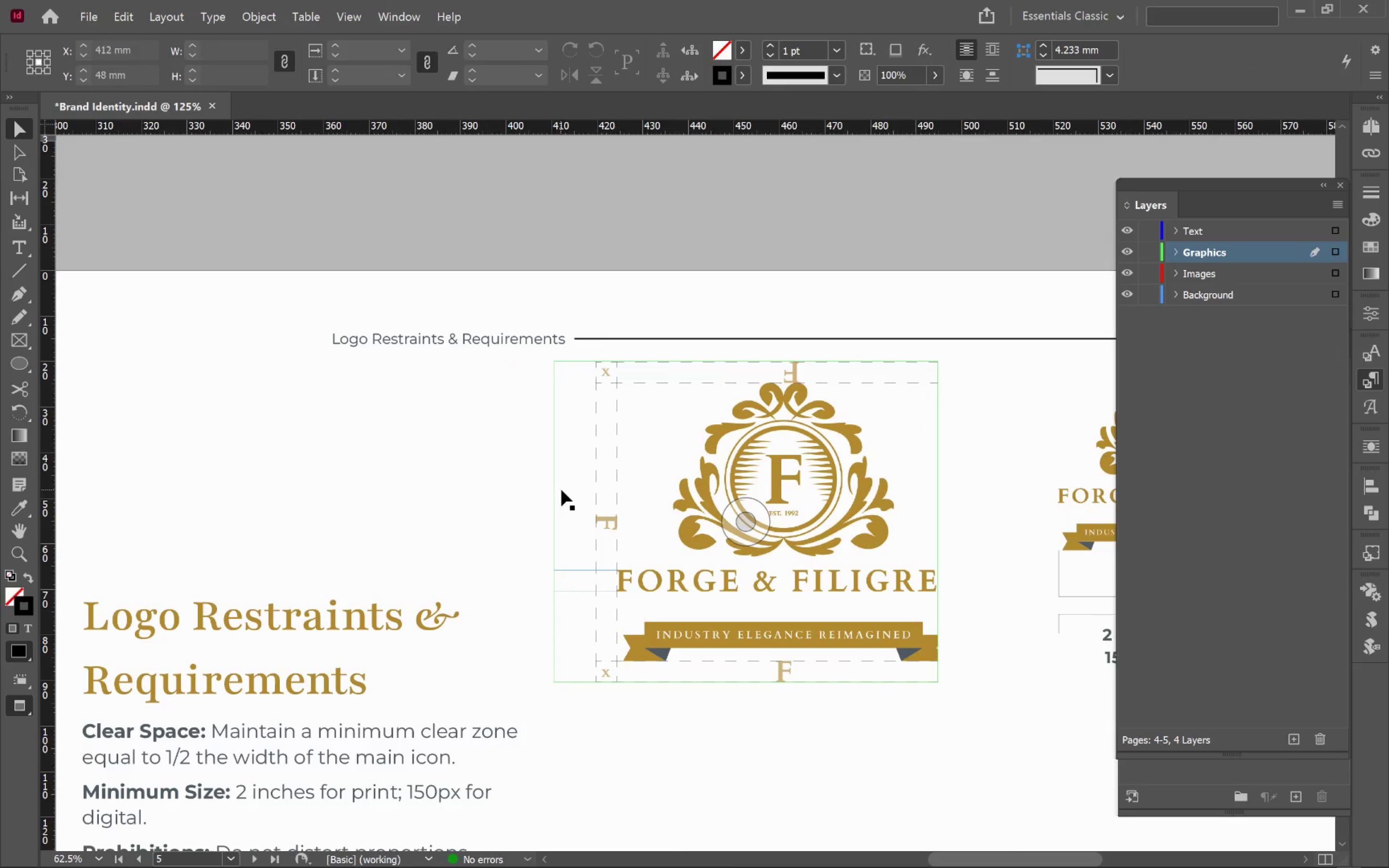 
left_click([559, 490])
 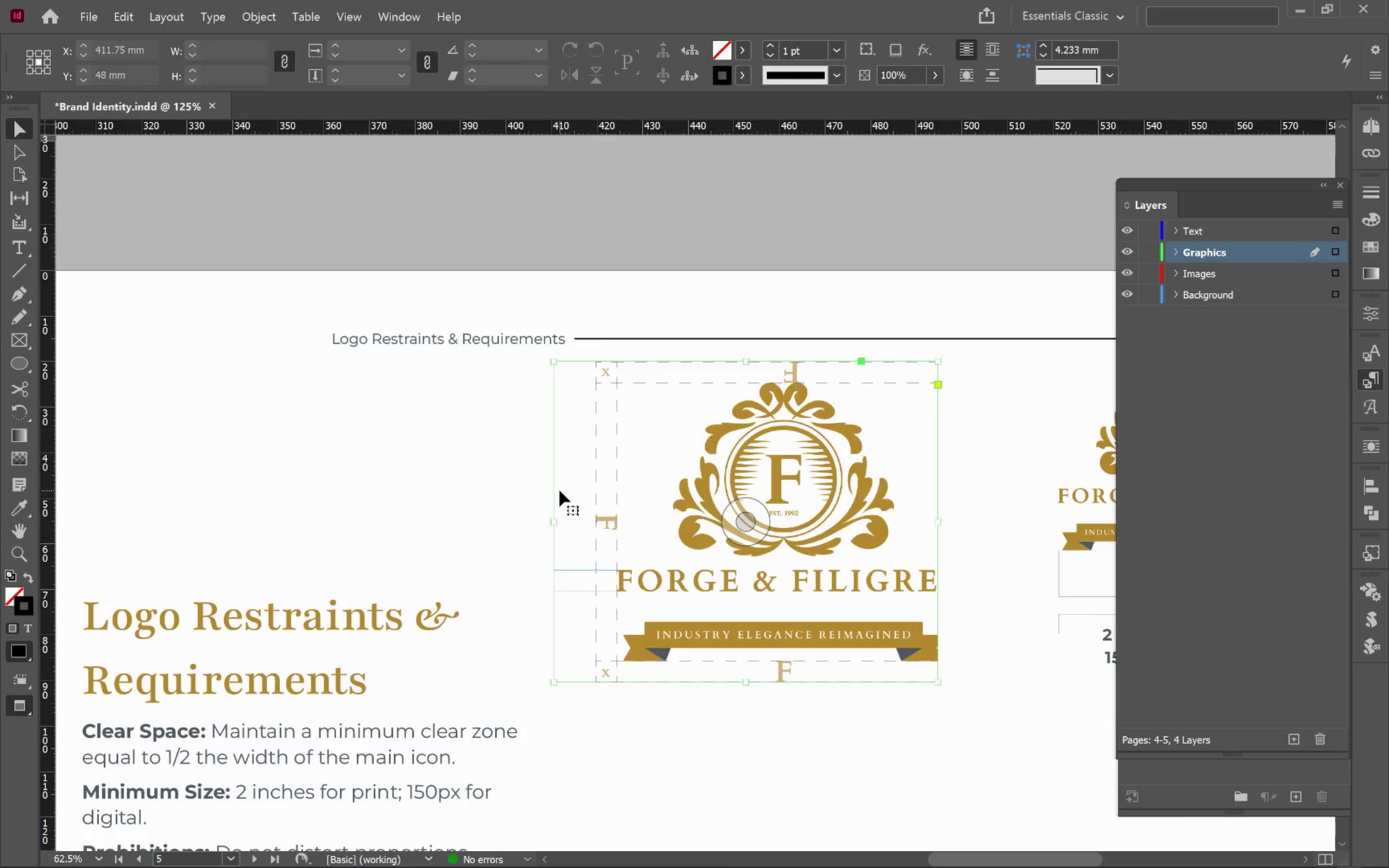 
key(W)
 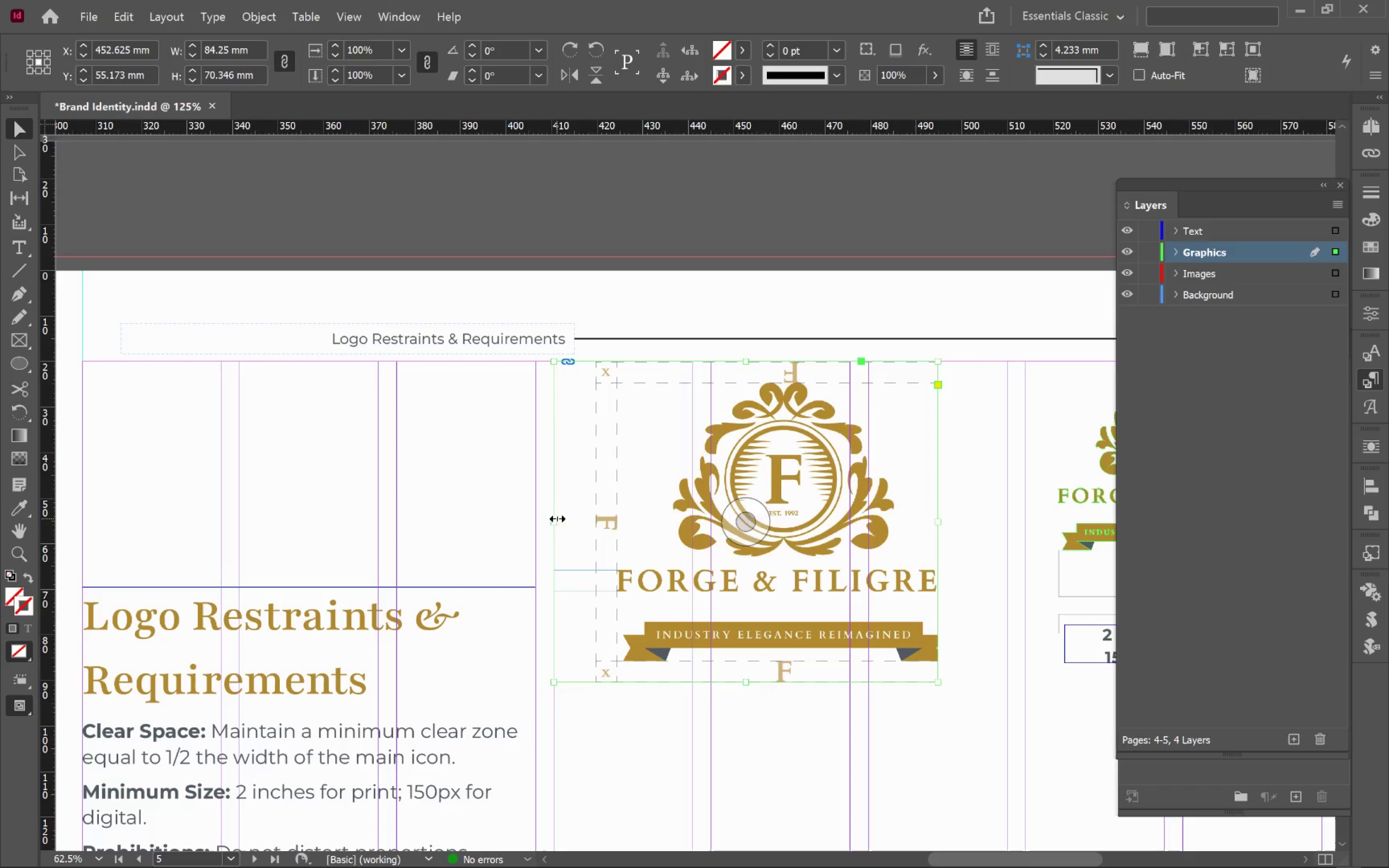 
left_click_drag(start_coordinate=[554, 521], to_coordinate=[475, 522])
 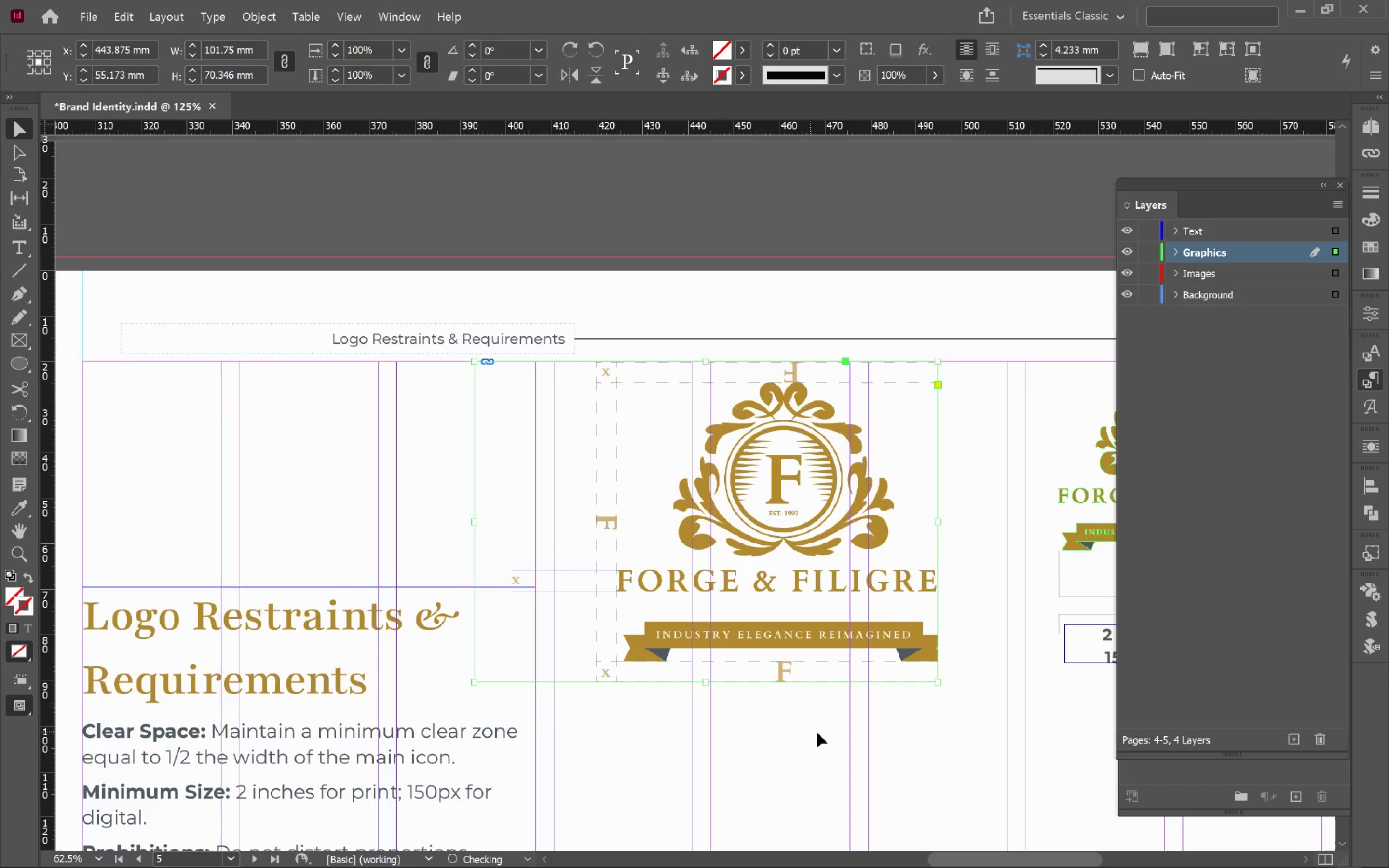 
key(W)
 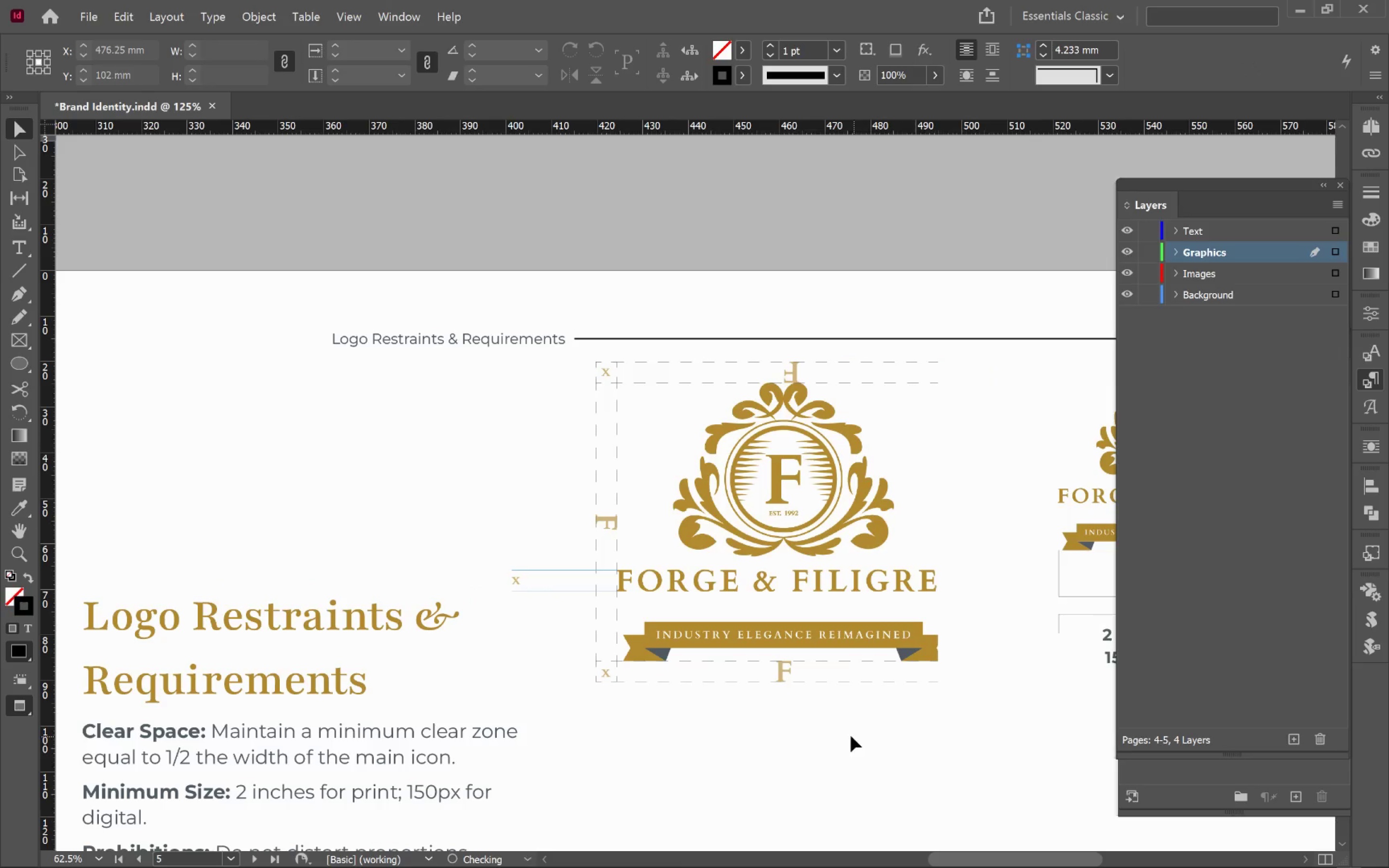 
hold_key(key=Space, duration=0.96)
 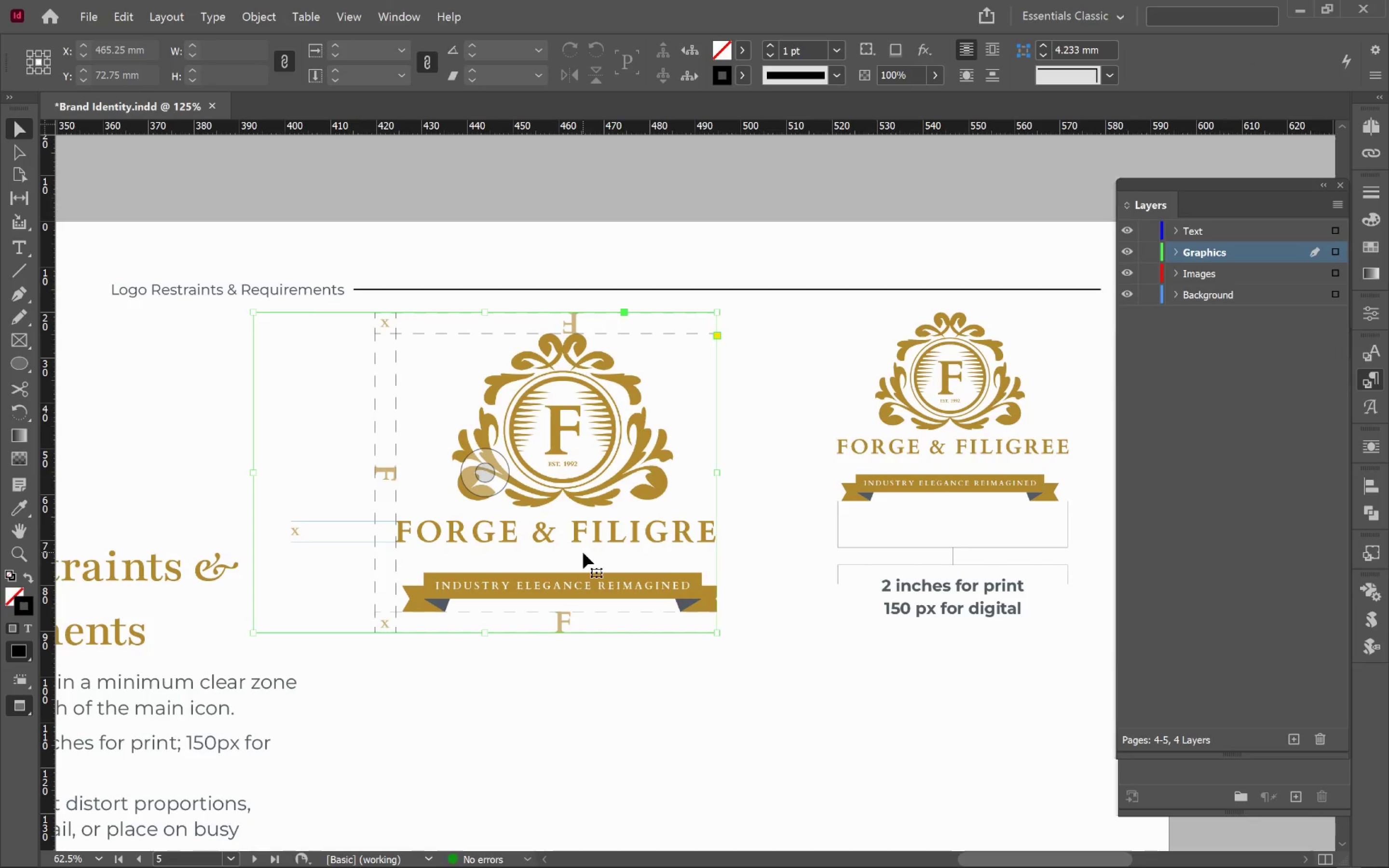 
left_click_drag(start_coordinate=[818, 735], to_coordinate=[597, 685])
 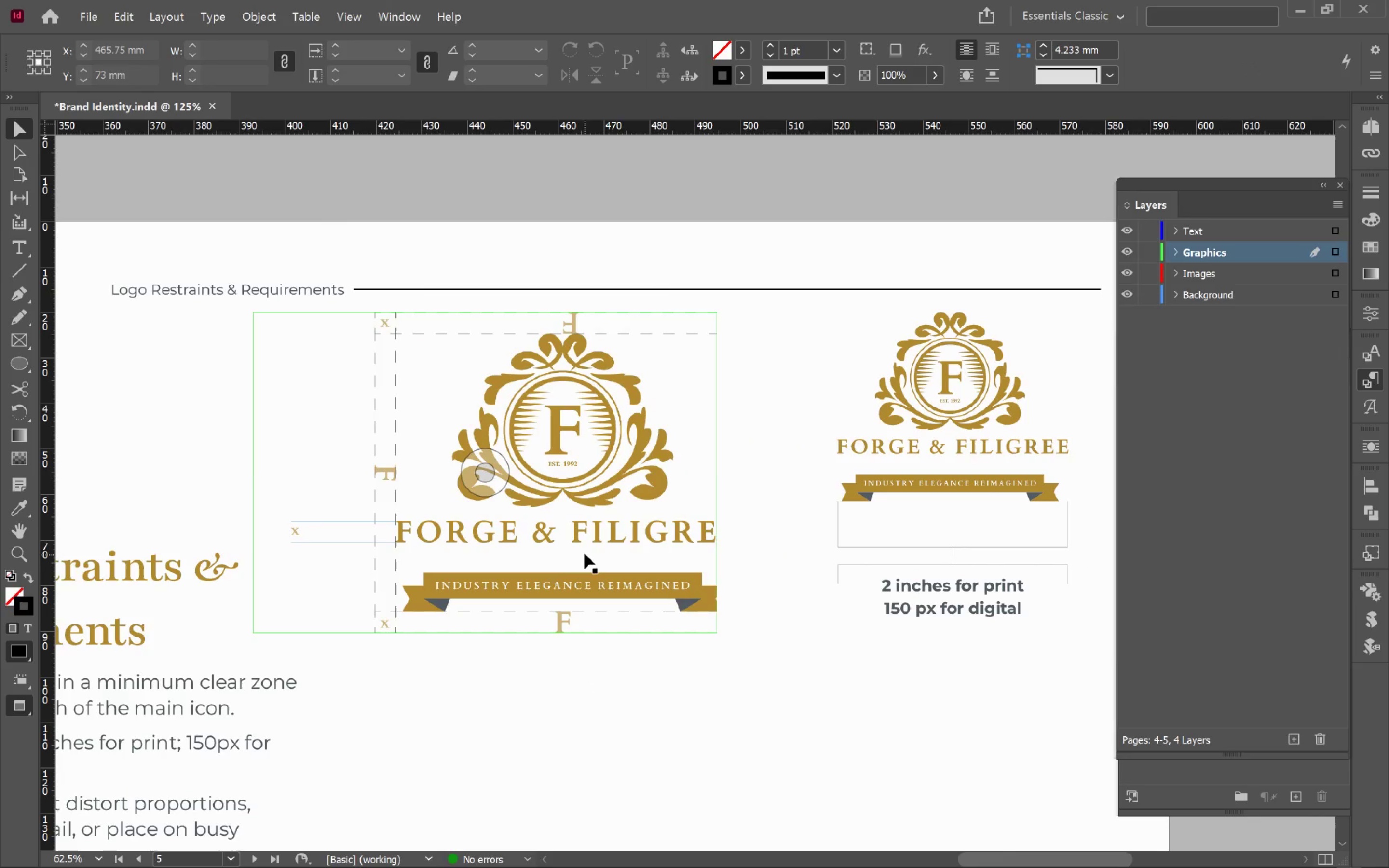 
left_click([583, 553])
 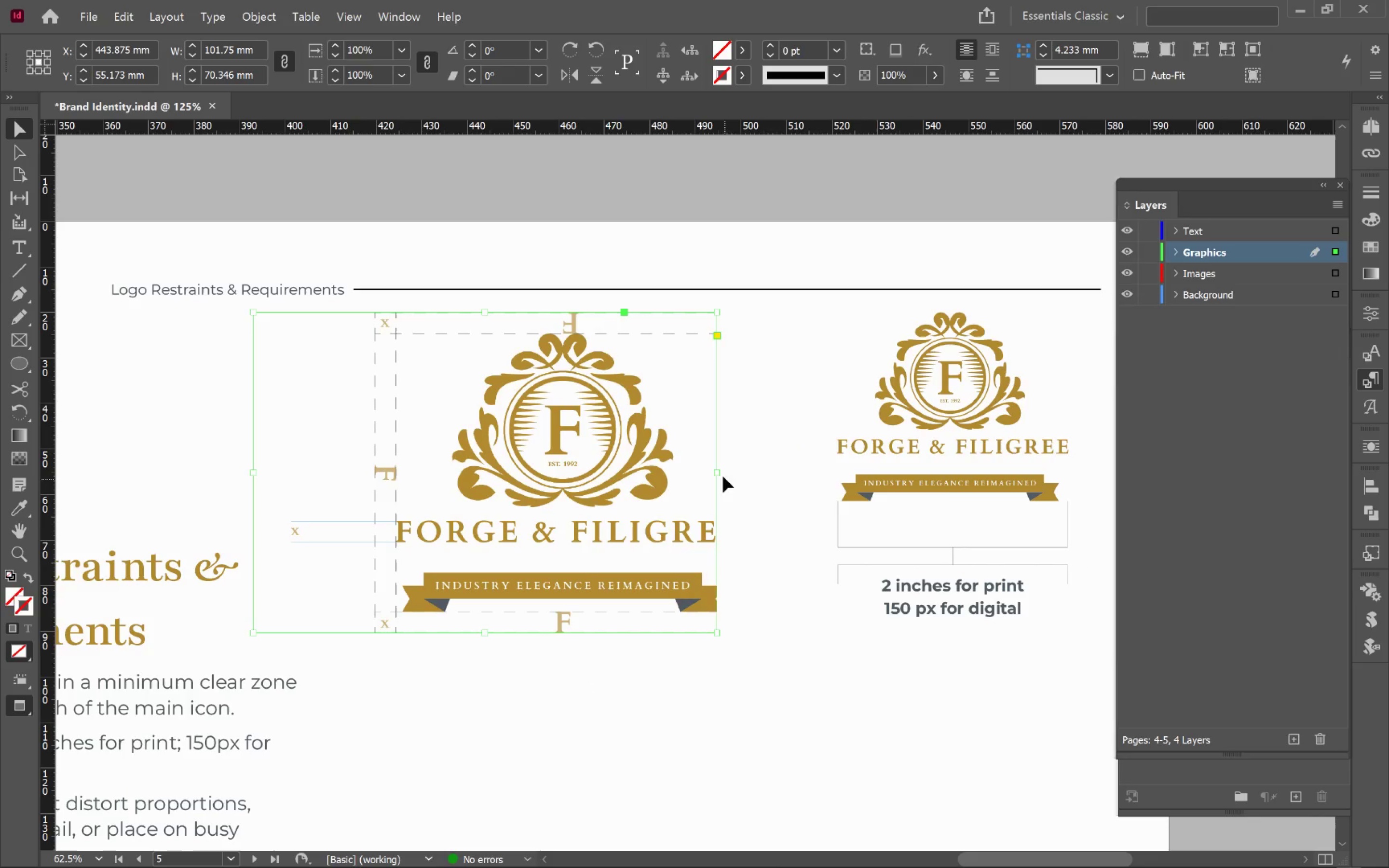 
left_click_drag(start_coordinate=[719, 475], to_coordinate=[746, 476])
 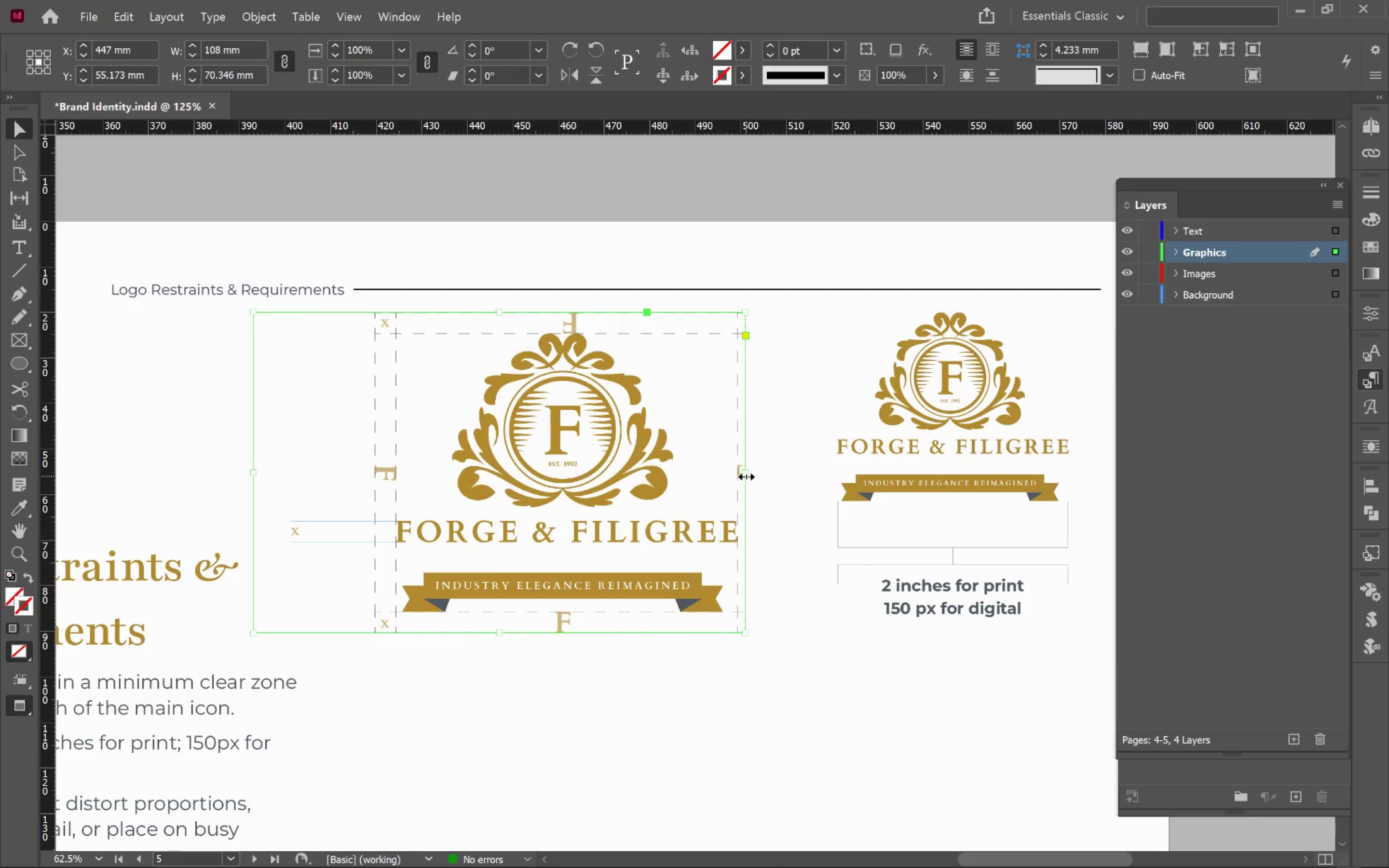 
left_click_drag(start_coordinate=[746, 476], to_coordinate=[776, 473])
 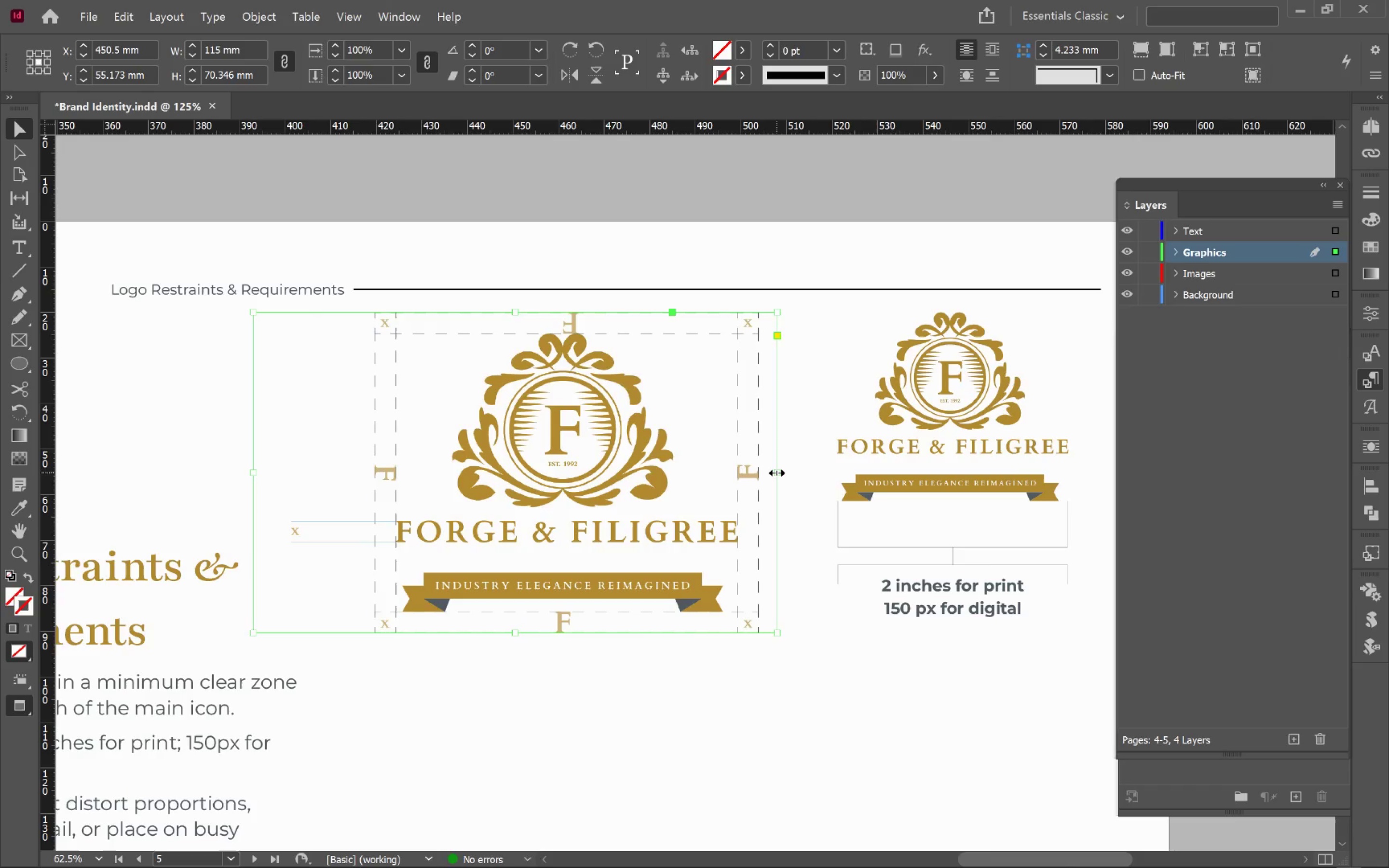 
double_click([776, 473])
 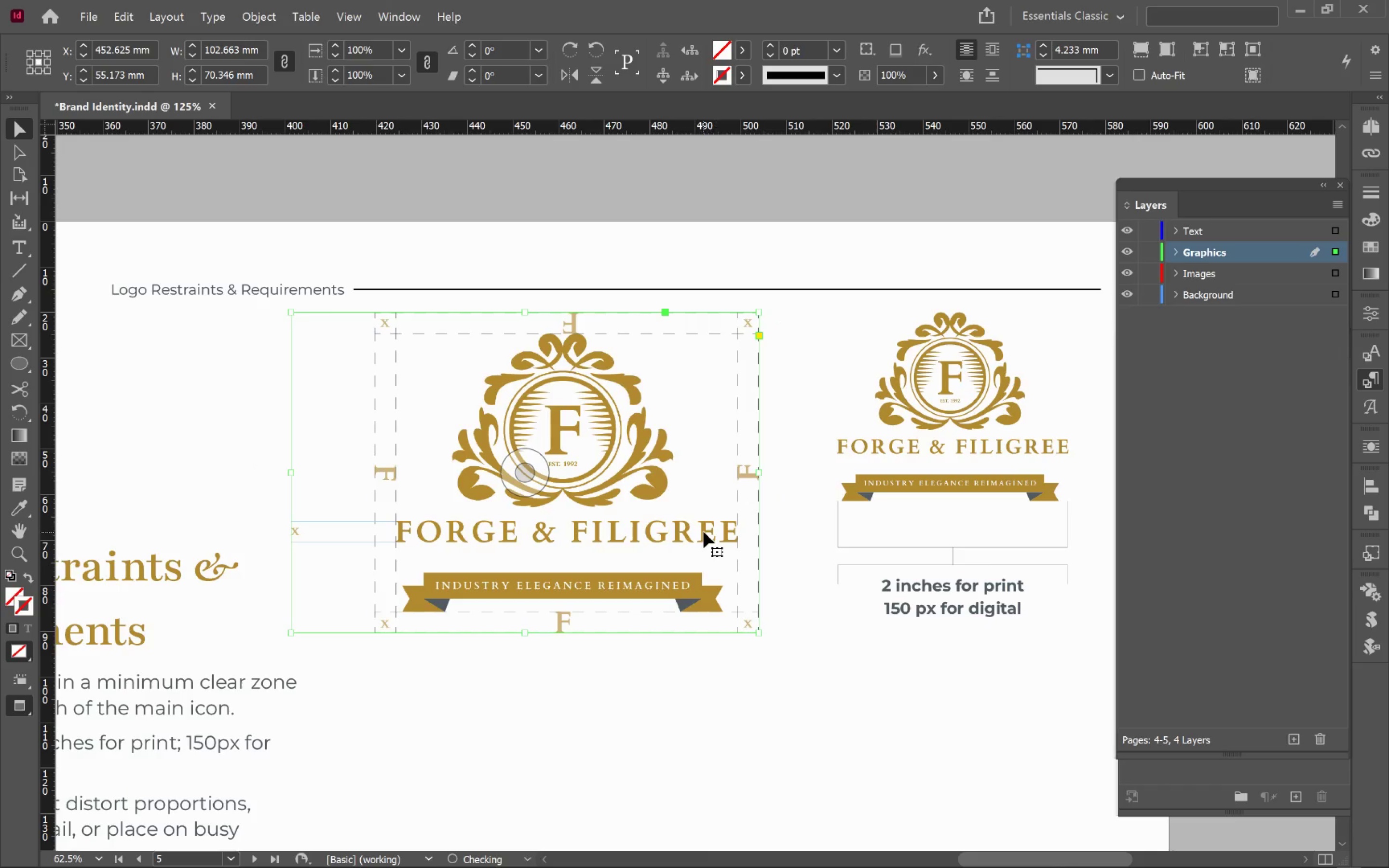 
type(ww)
 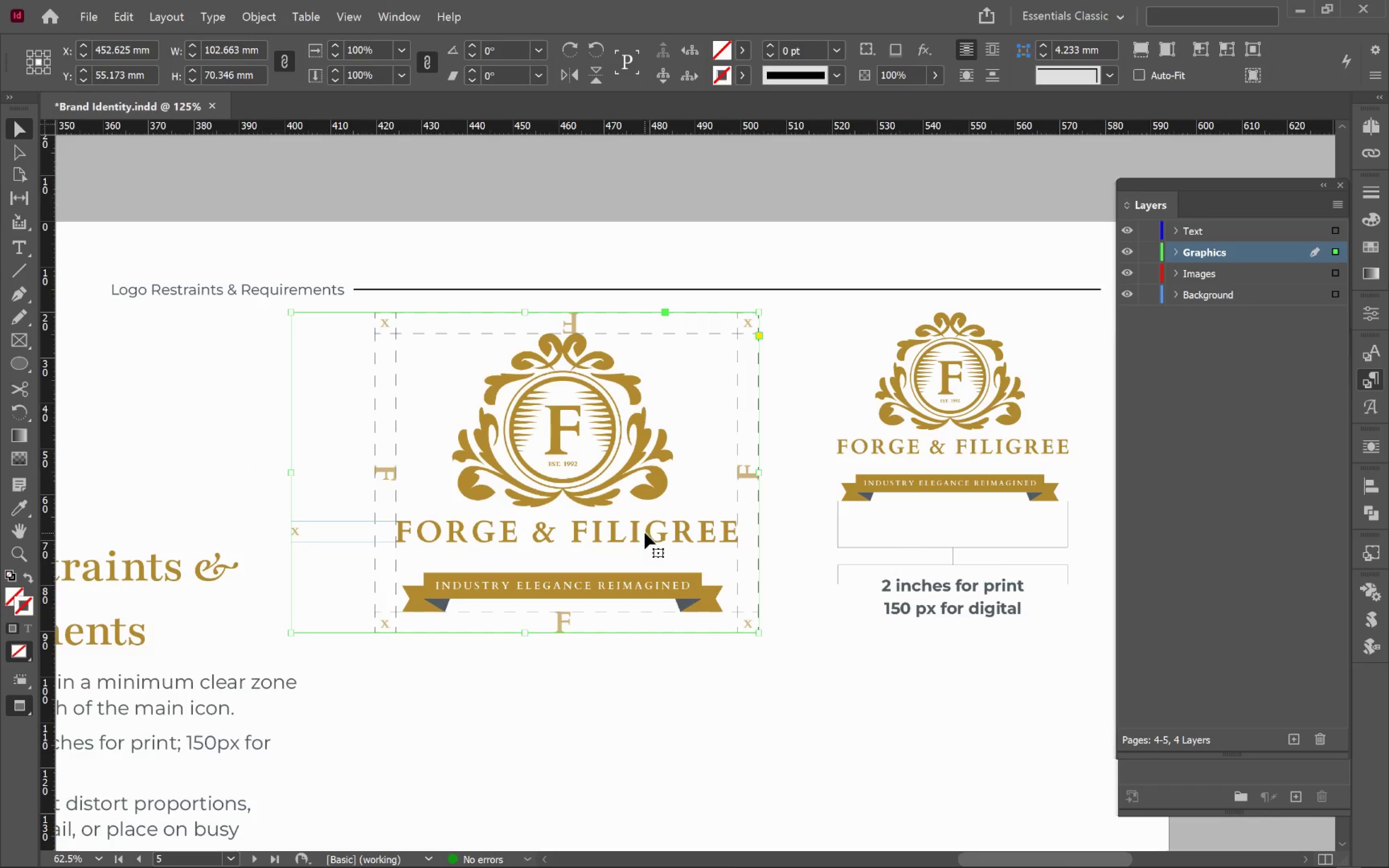 
left_click([645, 533])
 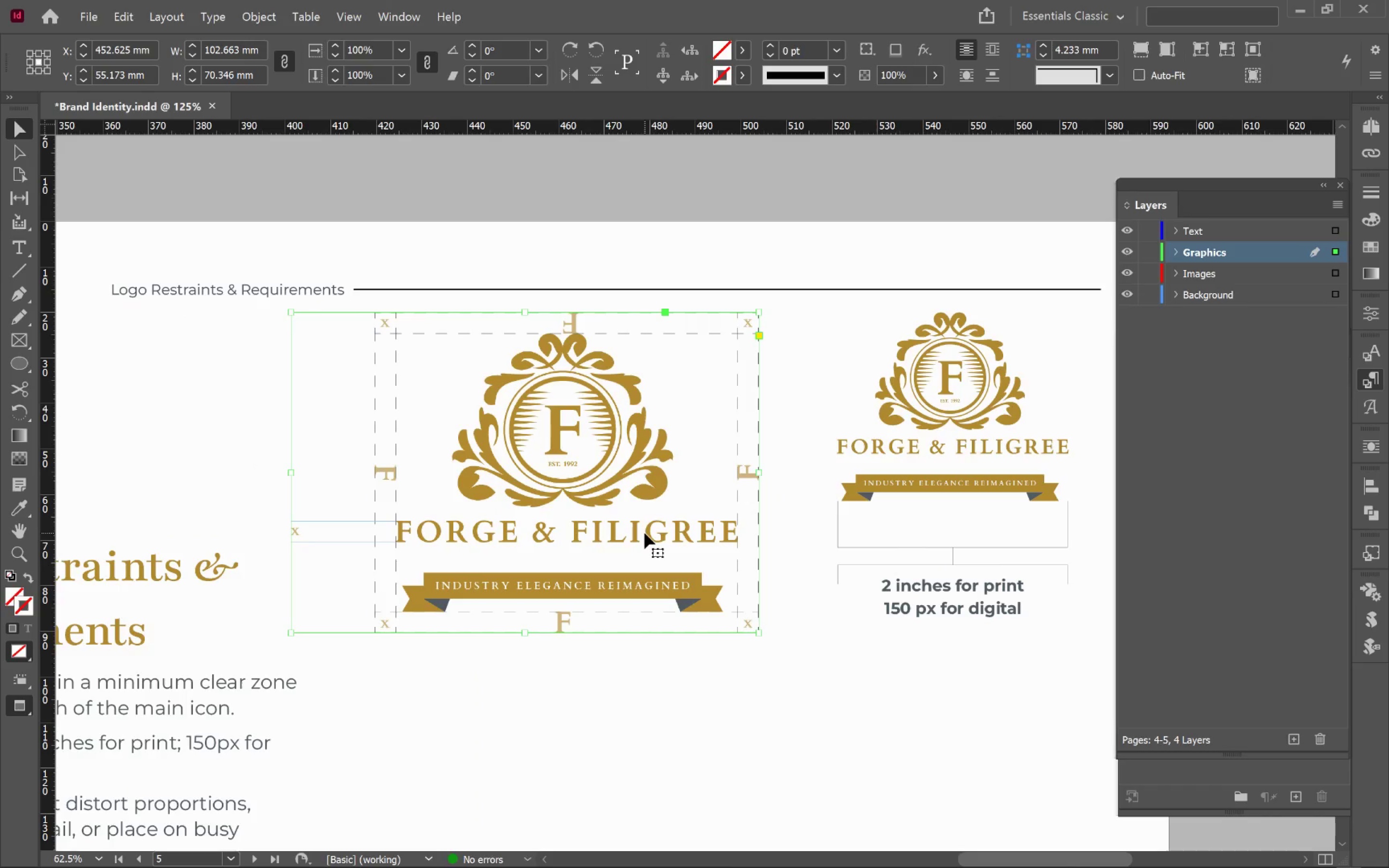 
key(W)
 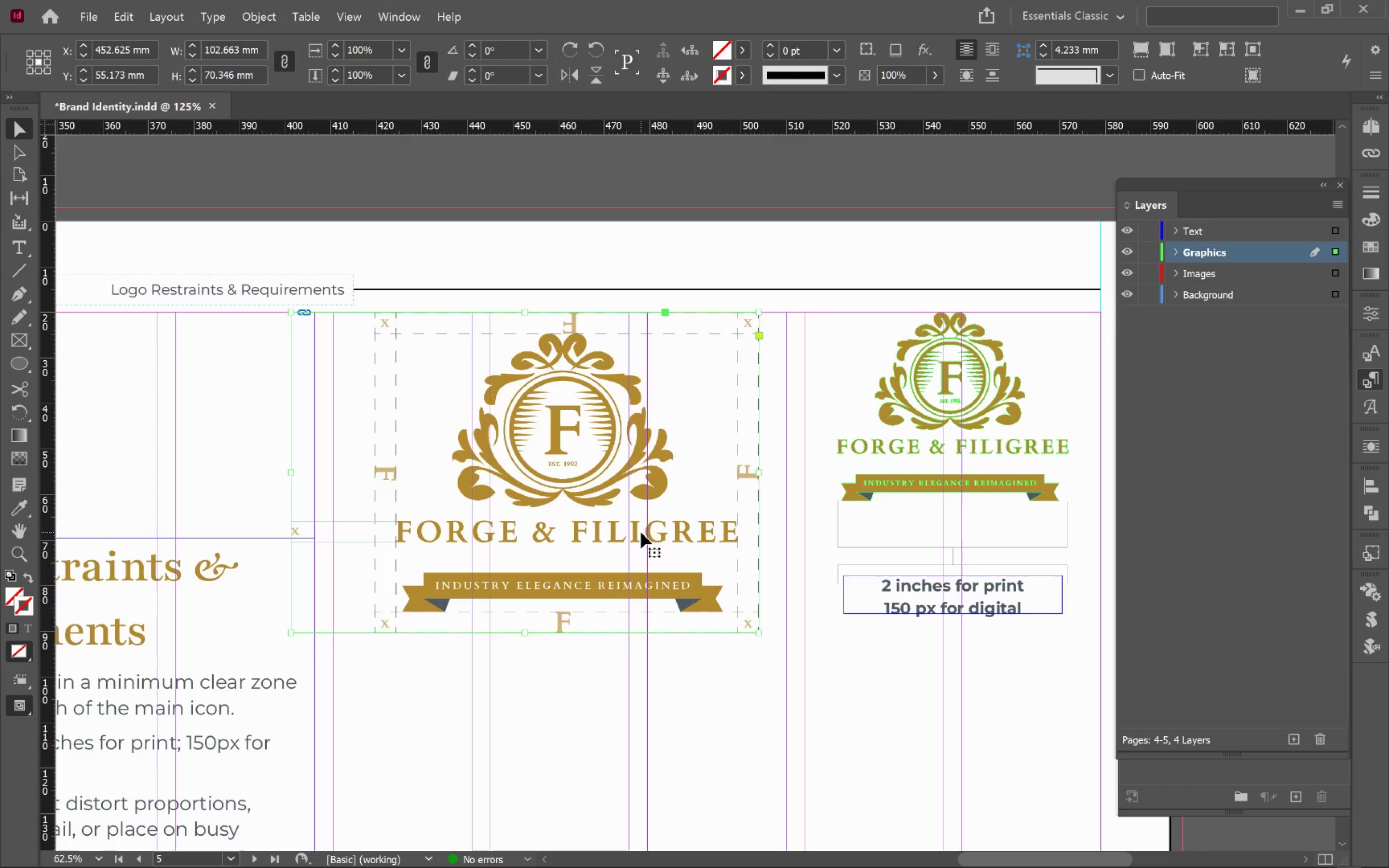 
left_click_drag(start_coordinate=[641, 532], to_coordinate=[669, 538])
 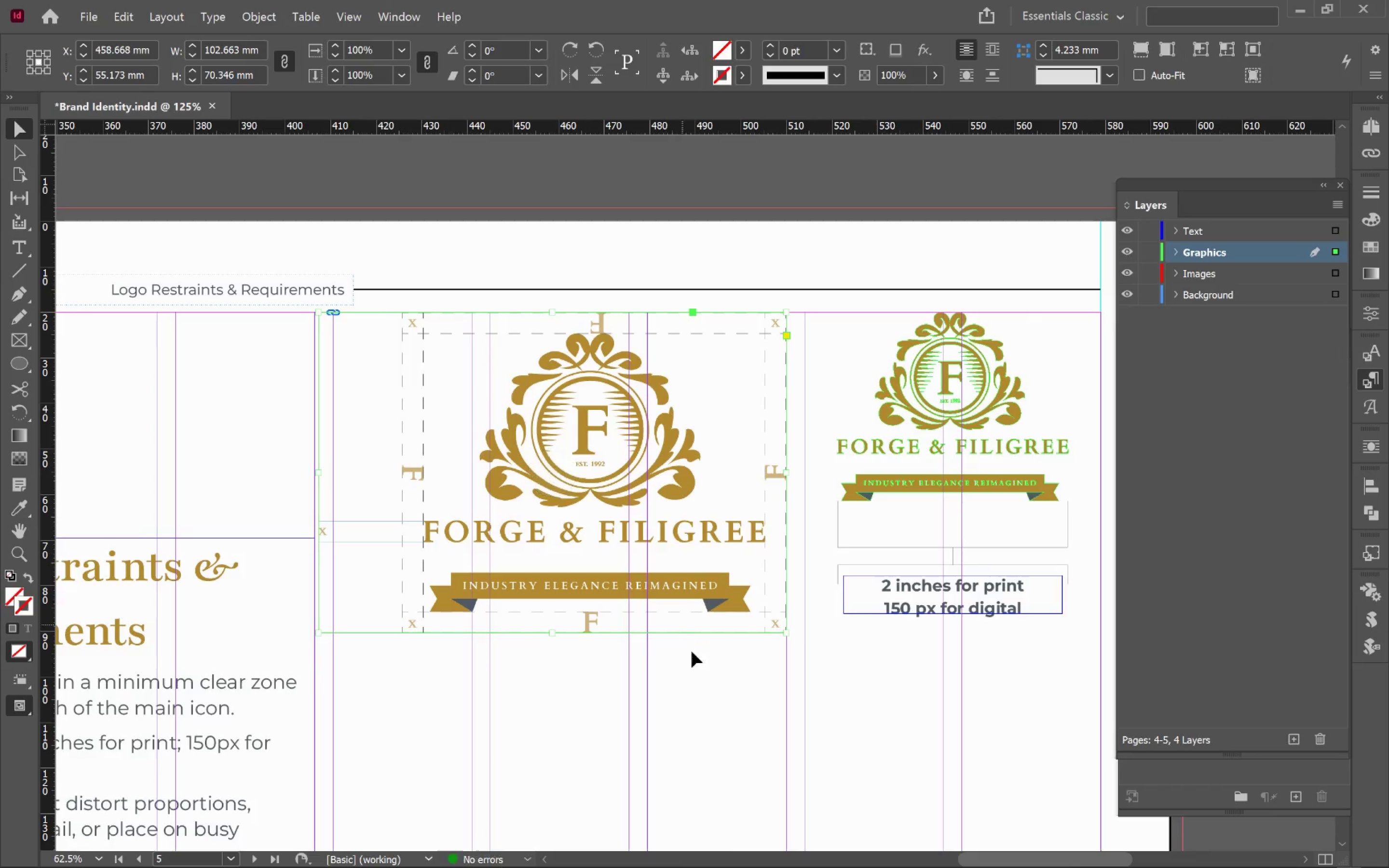 
hold_key(key=ShiftLeft, duration=1.81)
 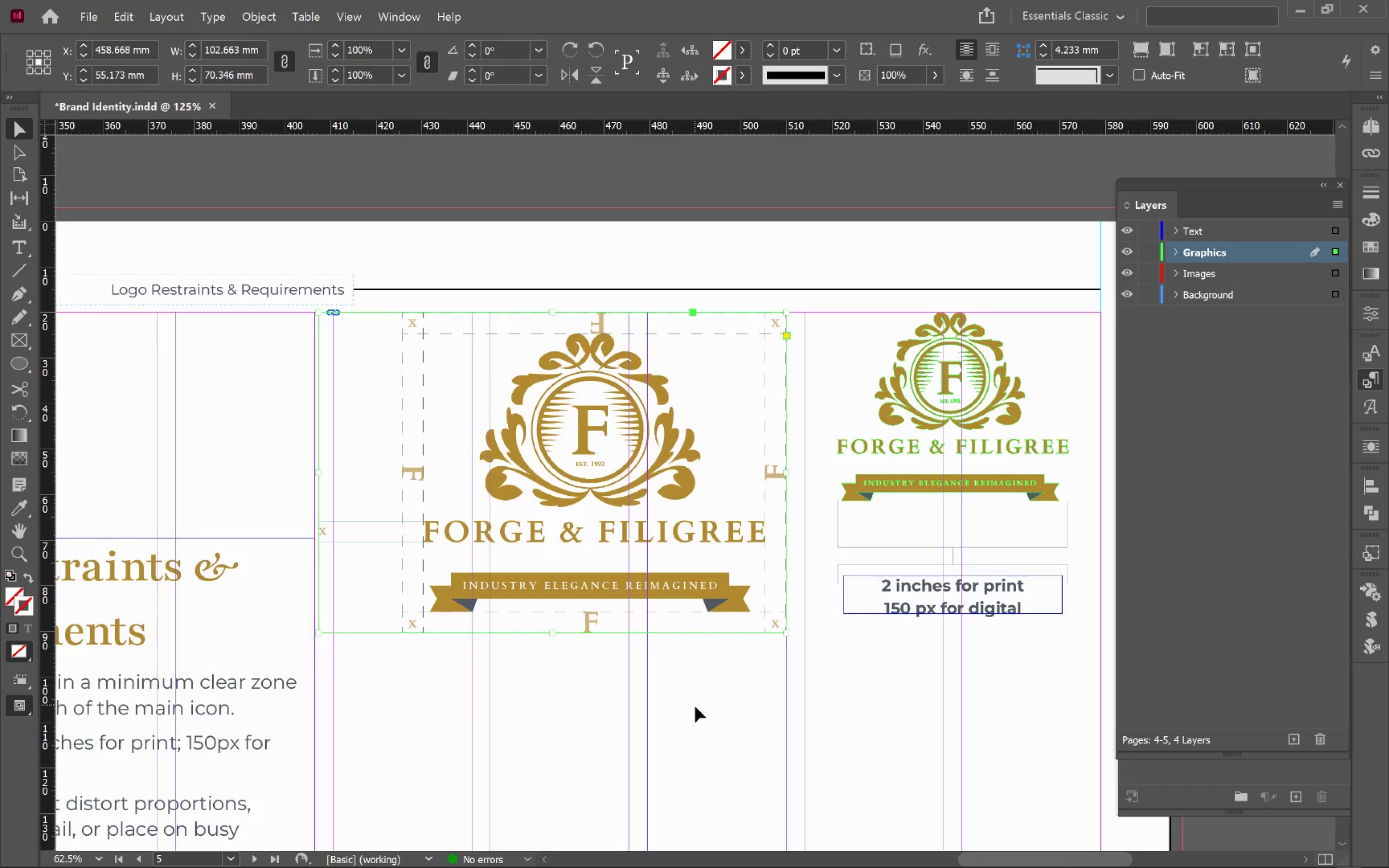 
left_click([695, 706])
 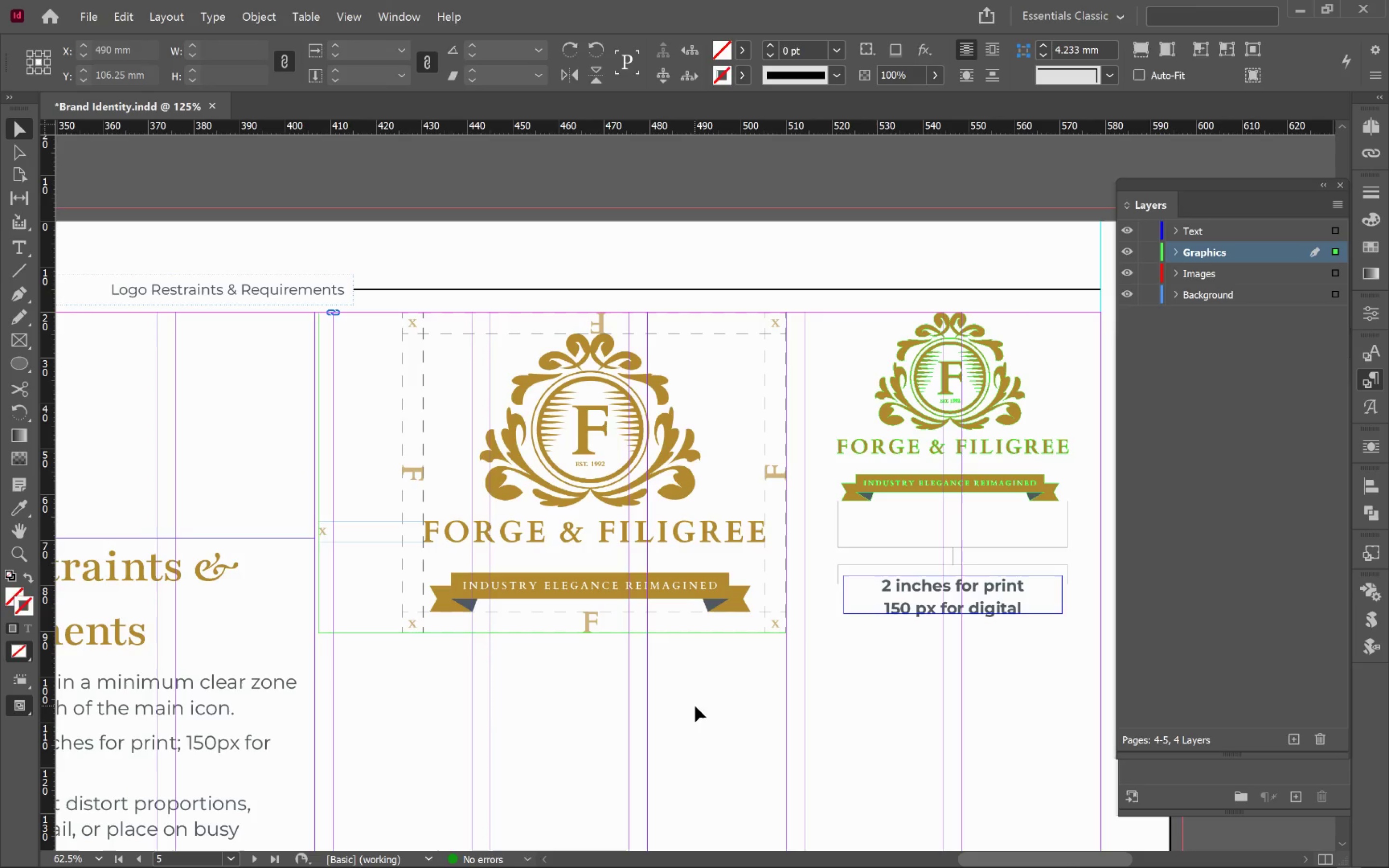 
key(W)
 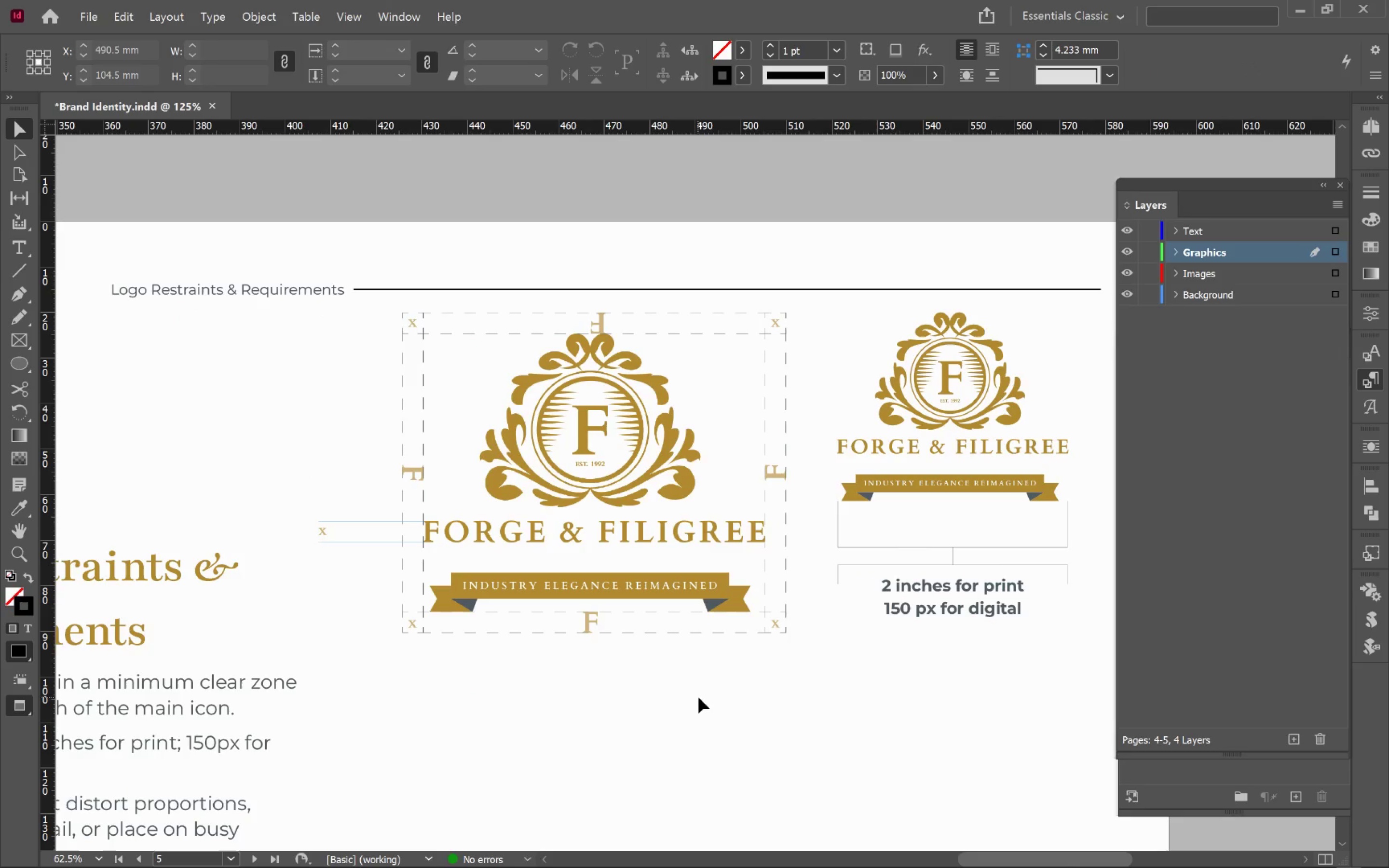 
hold_key(key=AltLeft, duration=0.37)
 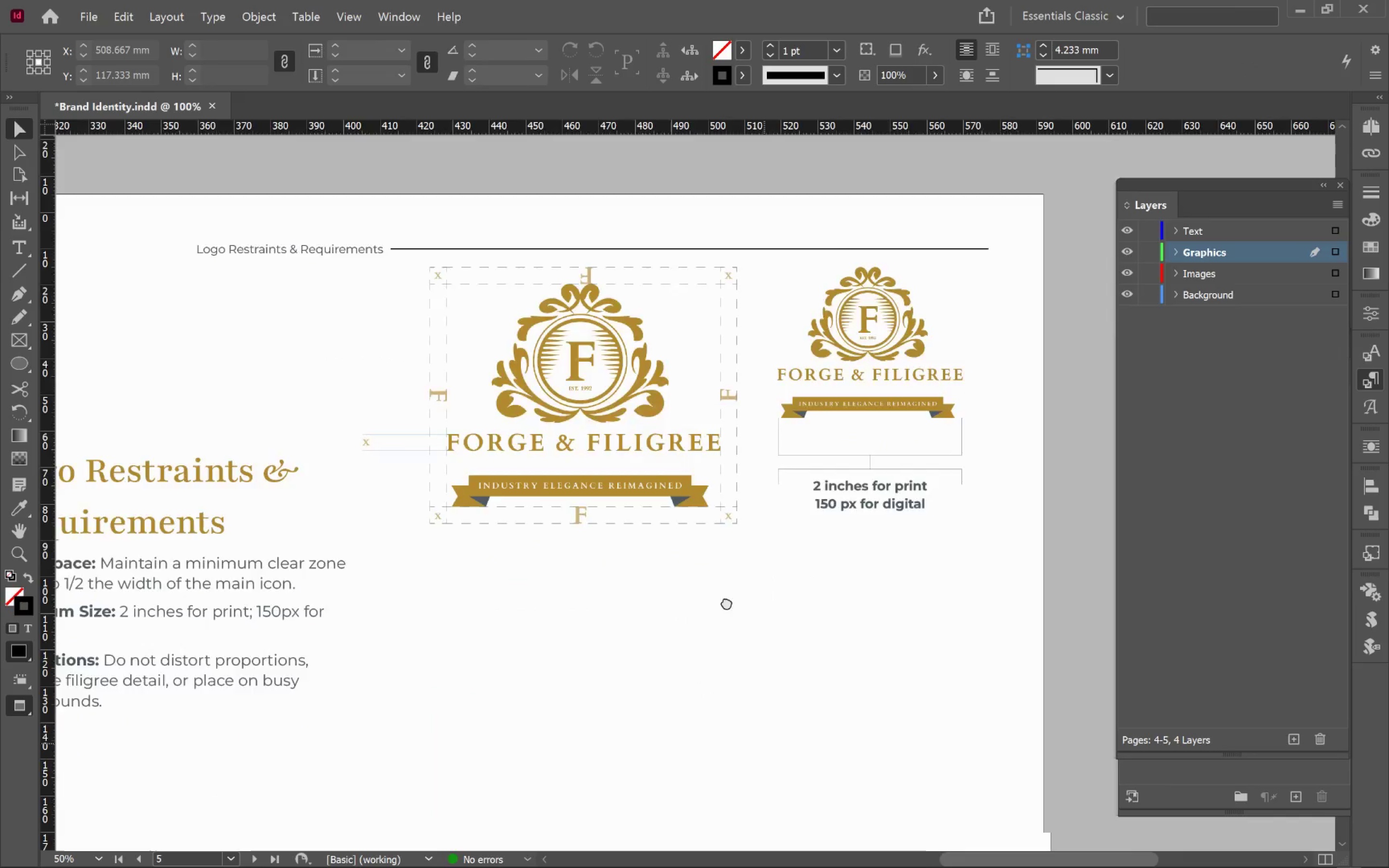 
hold_key(key=Space, duration=1.5)
 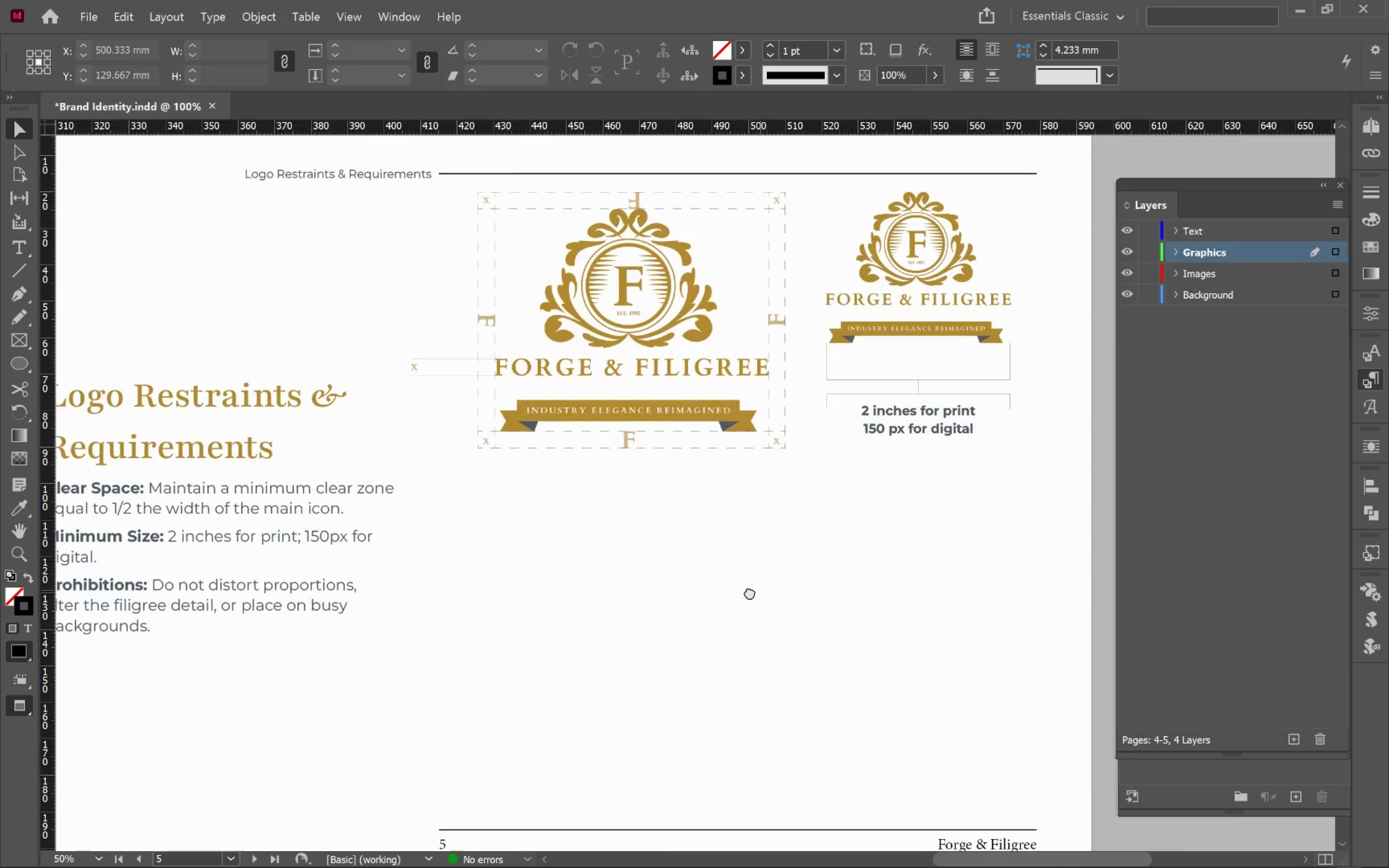 
scroll: coordinate [699, 695], scroll_direction: down, amount: 1.0
 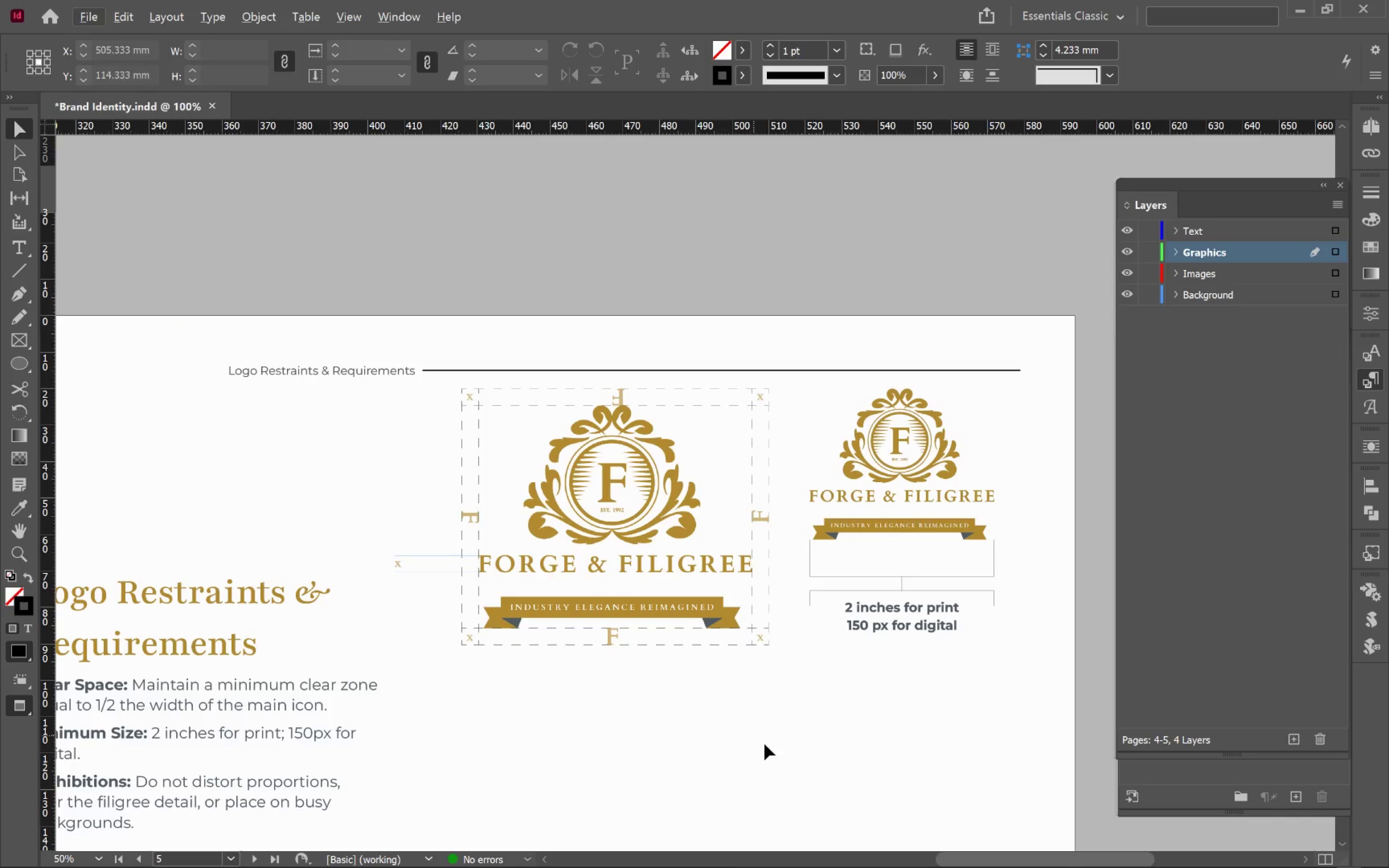 
left_click_drag(start_coordinate=[764, 739], to_coordinate=[790, 541])
 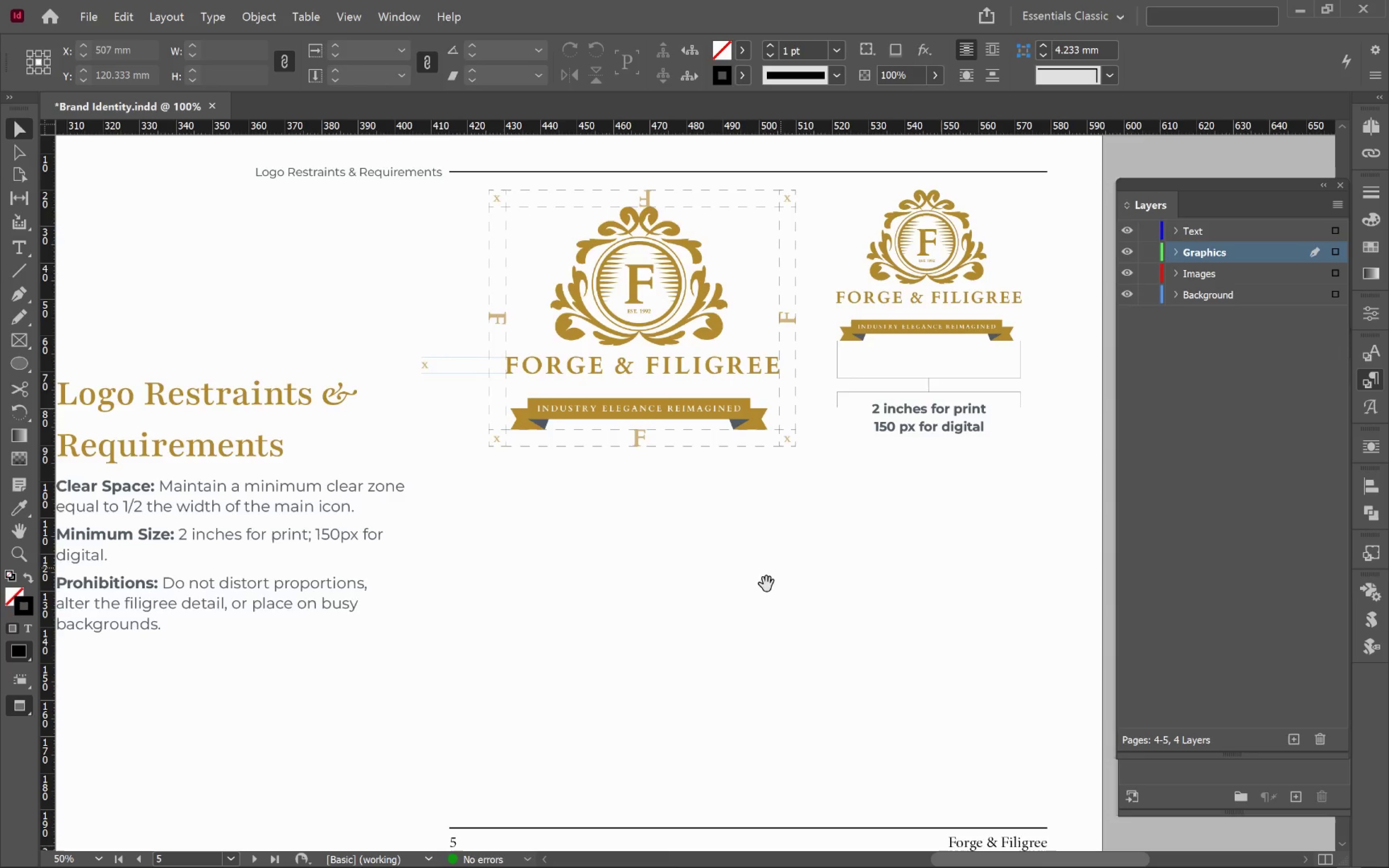 
left_click_drag(start_coordinate=[760, 590], to_coordinate=[800, 585])
 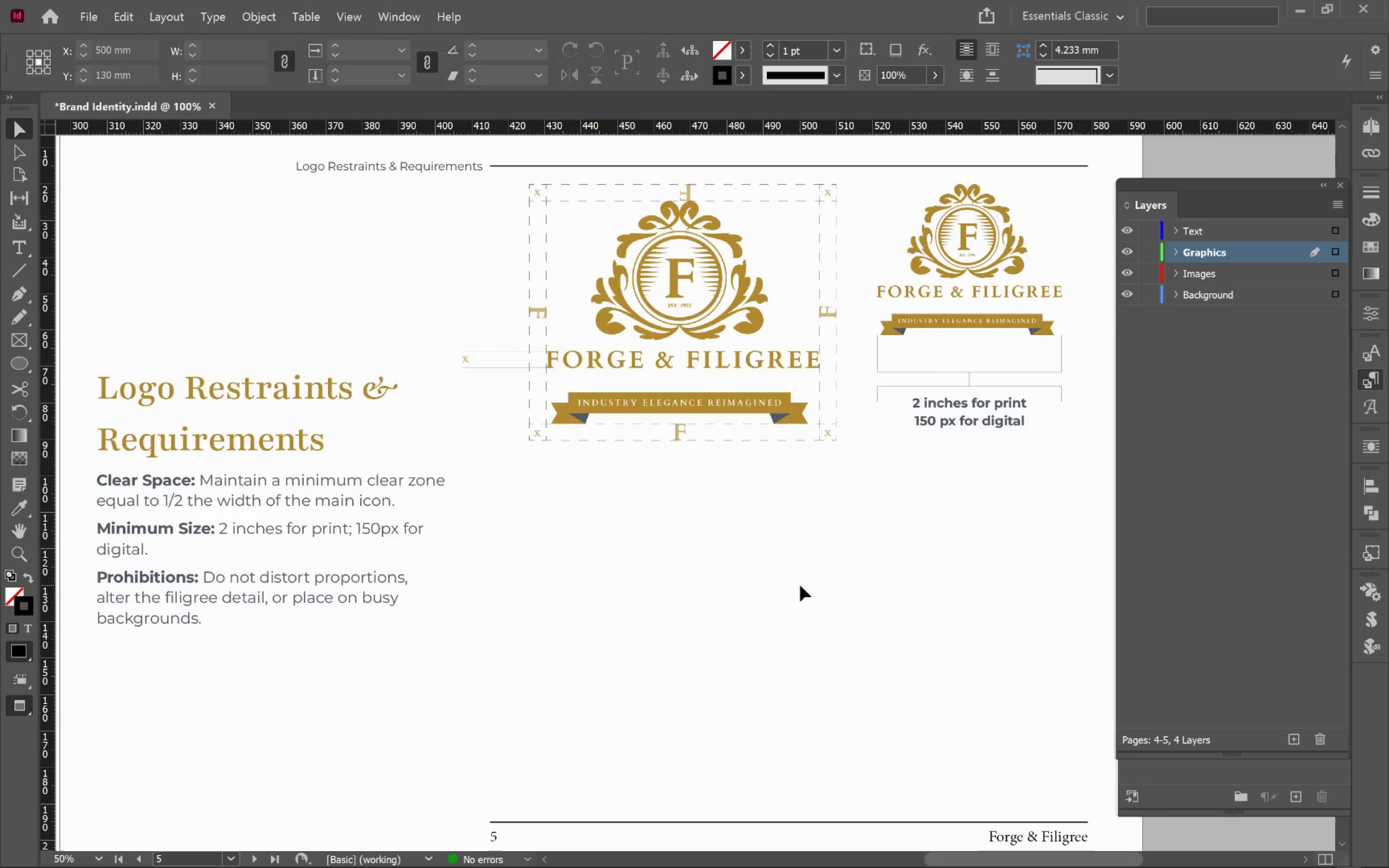 
hold_key(key=Space, duration=1.51)
 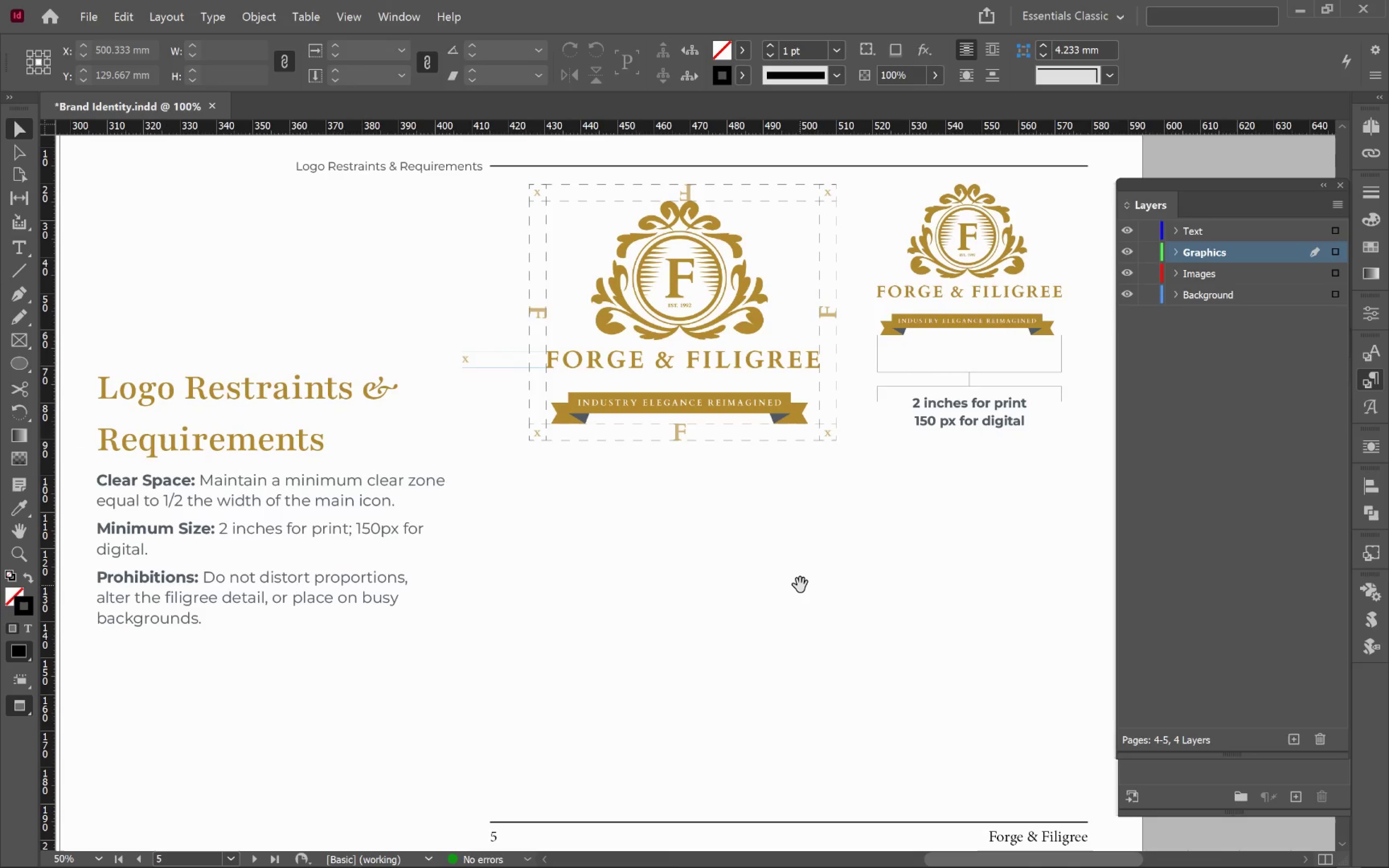 
key(Space)
 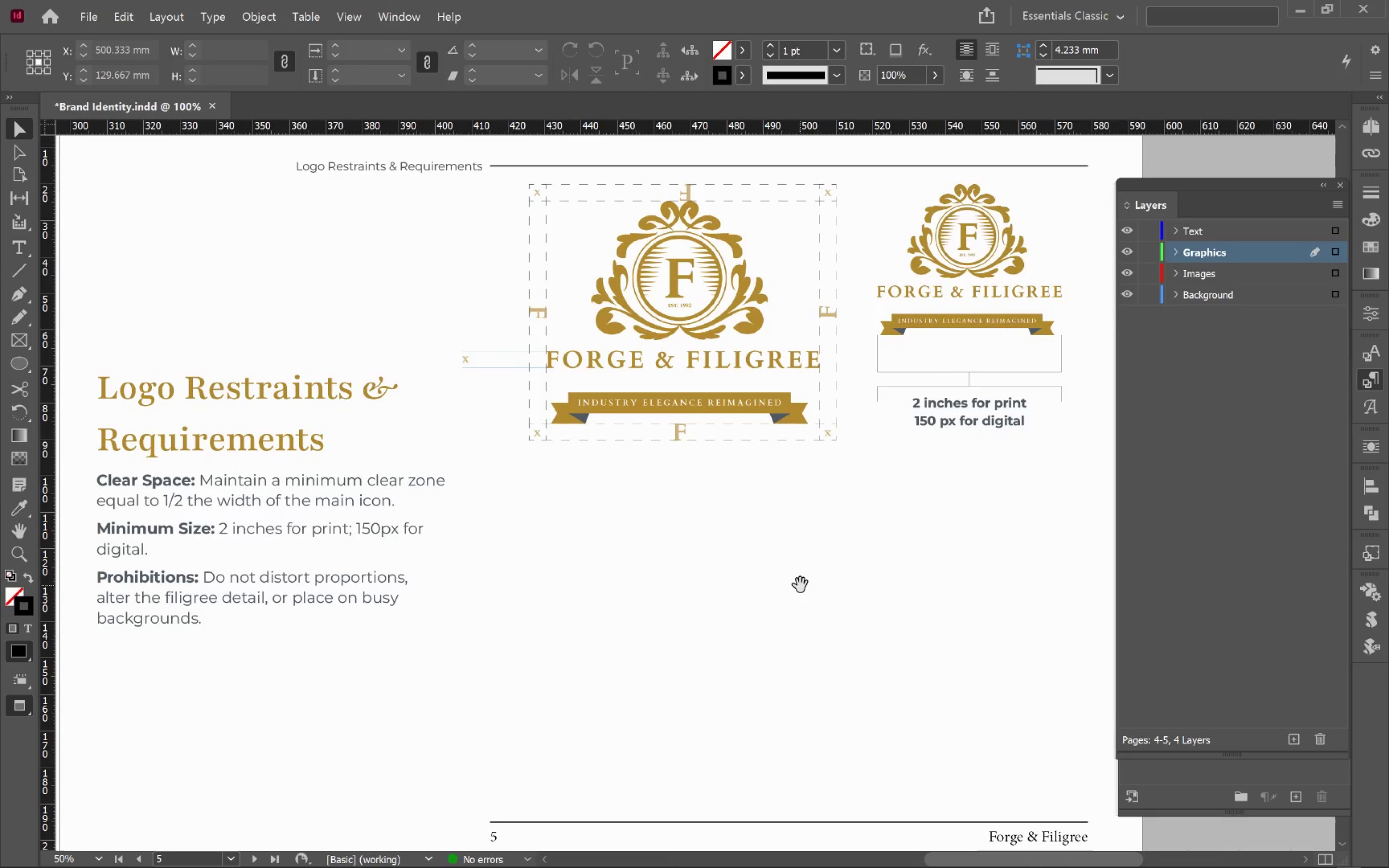 
key(Space)
 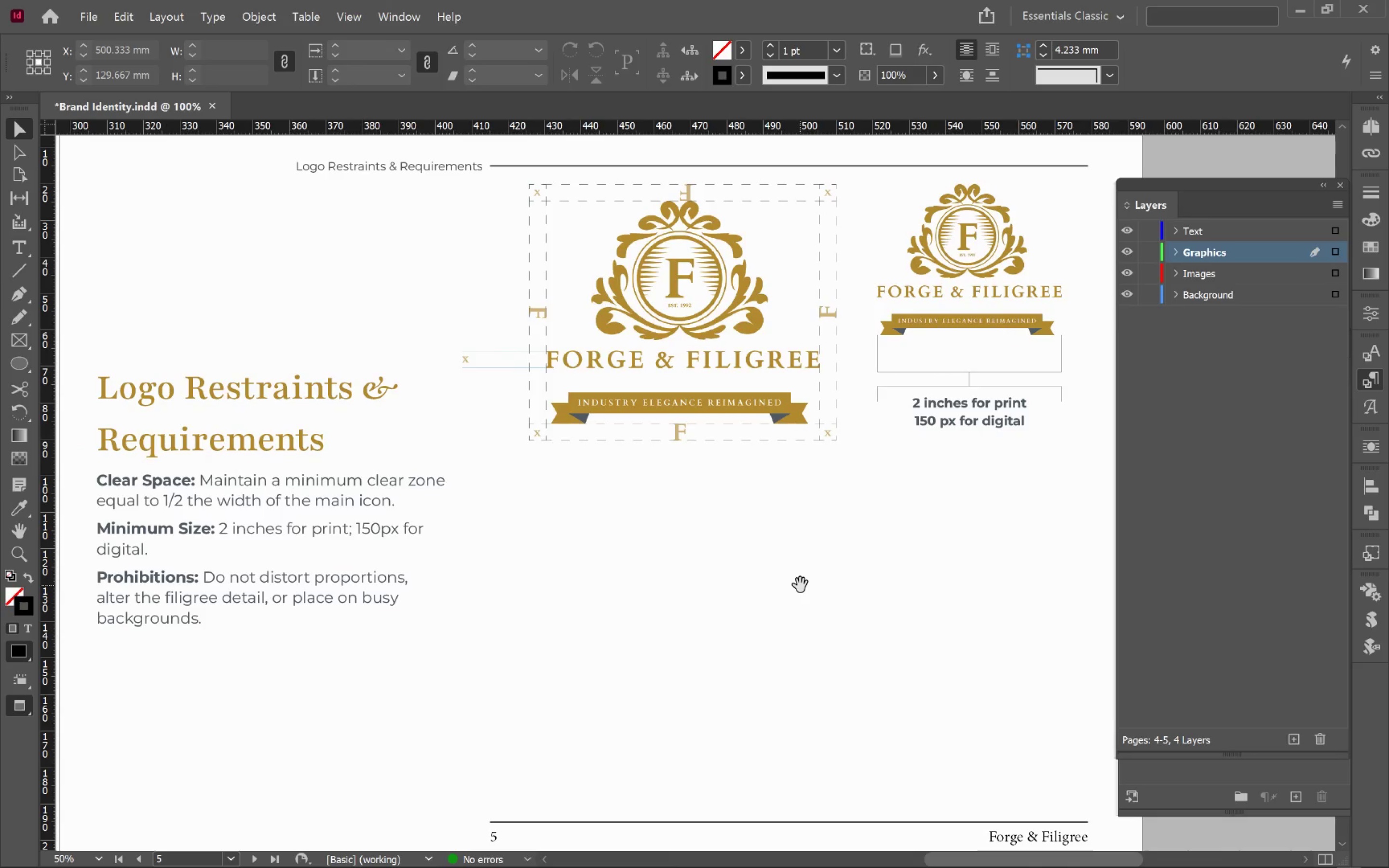 
key(Space)
 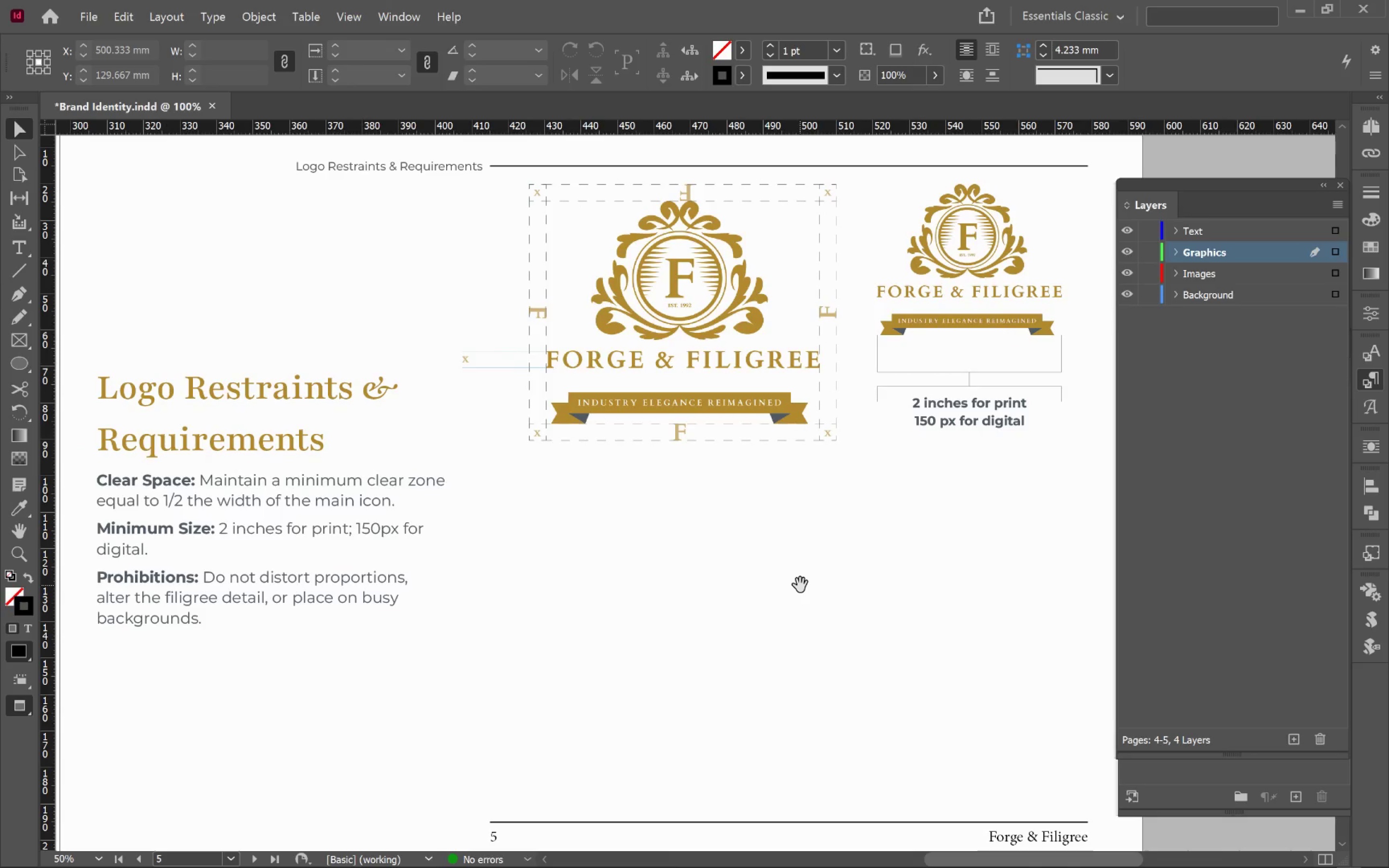 
key(Space)
 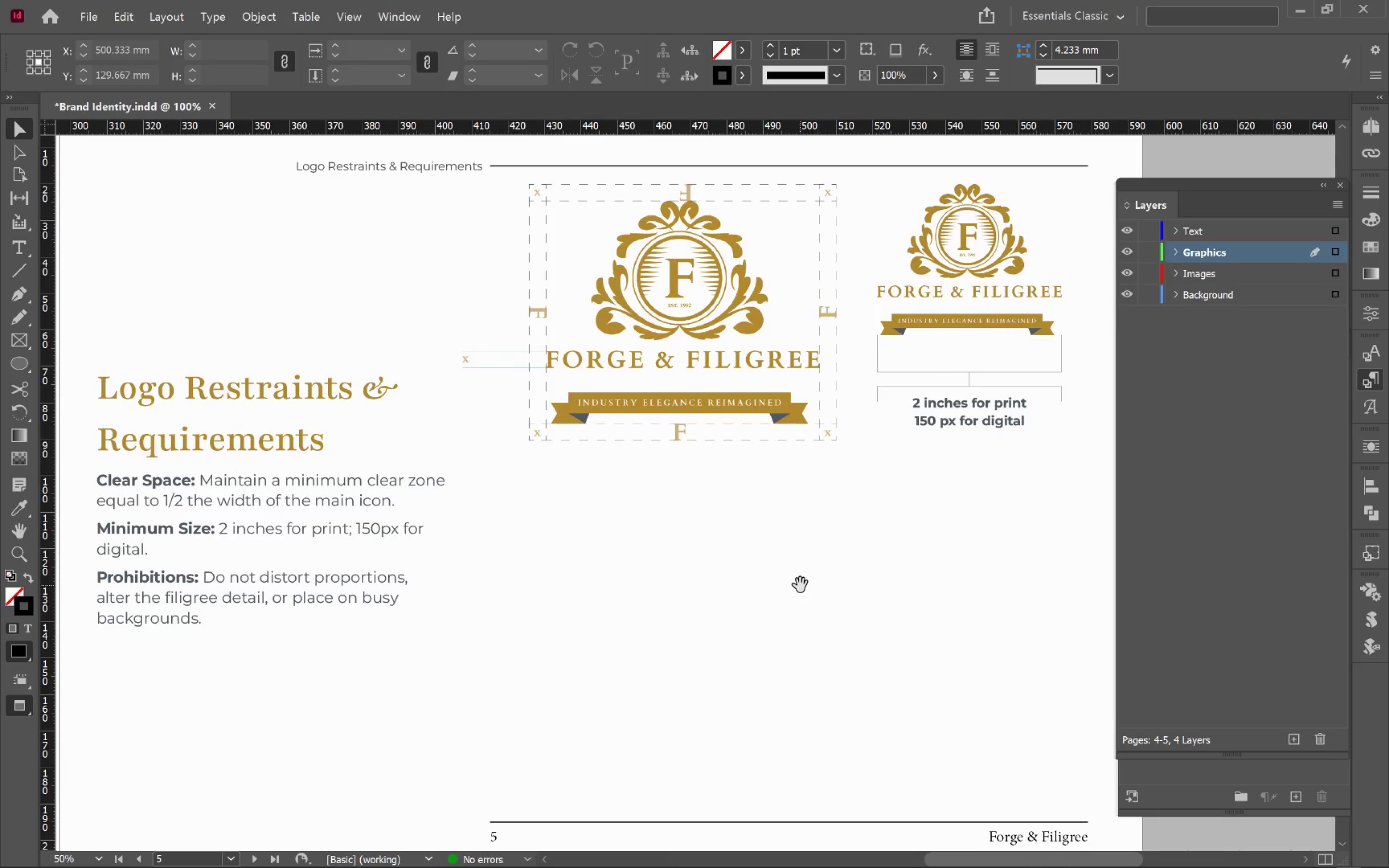 
key(Space)
 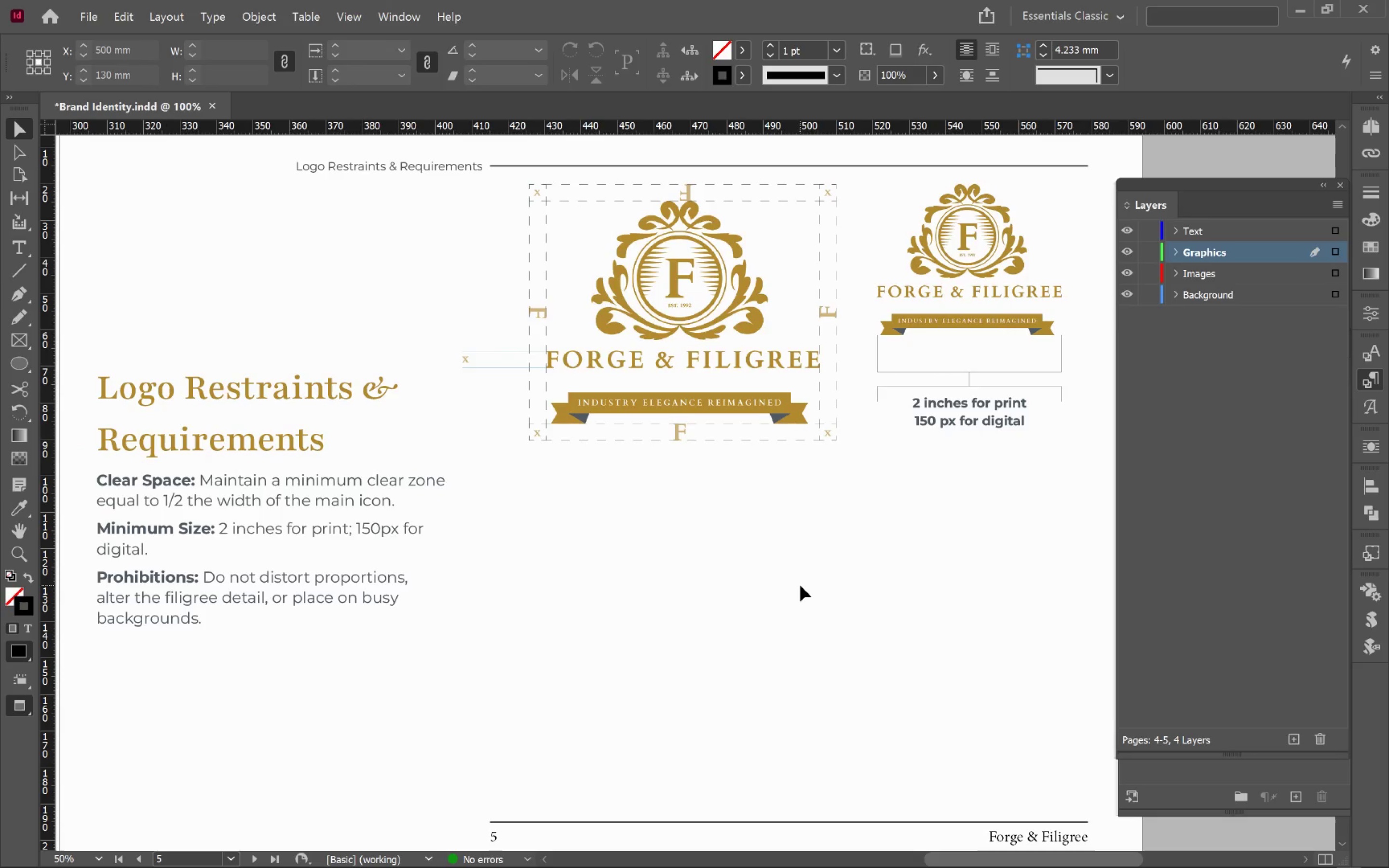 
left_click([790, 594])
 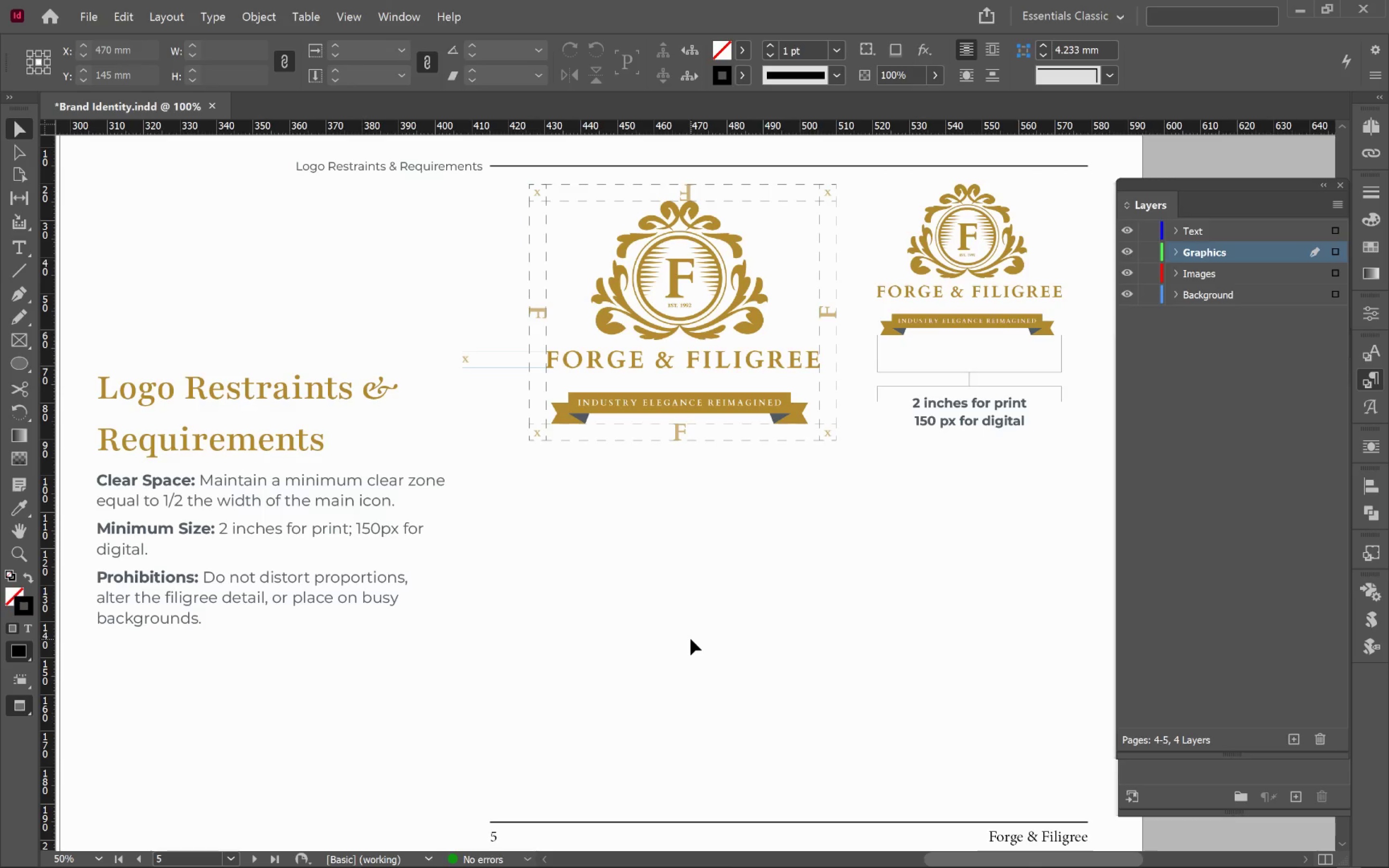 
wait(7.92)
 